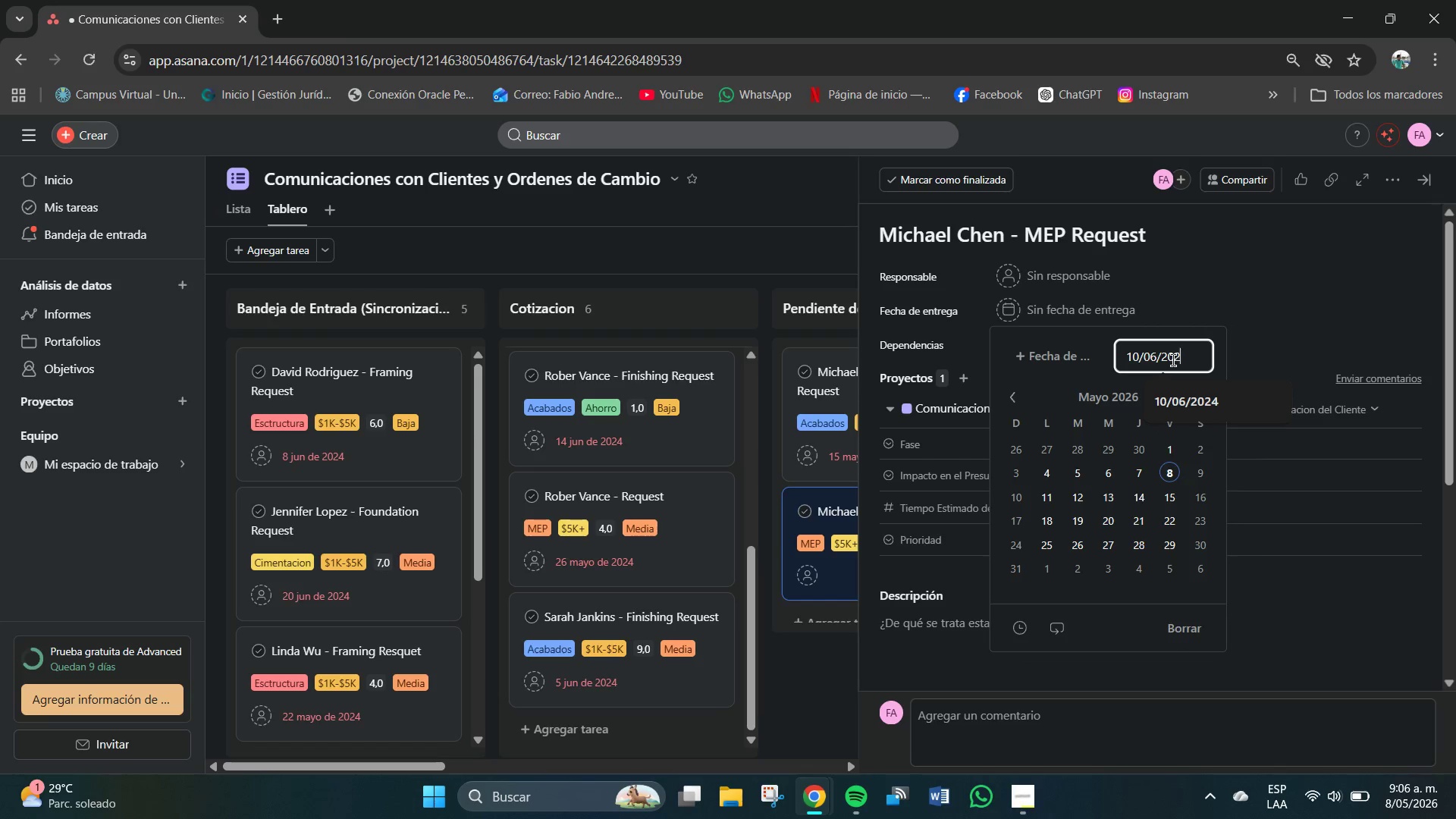 
key(Numpad2)
 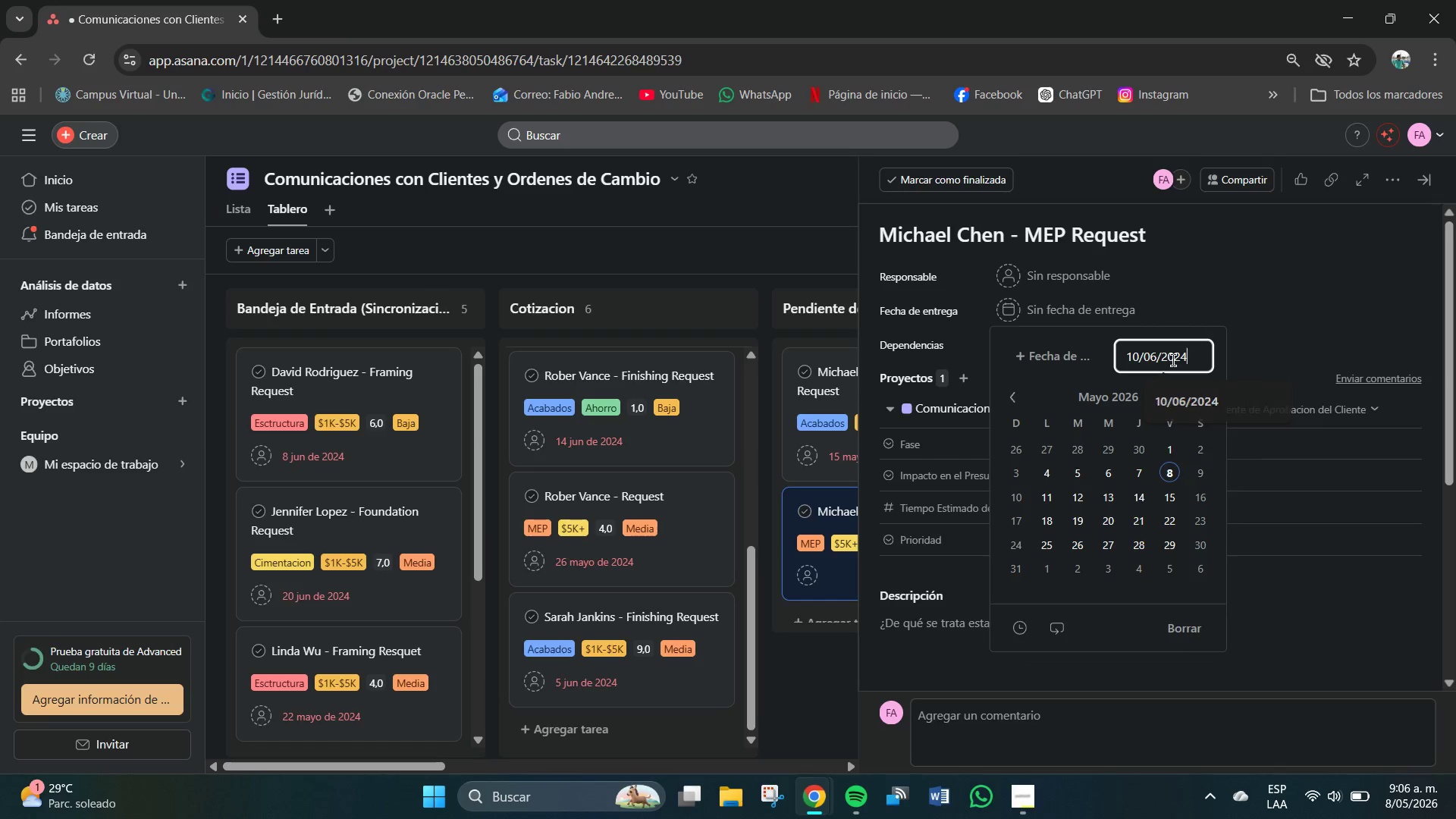 
key(Numpad4)
 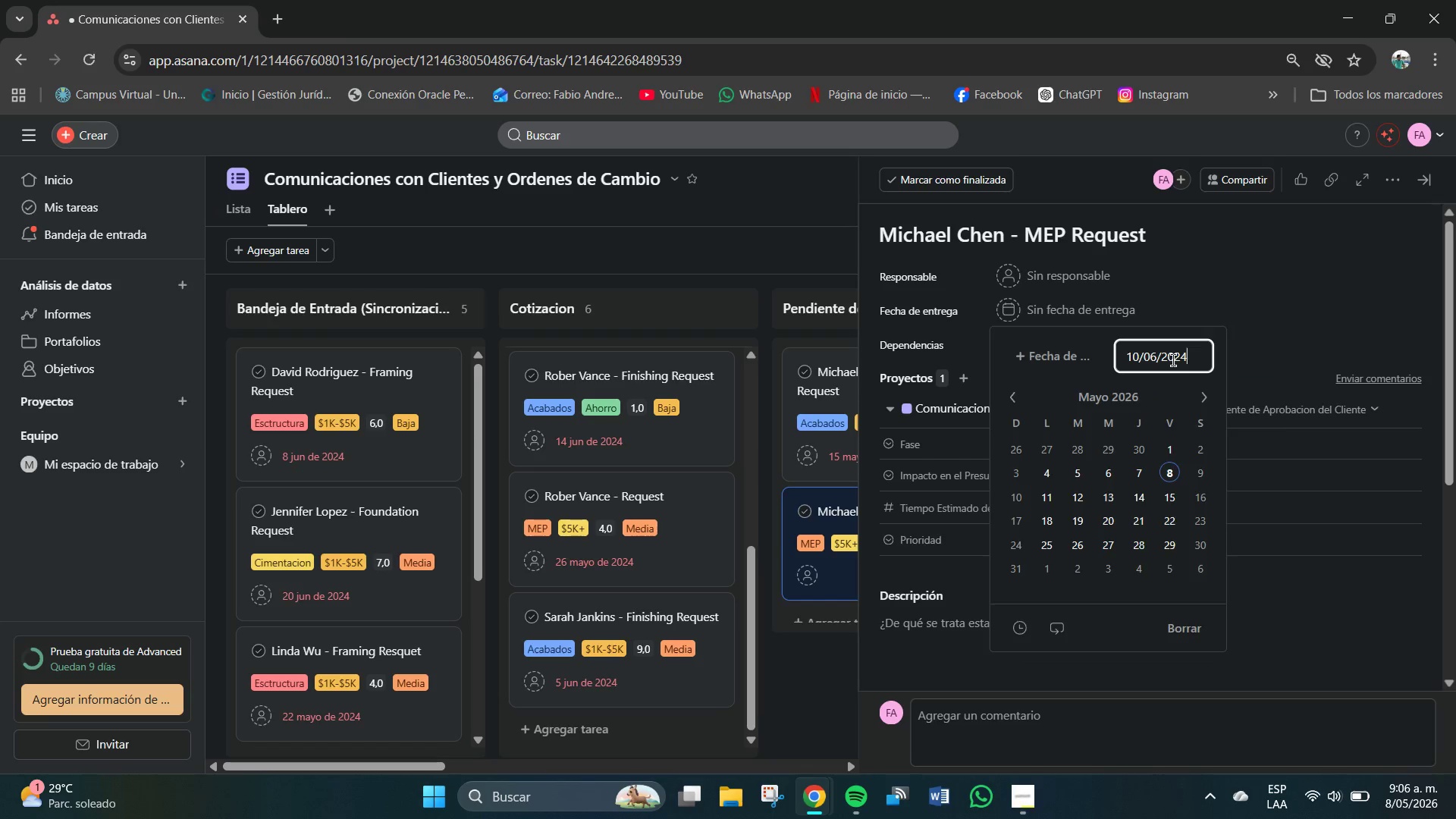 
key(NumpadEnter)
 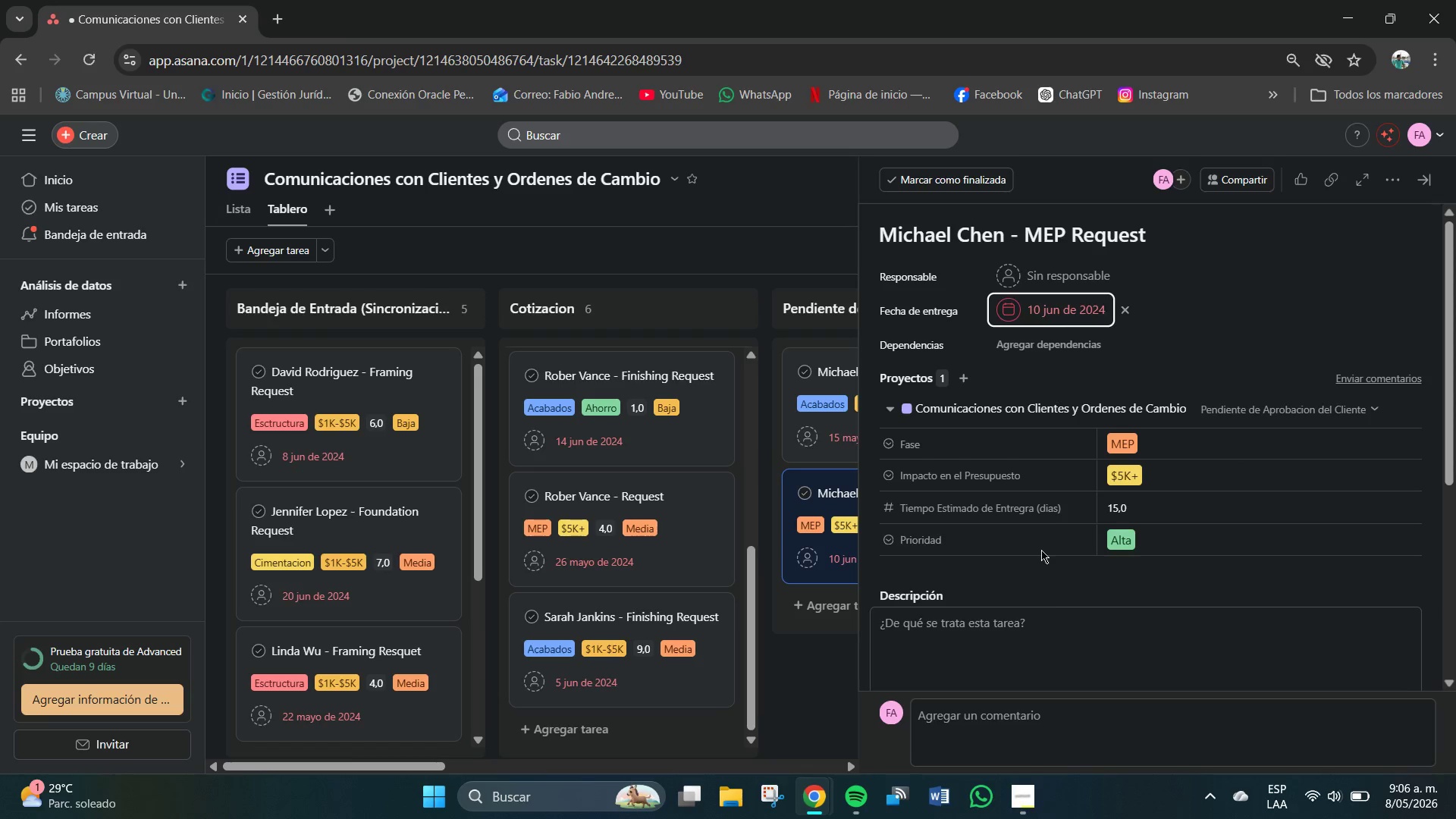 
wait(15.14)
 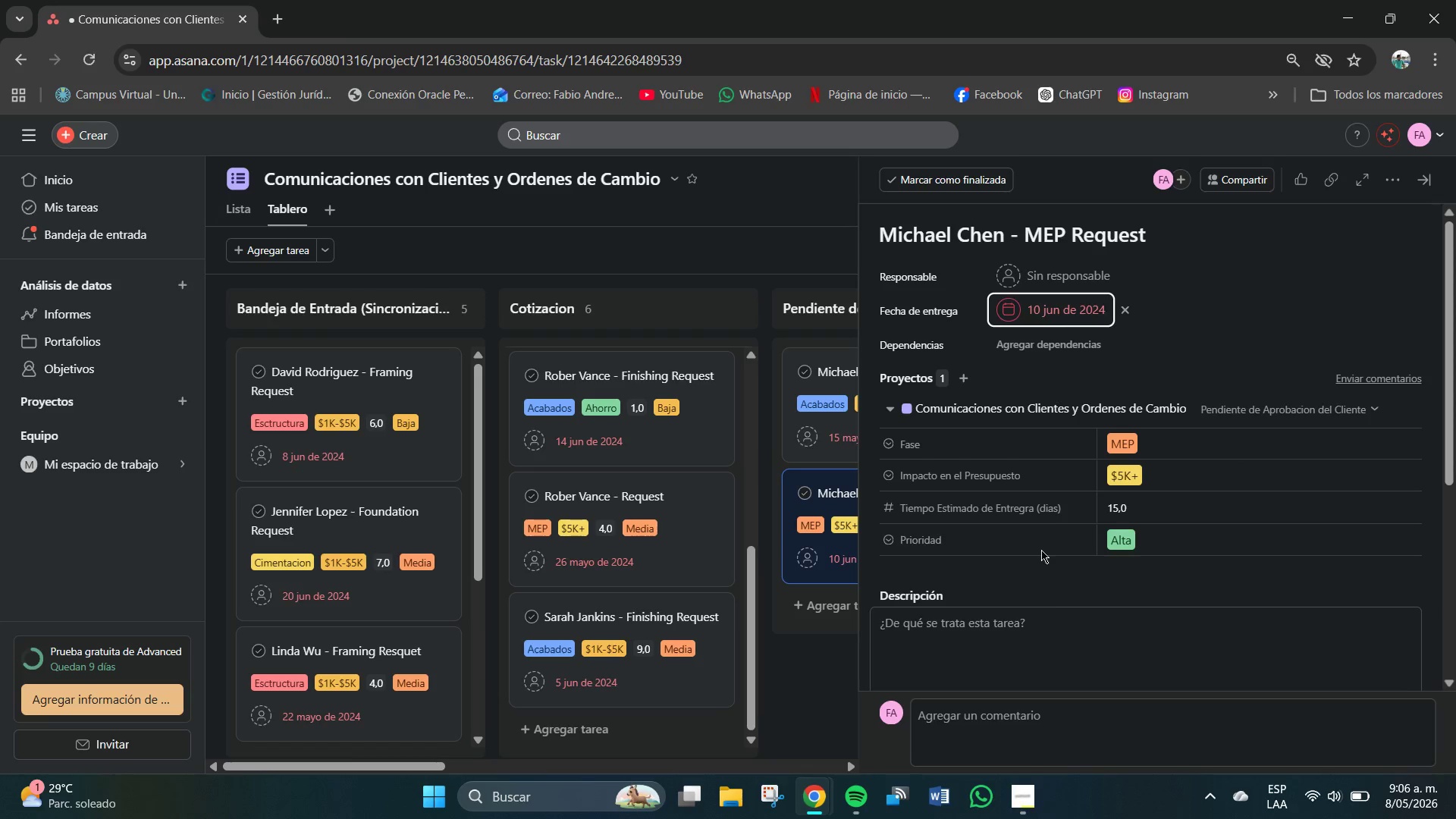 
left_click([812, 245])
 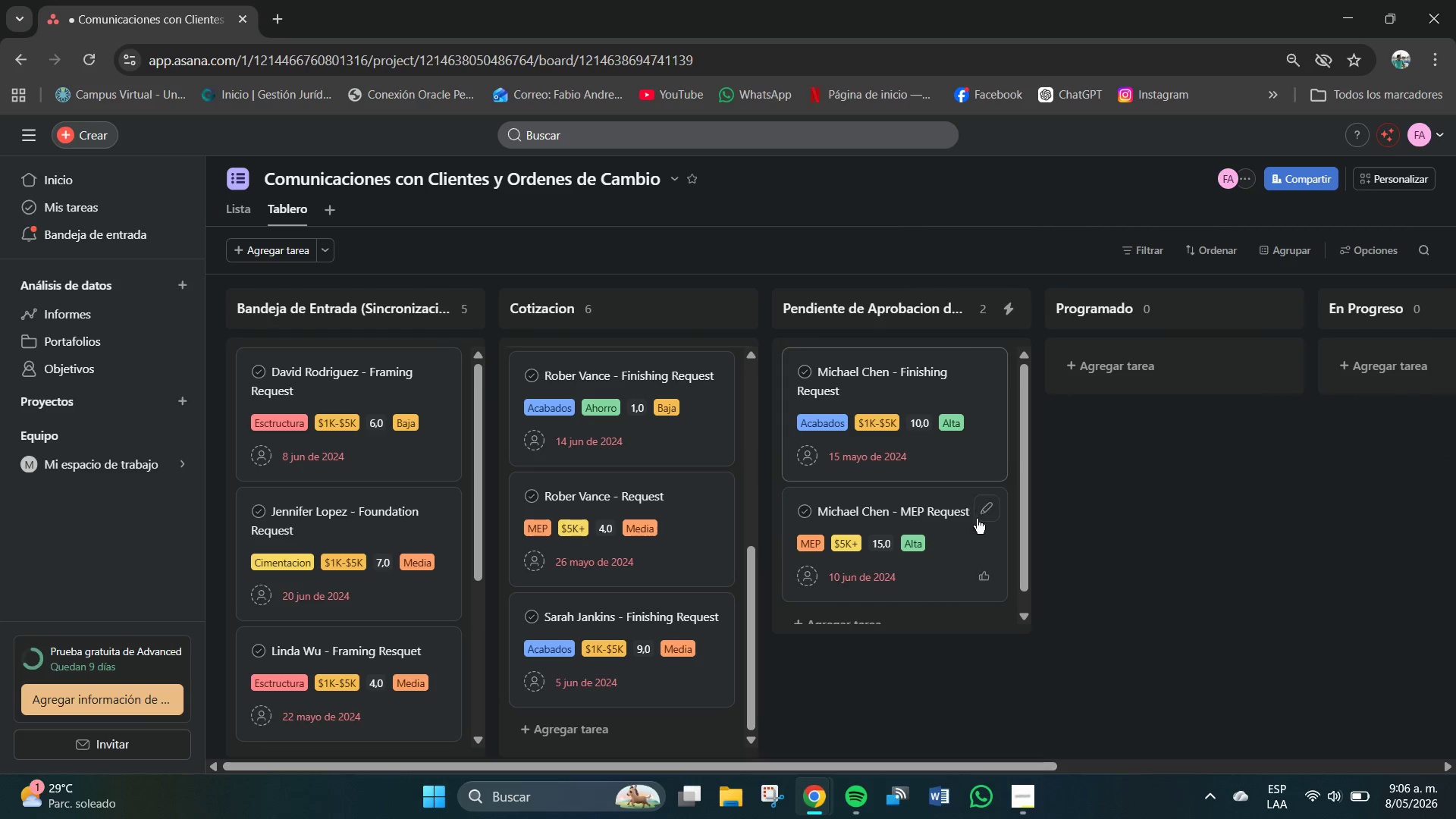 
scroll: coordinate [965, 537], scroll_direction: down, amount: 1.0
 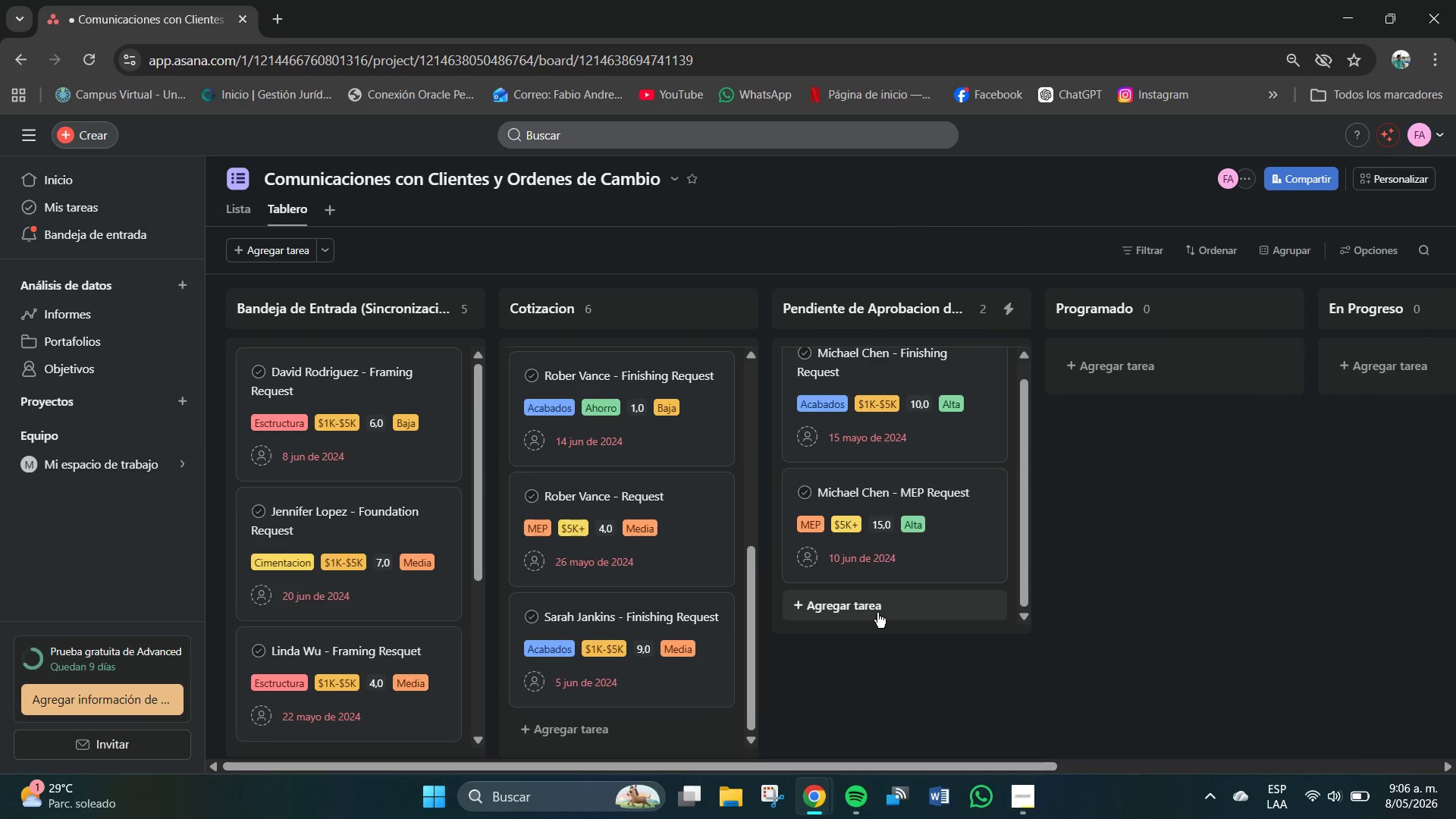 
left_click([875, 611])
 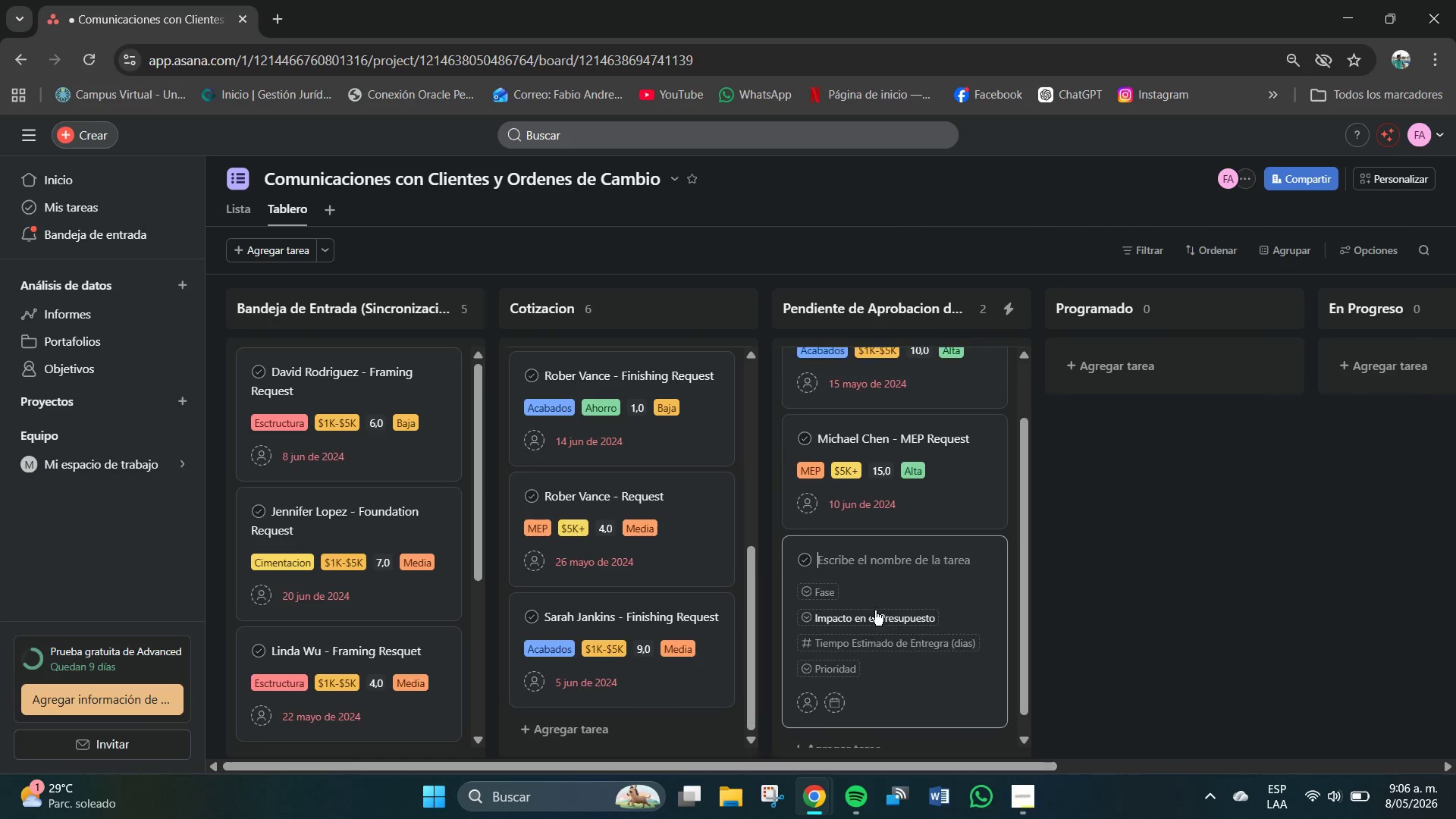 
scroll: coordinate [875, 610], scroll_direction: down, amount: 2.0
 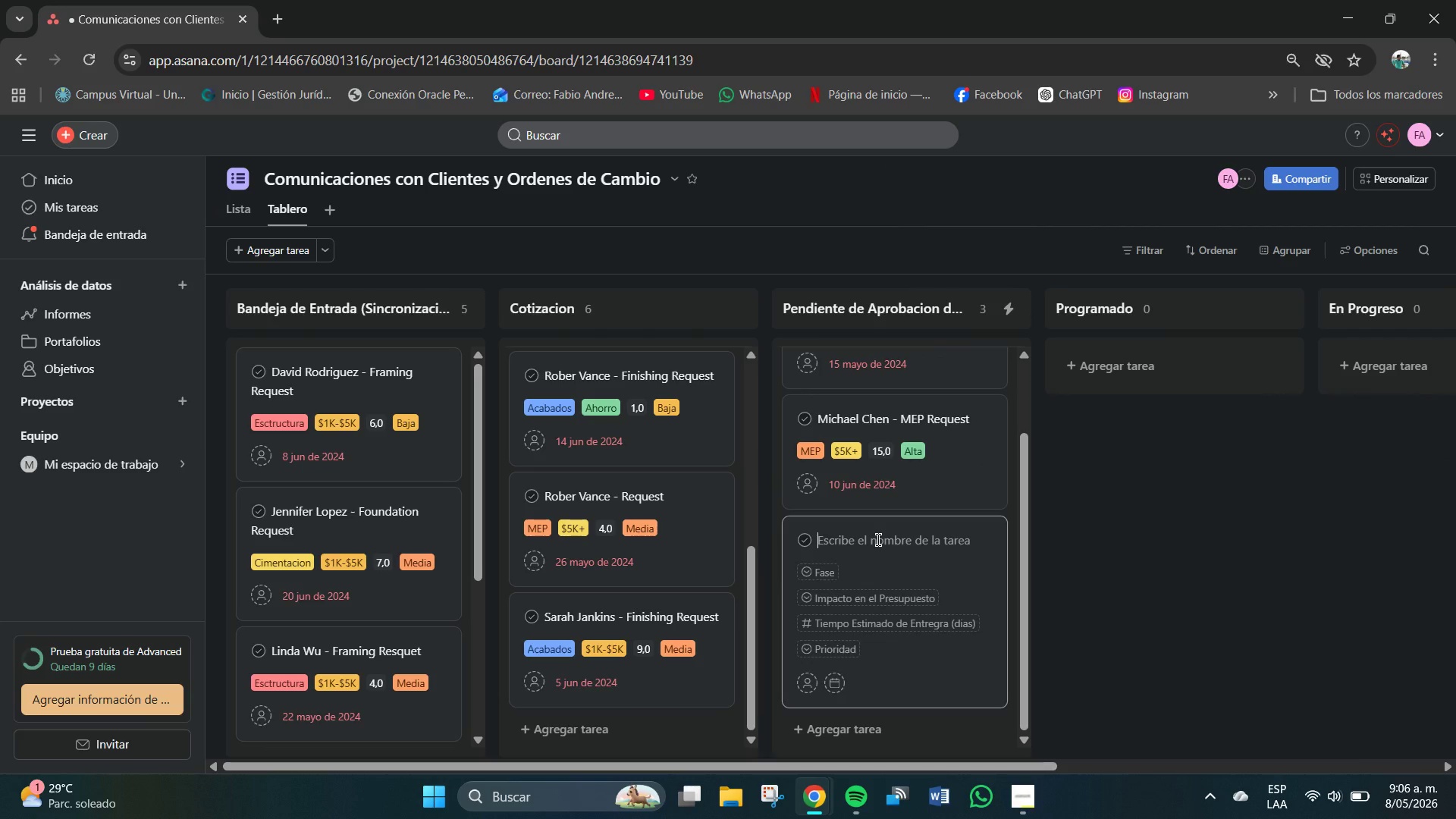 
wait(8.42)
 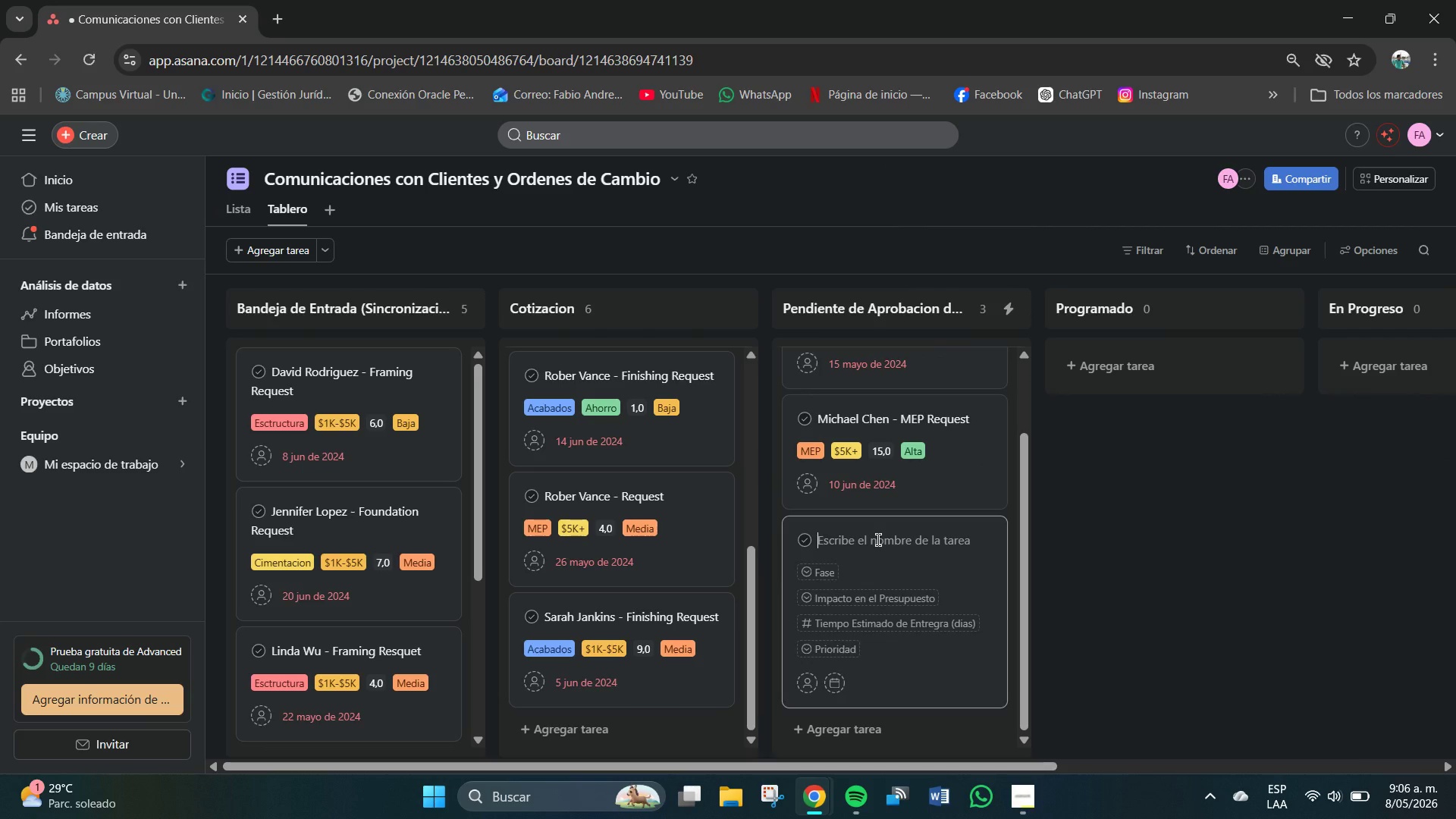 
type(NA)
key(Backspace)
type(ancy Dreq)
 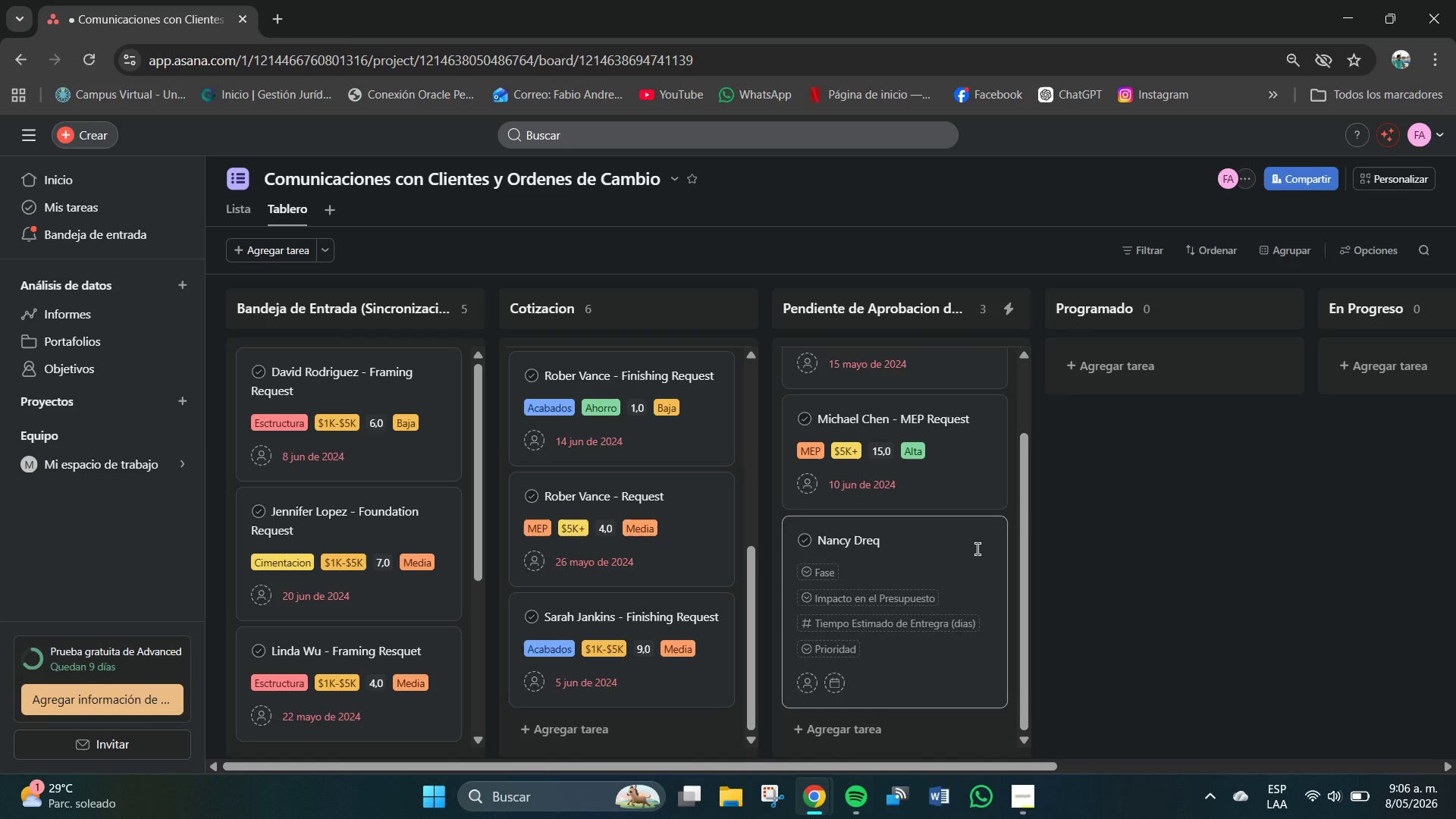 
key(Backspace)
type(w )
key(Backspace)
type(- Framing Rq)
key(Backspace)
type(equest)
 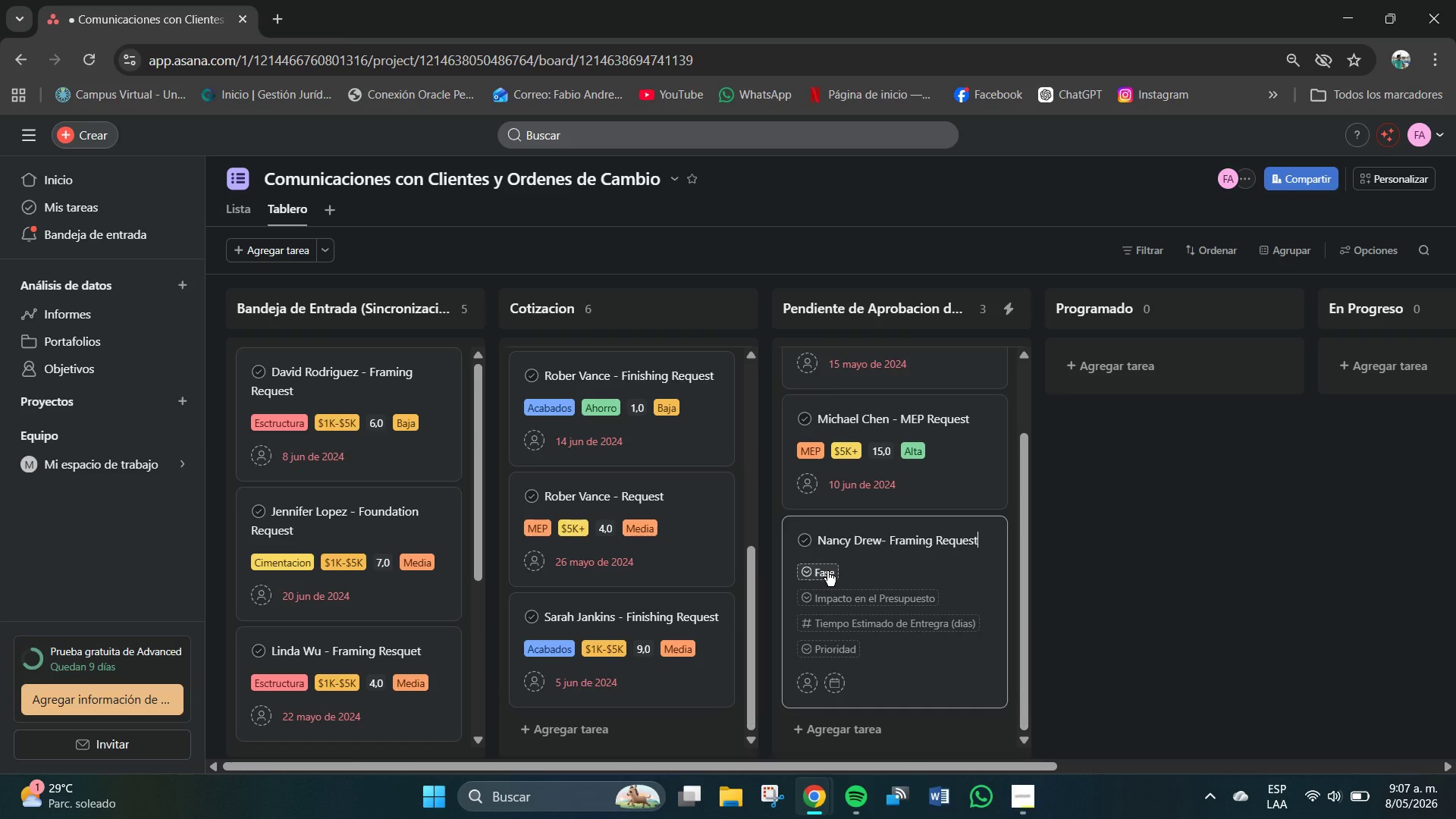 
wait(5.95)
 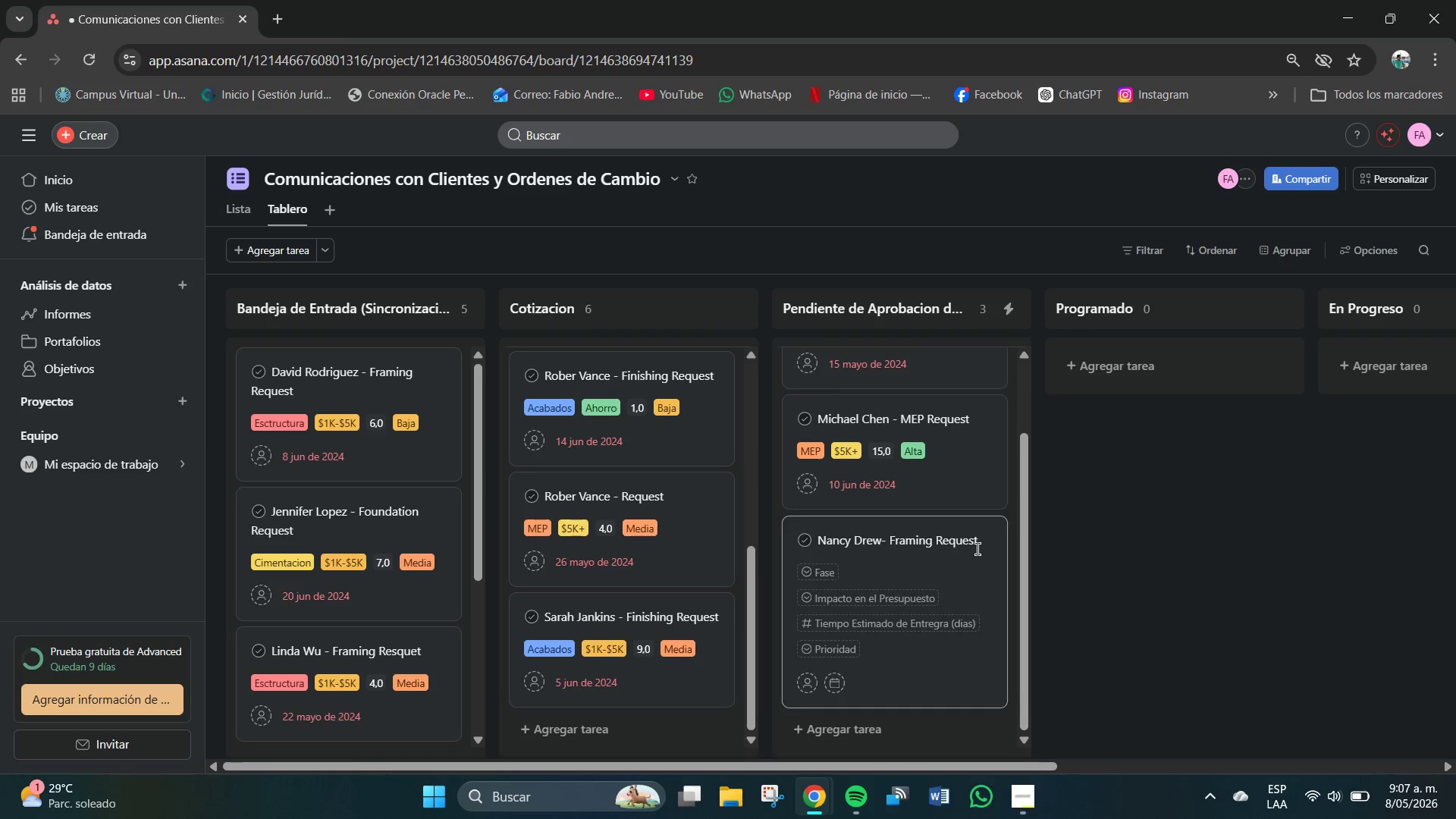 
left_click([827, 571])
 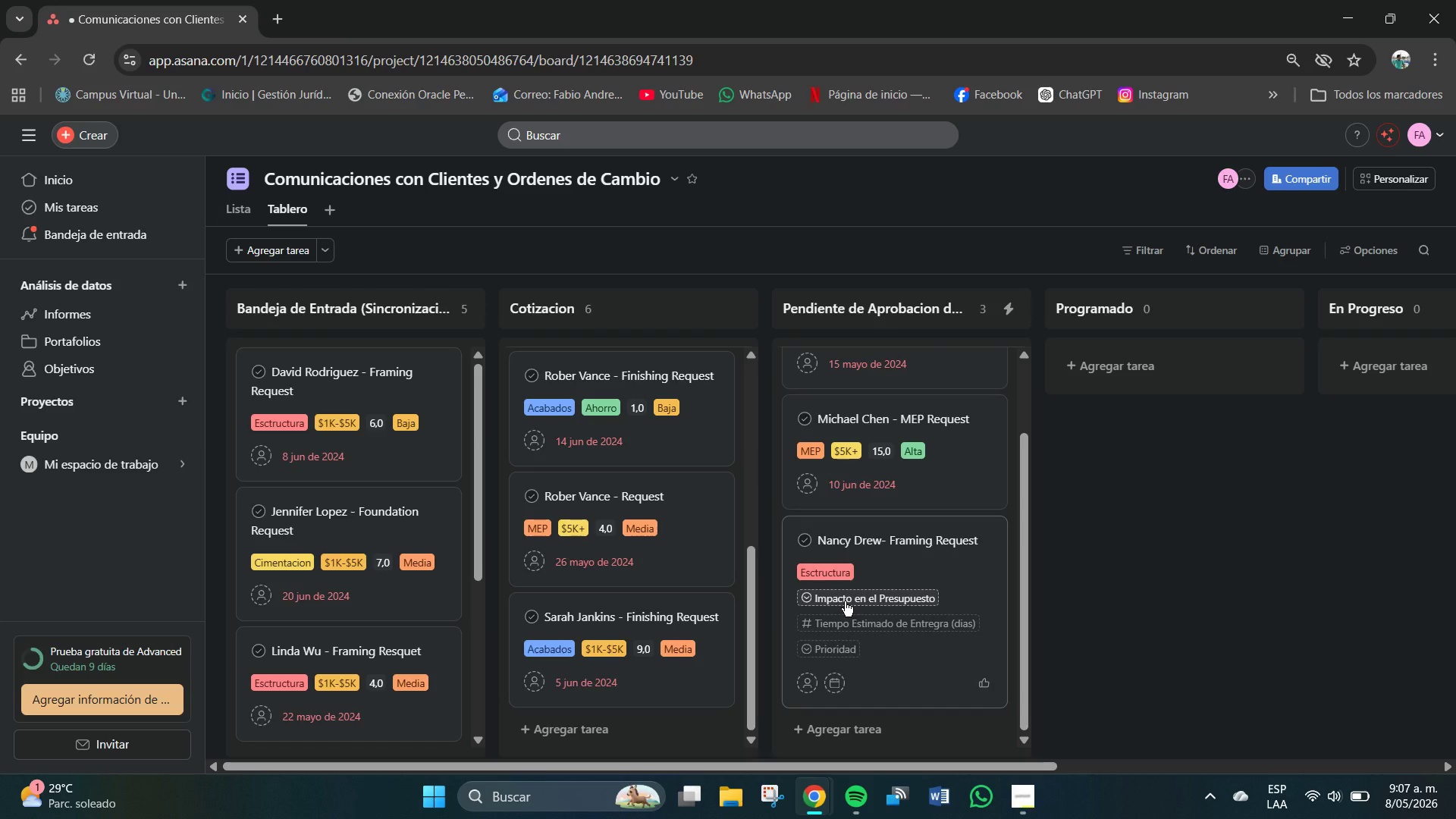 
wait(5.94)
 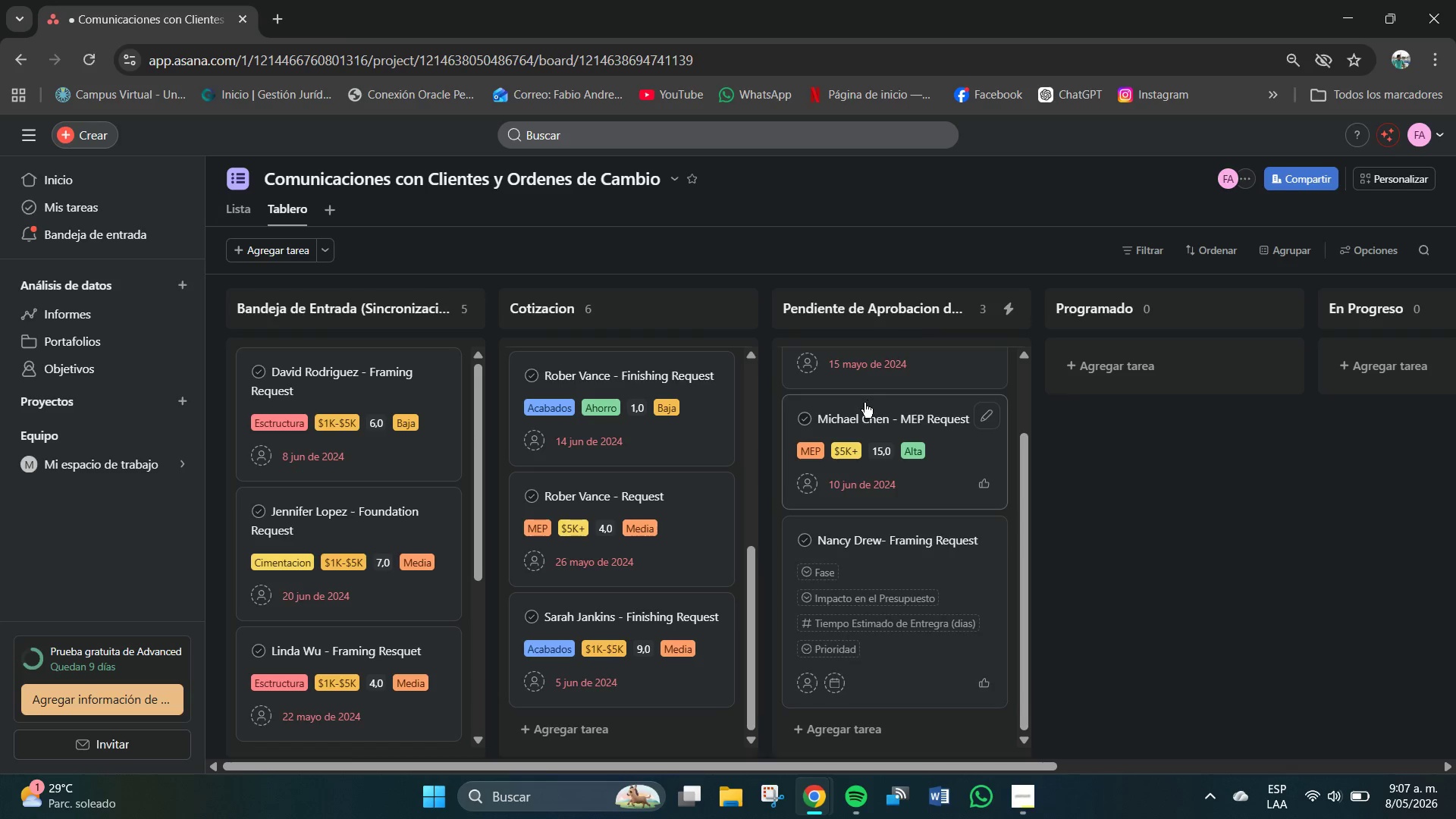 
left_click([845, 601])
 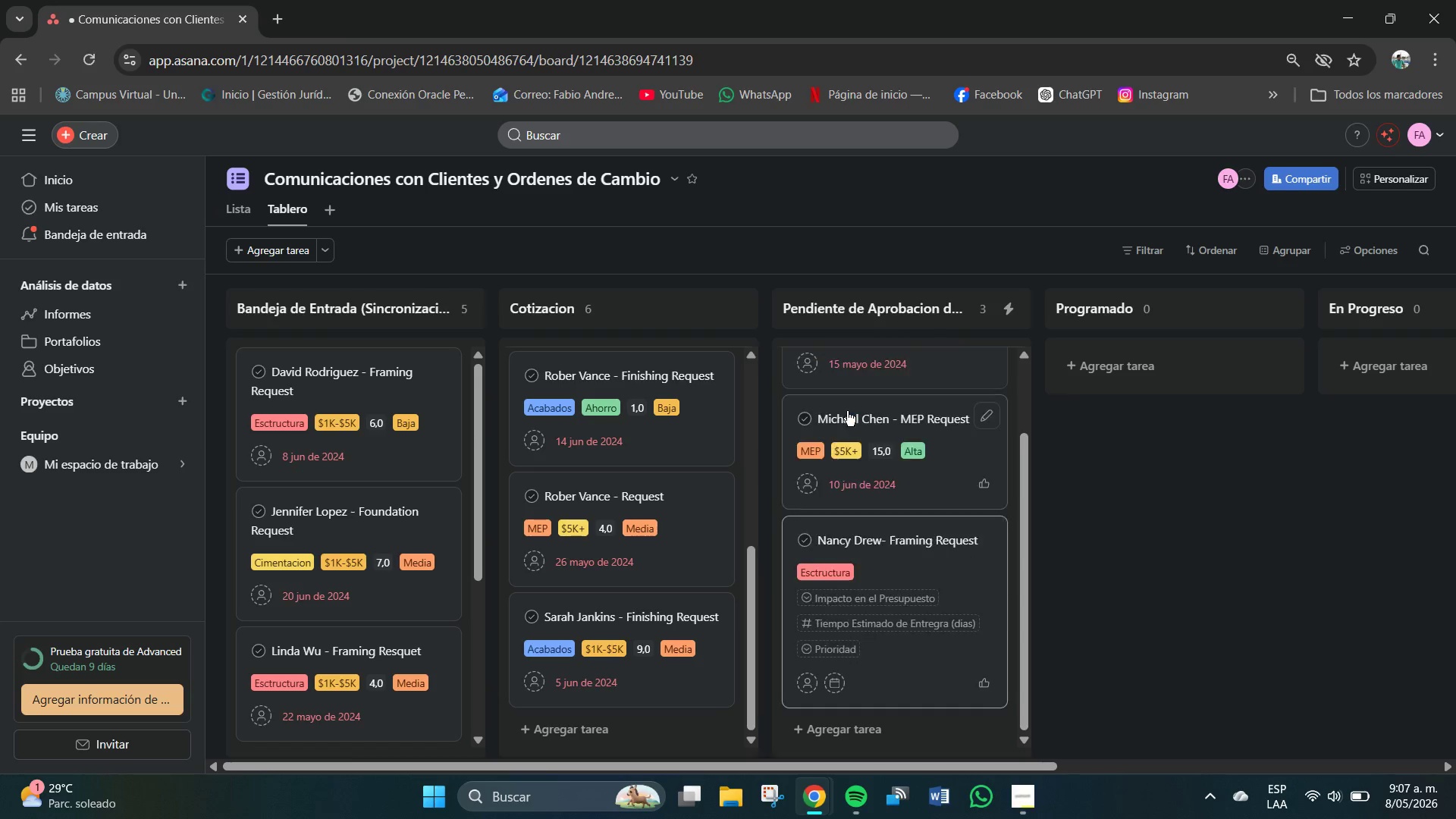 
mouse_move([864, 637])
 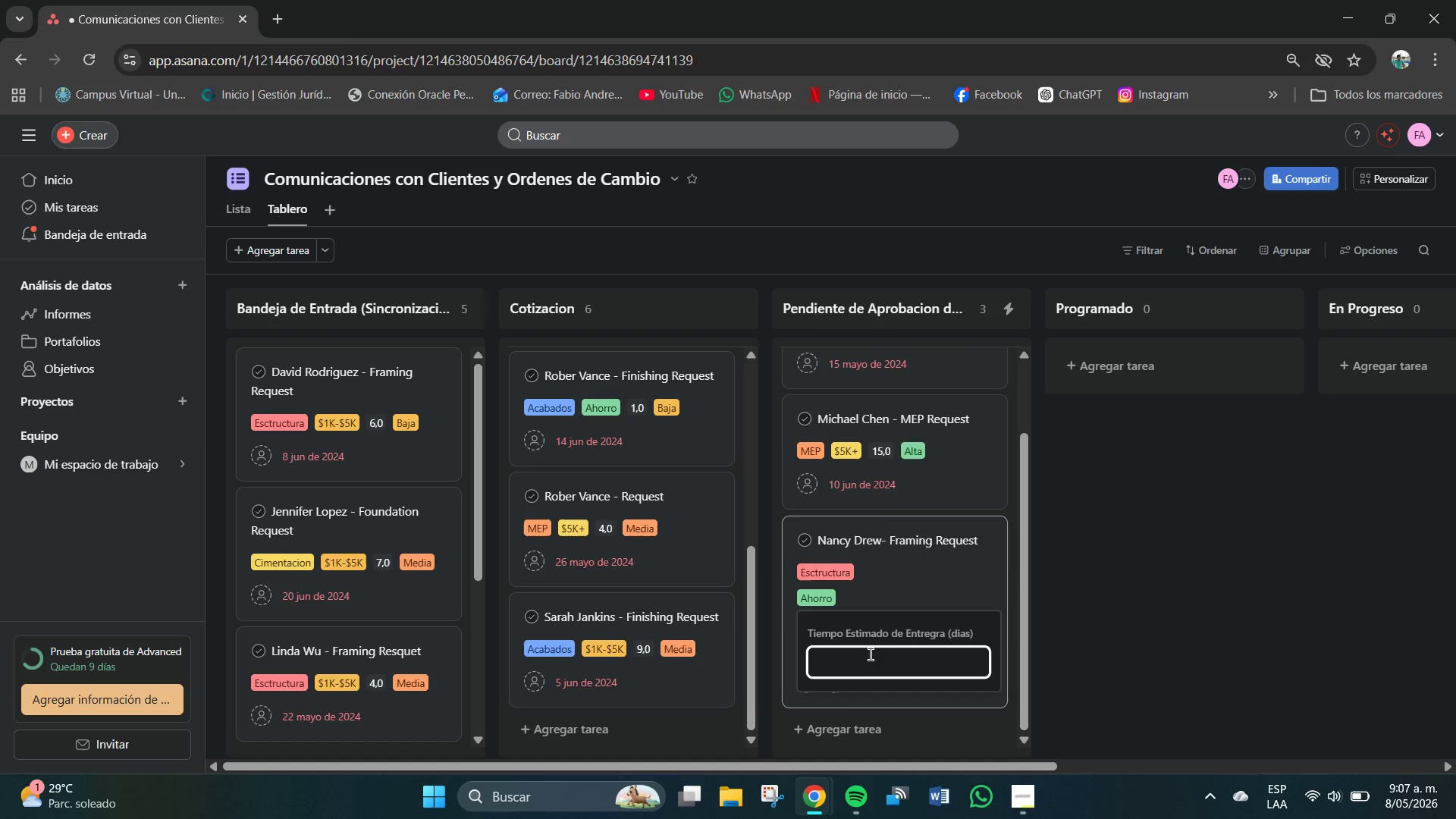 
left_click([871, 654])
 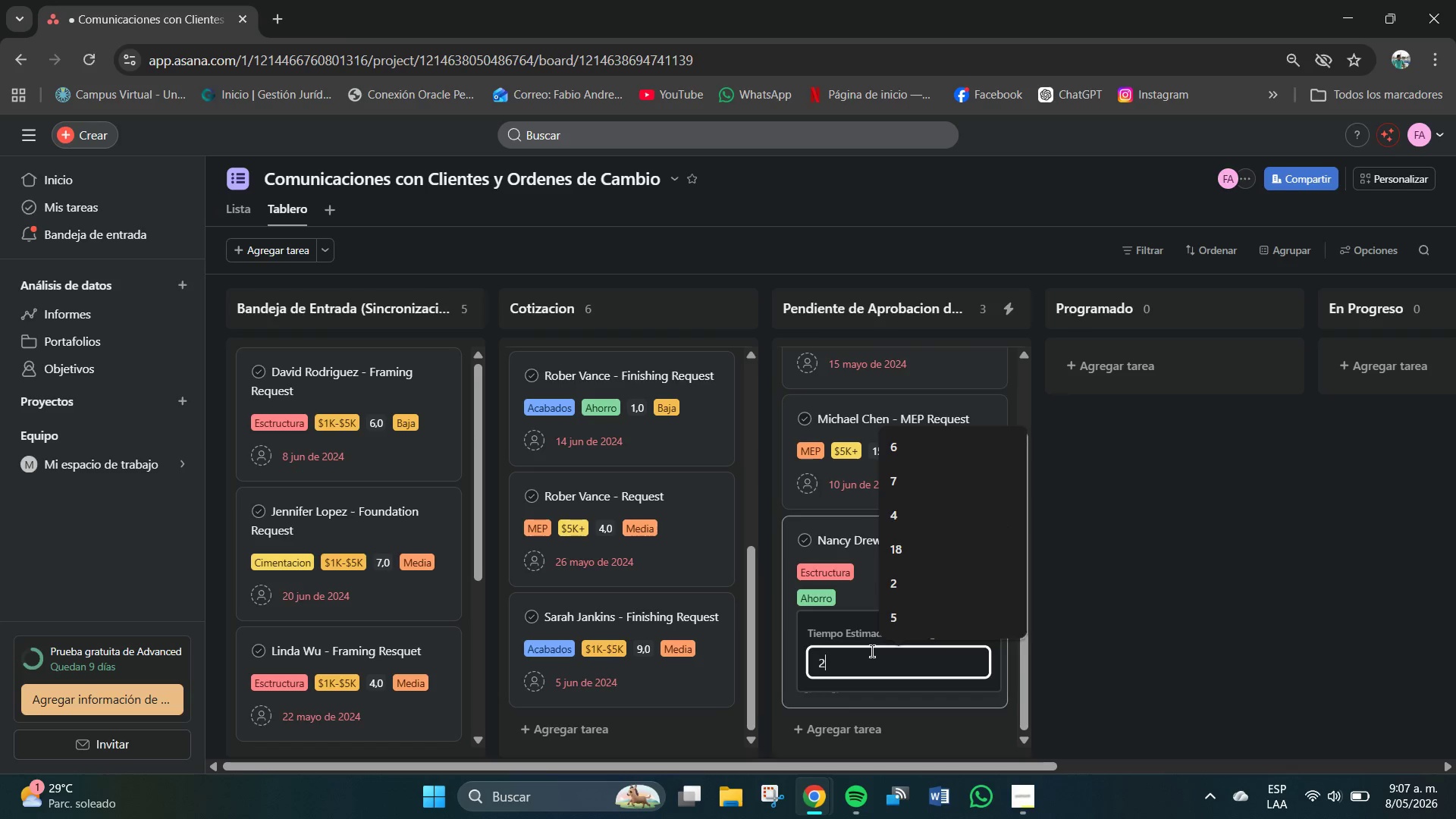 
key(Numpad2)
 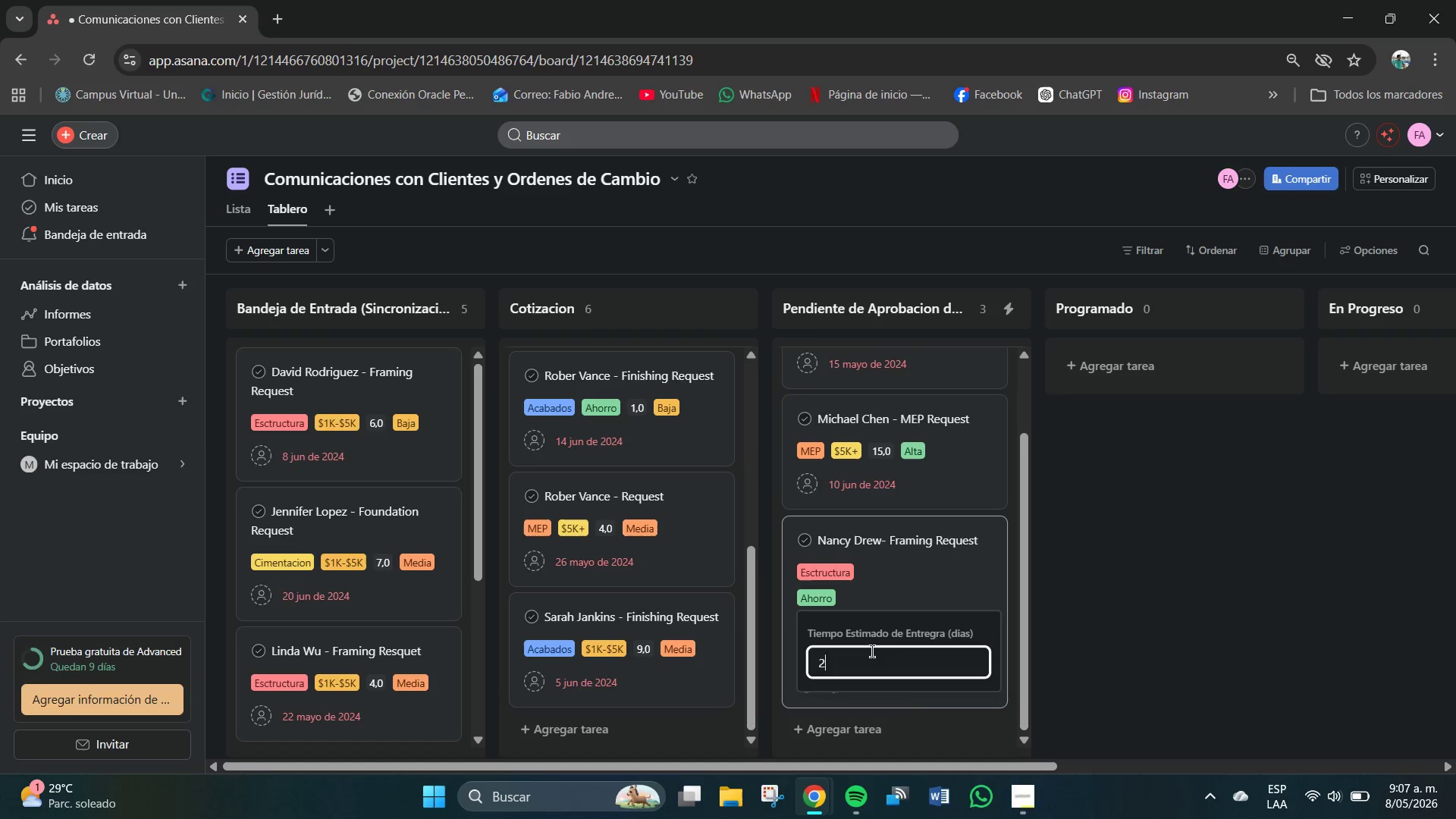 
key(NumpadEnter)
 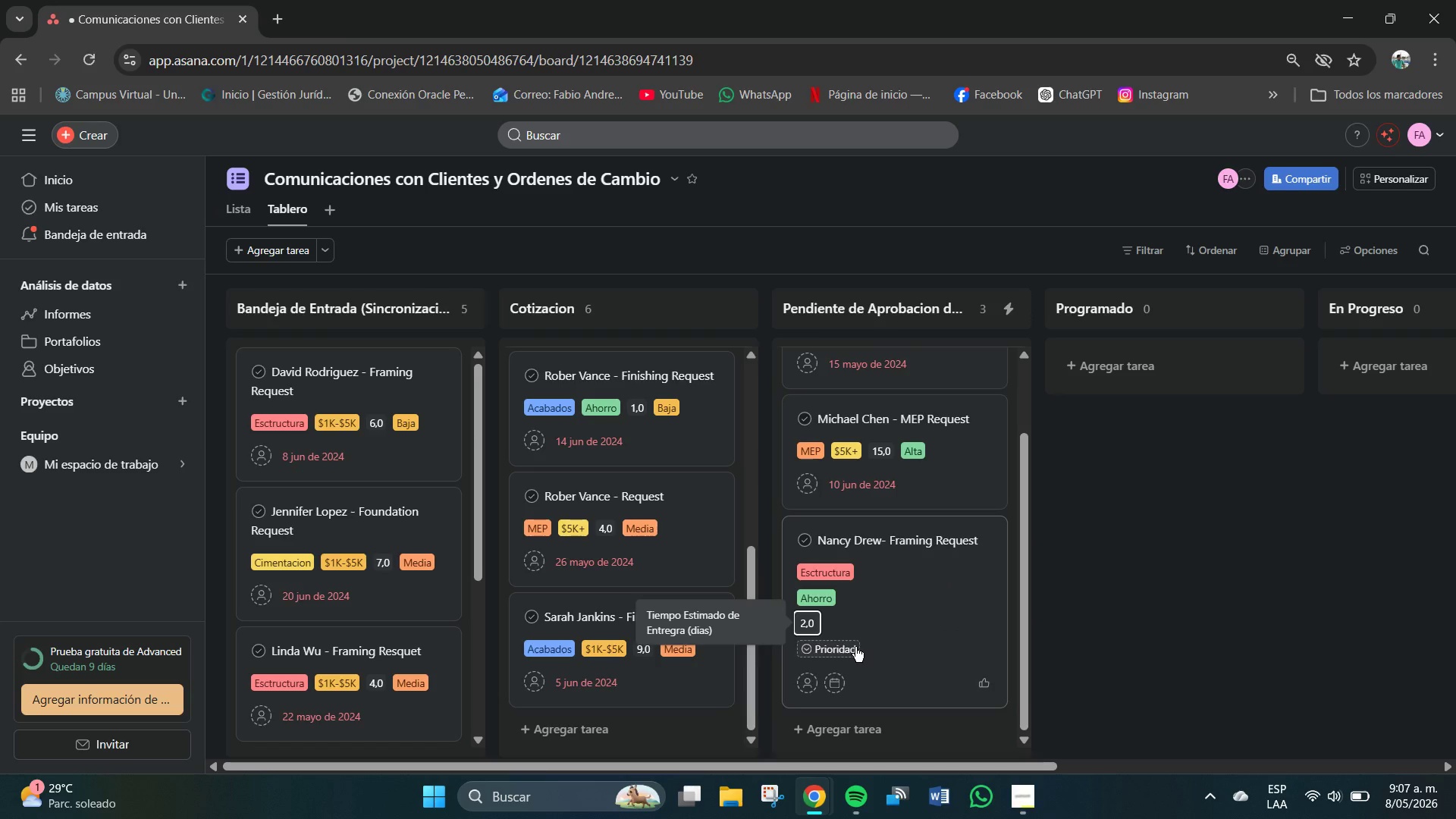 
left_click([841, 642])
 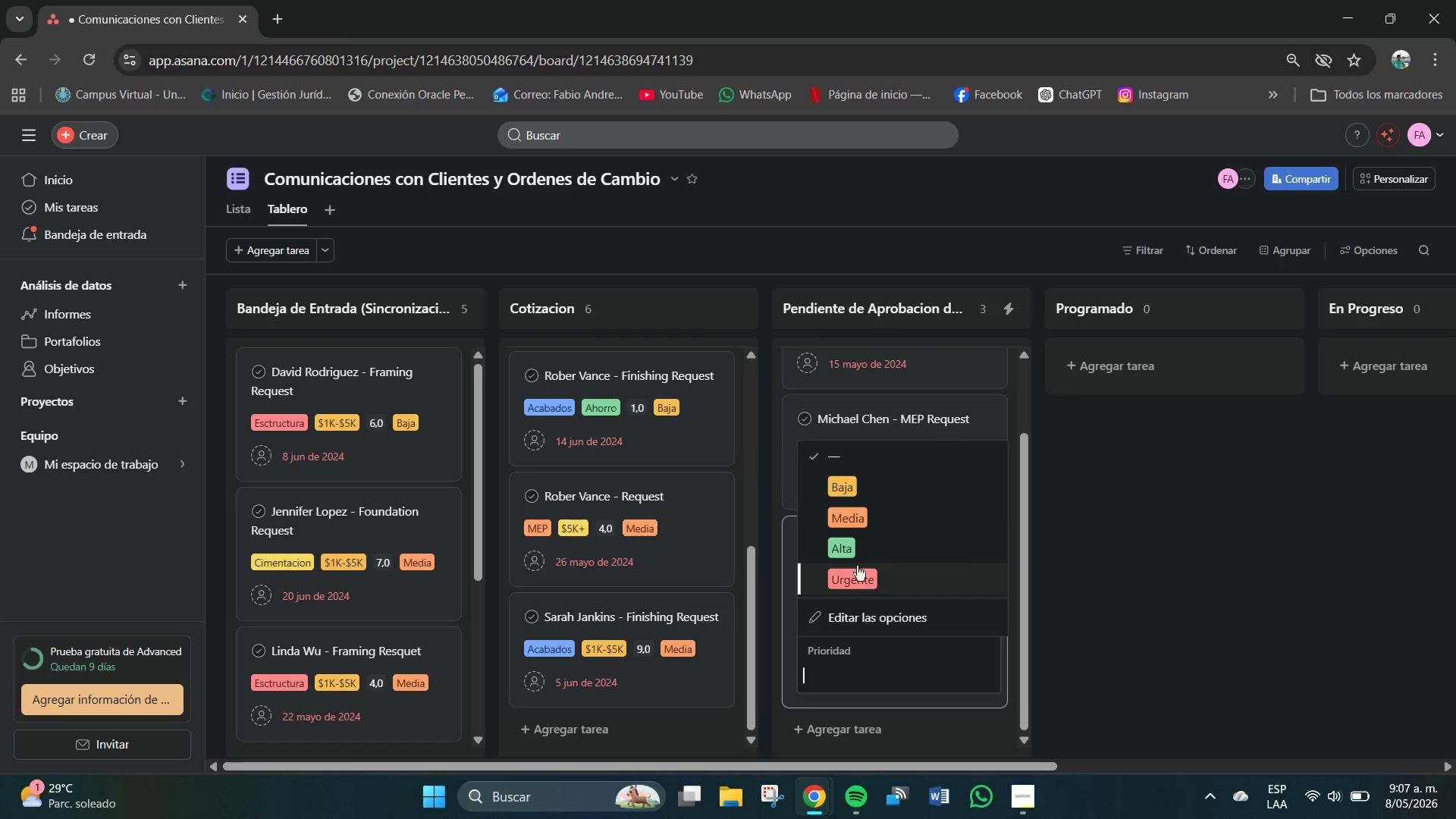 
left_click([842, 552])
 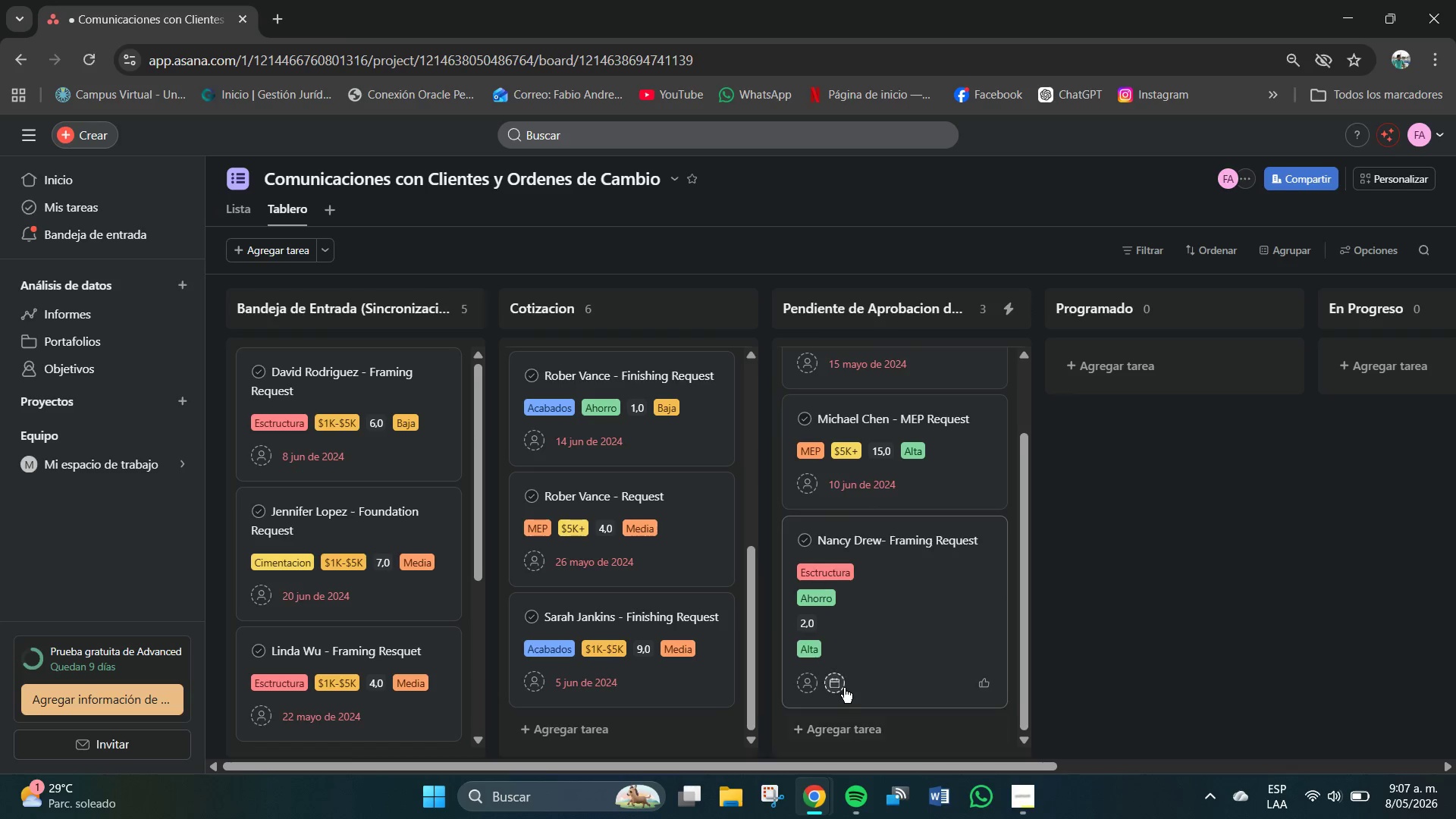 
left_click([839, 693])
 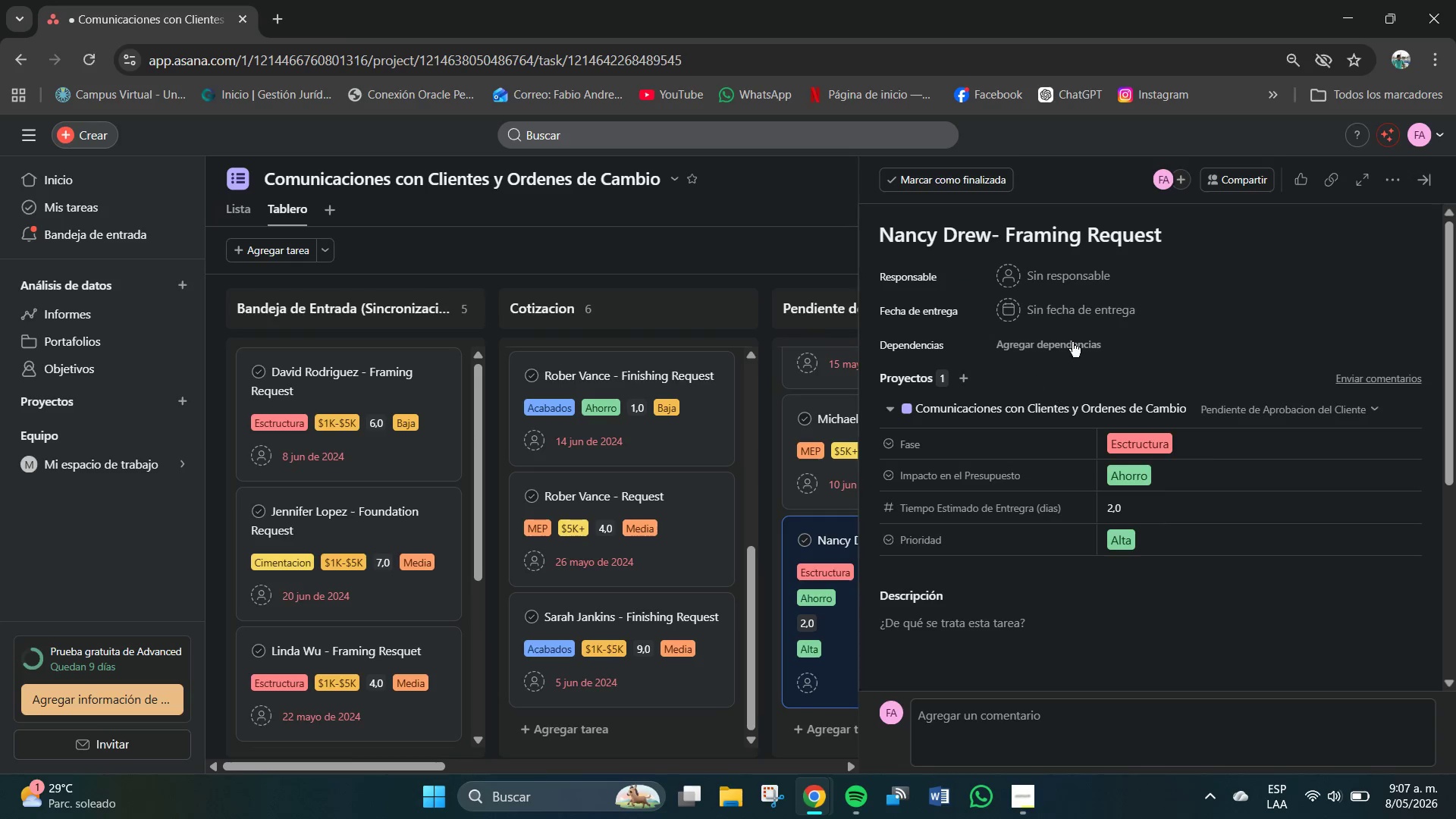 
left_click([1078, 312])
 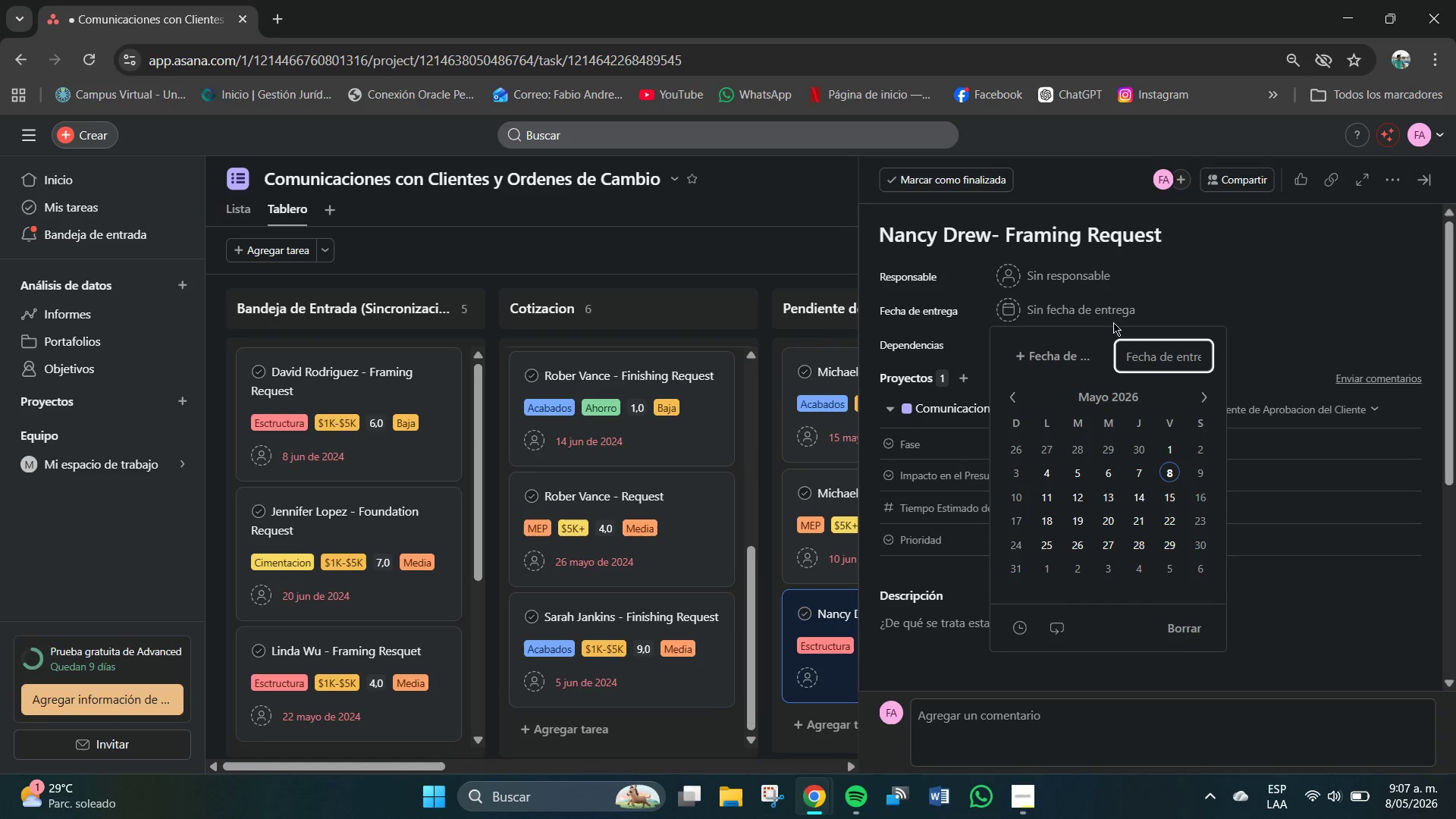 
key(Numpad0)
 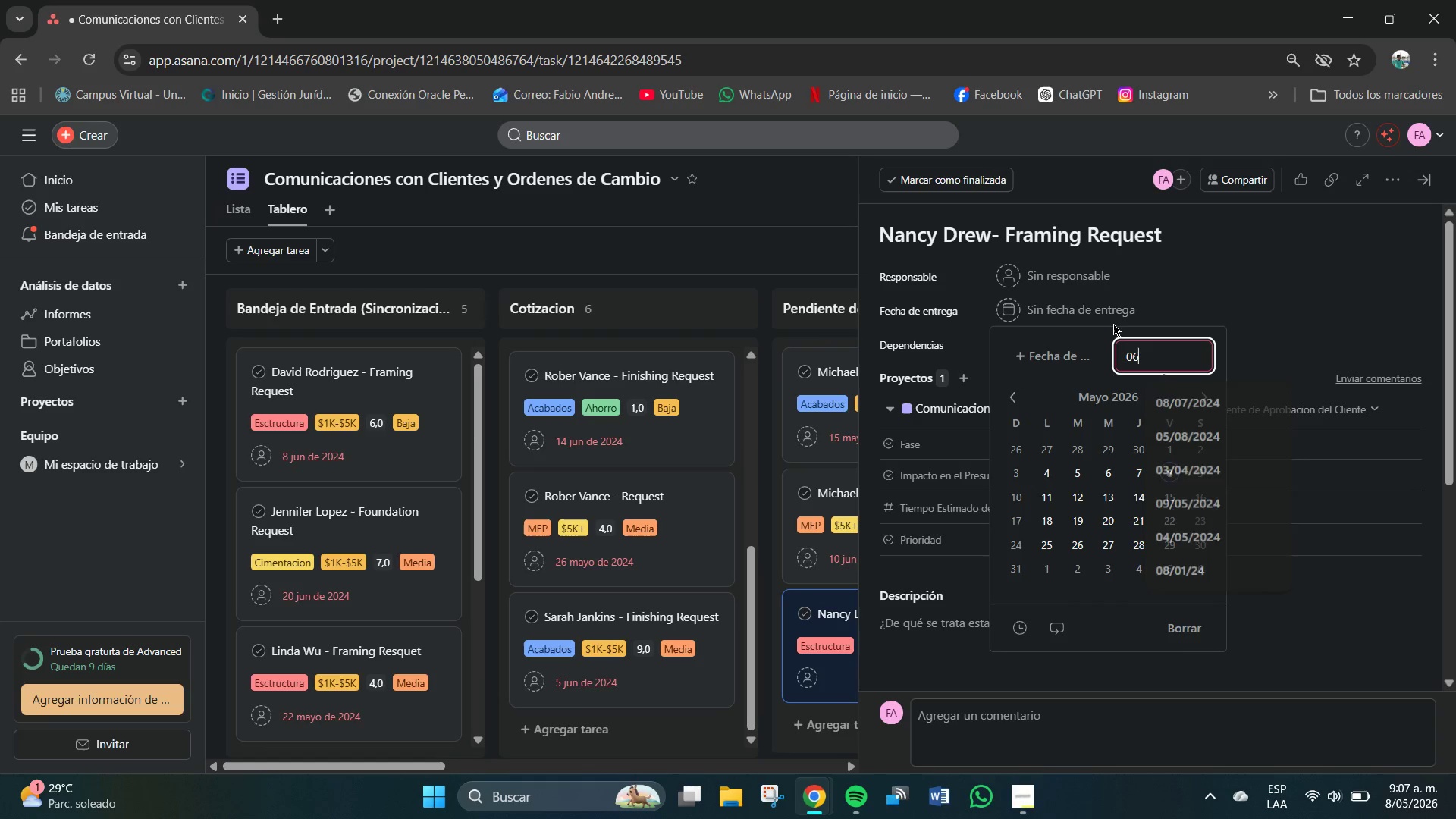 
key(Numpad6)
 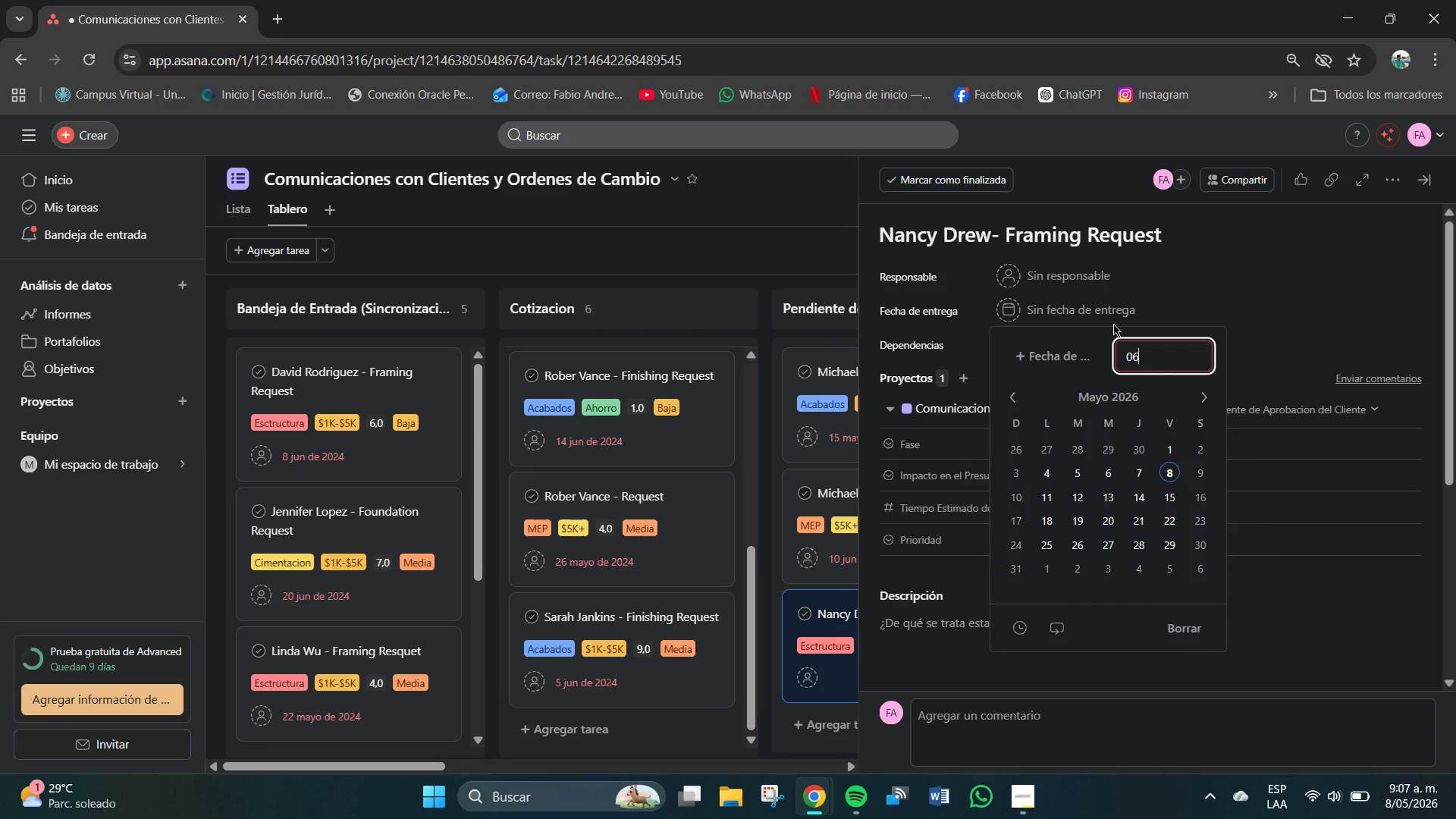 
key(ArrowUp)
 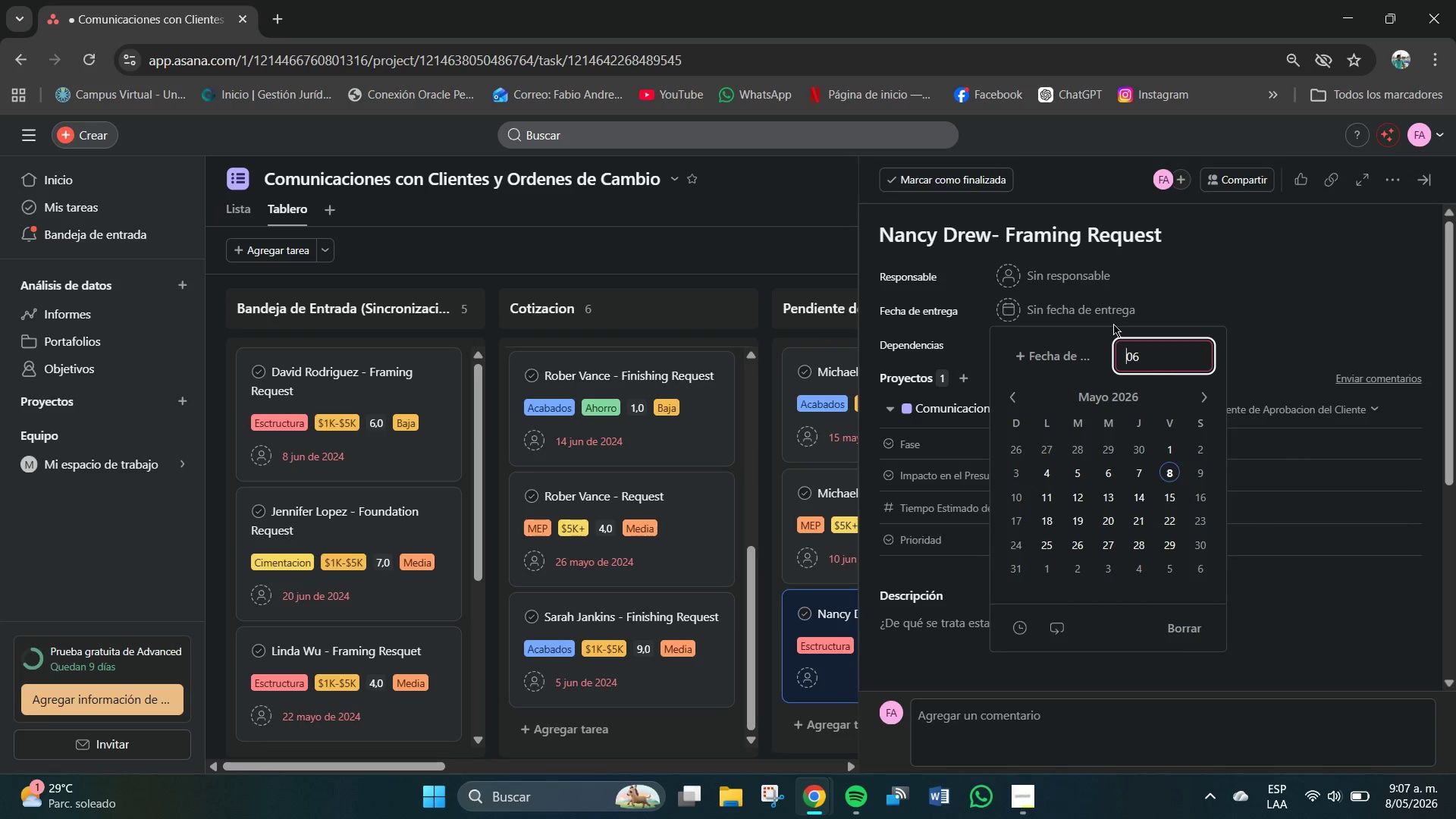 
key(Shift+7)
 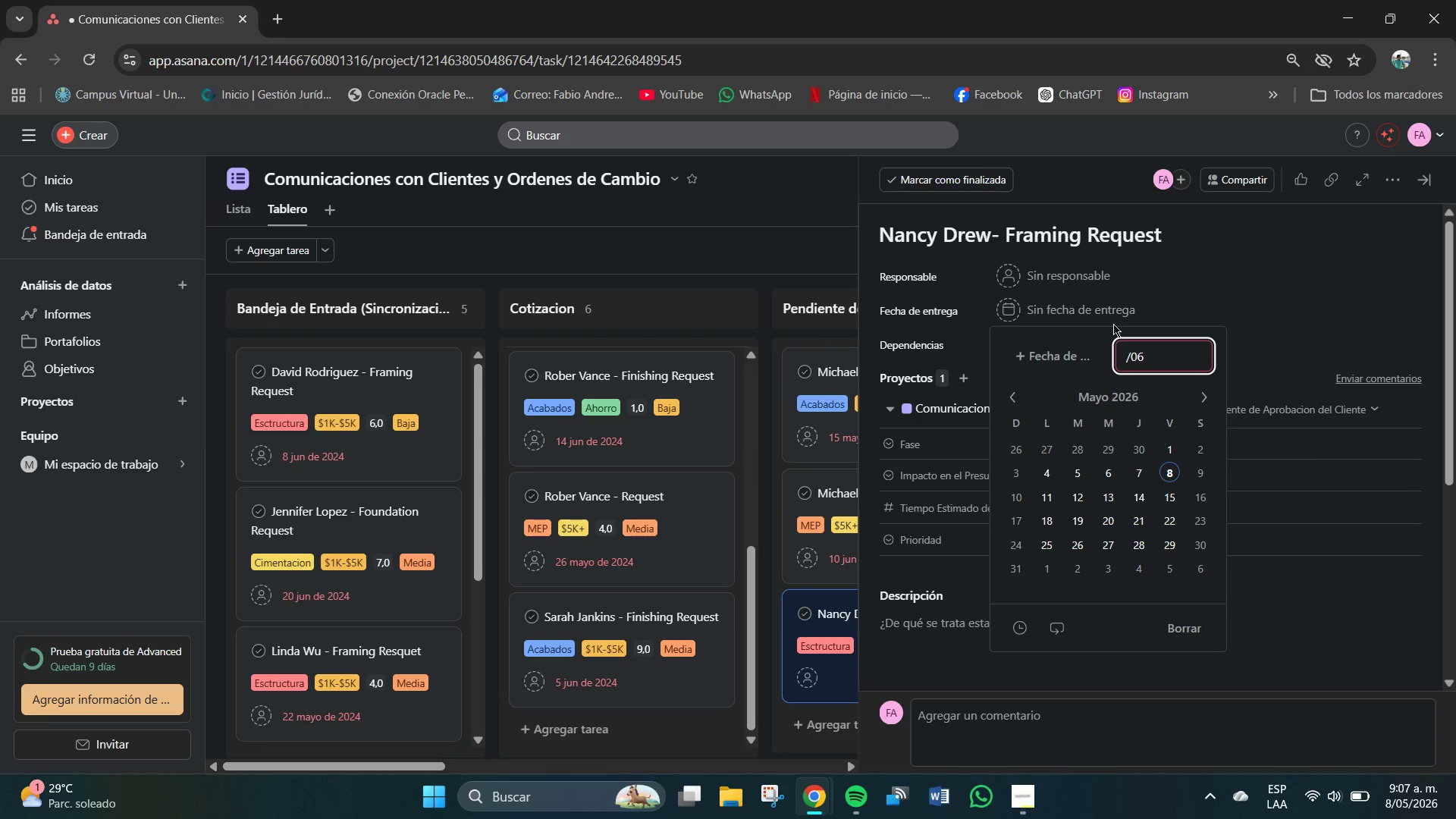 
key(Backspace)
 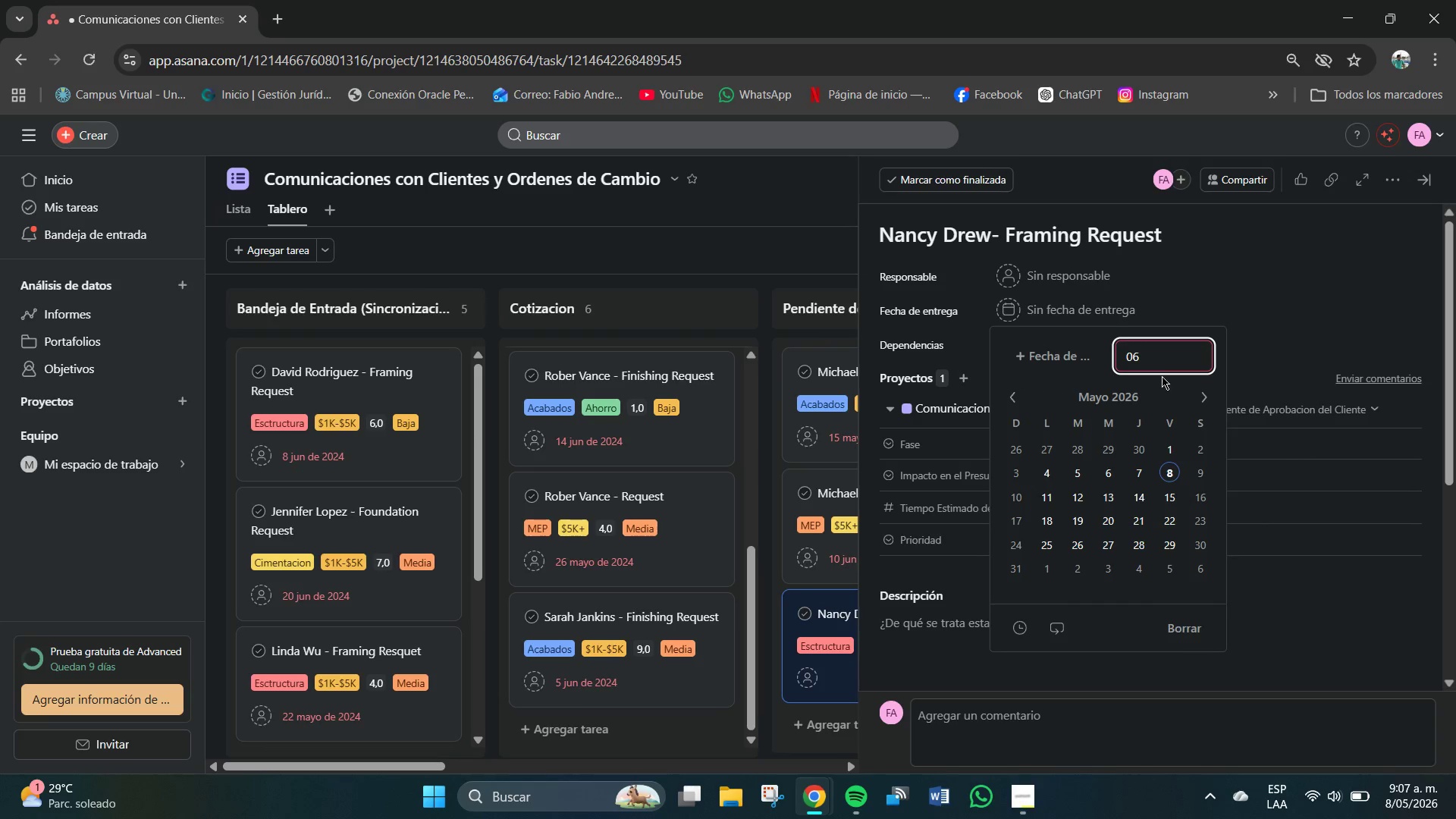 
left_click([1163, 359])
 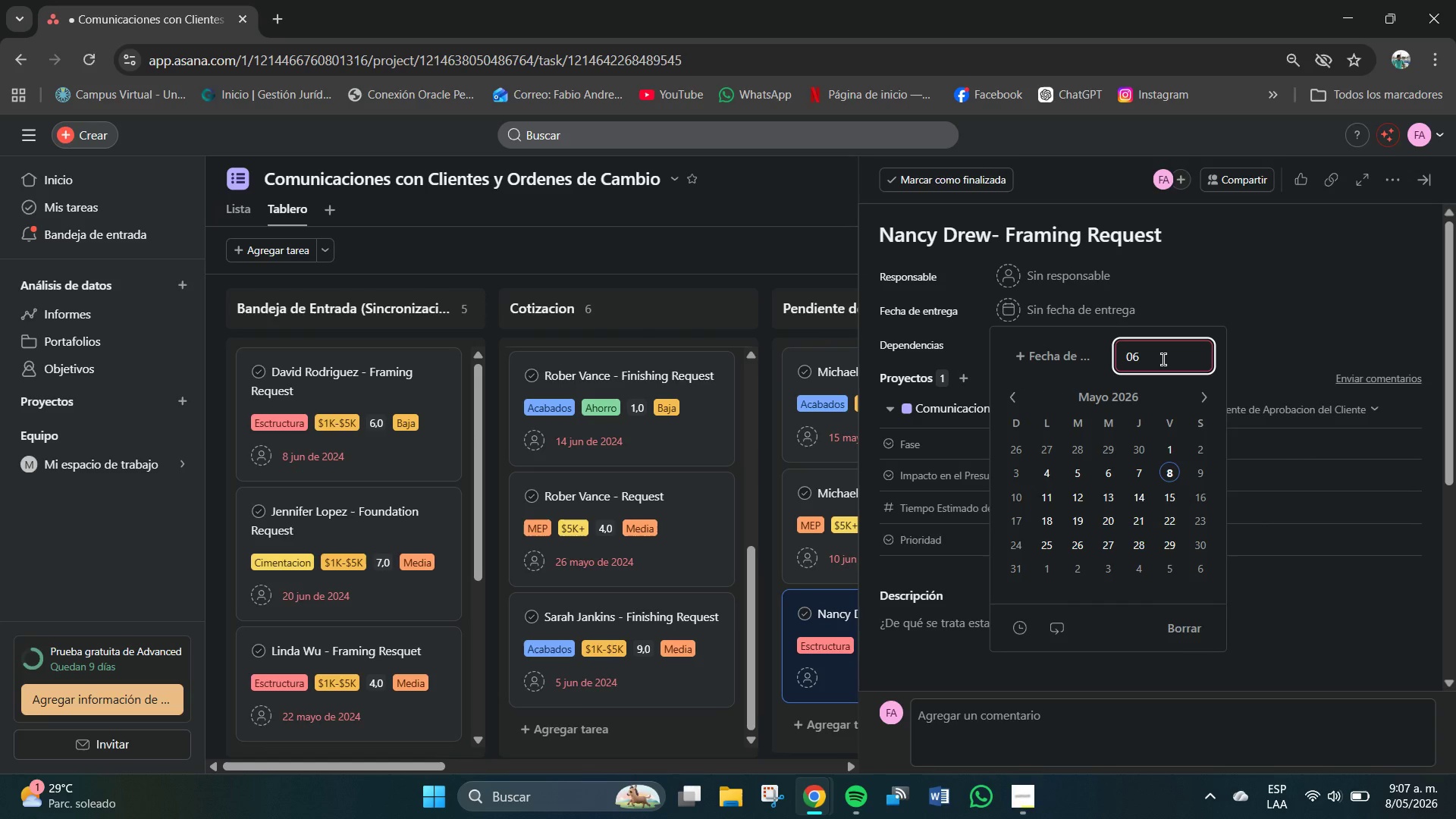 
key(Shift+7)
 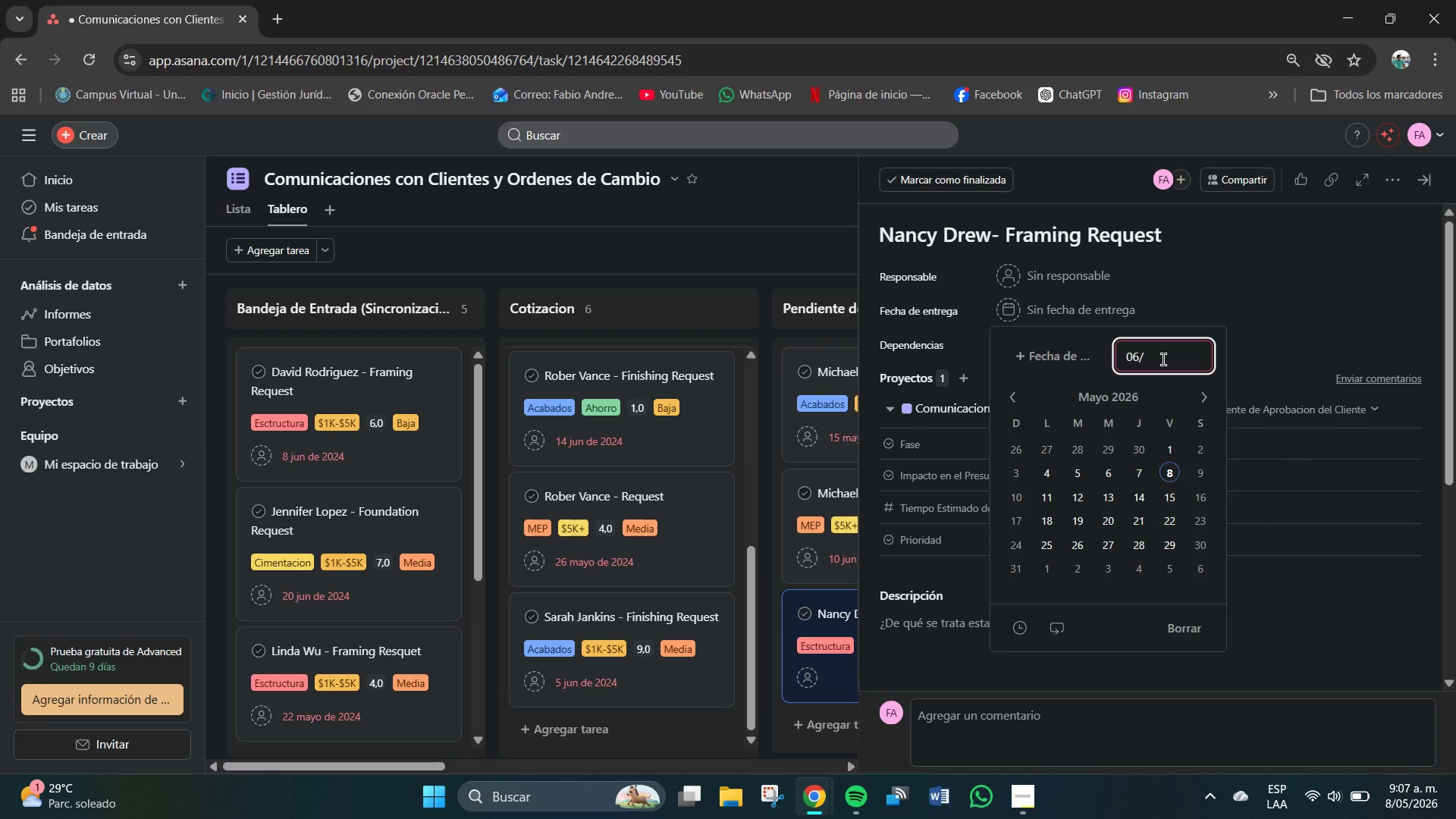 
key(Numpad0)
 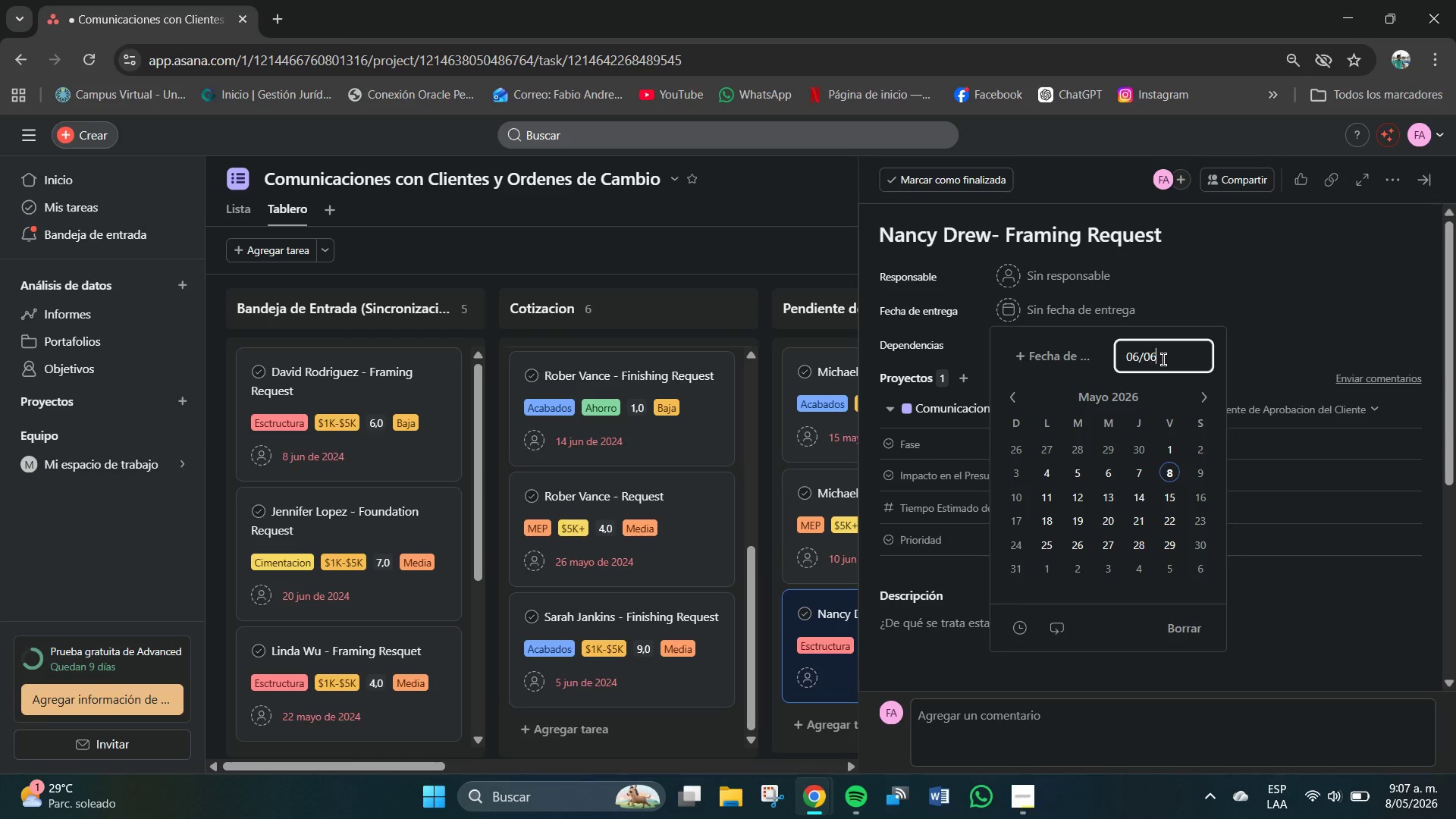 
key(Numpad6)
 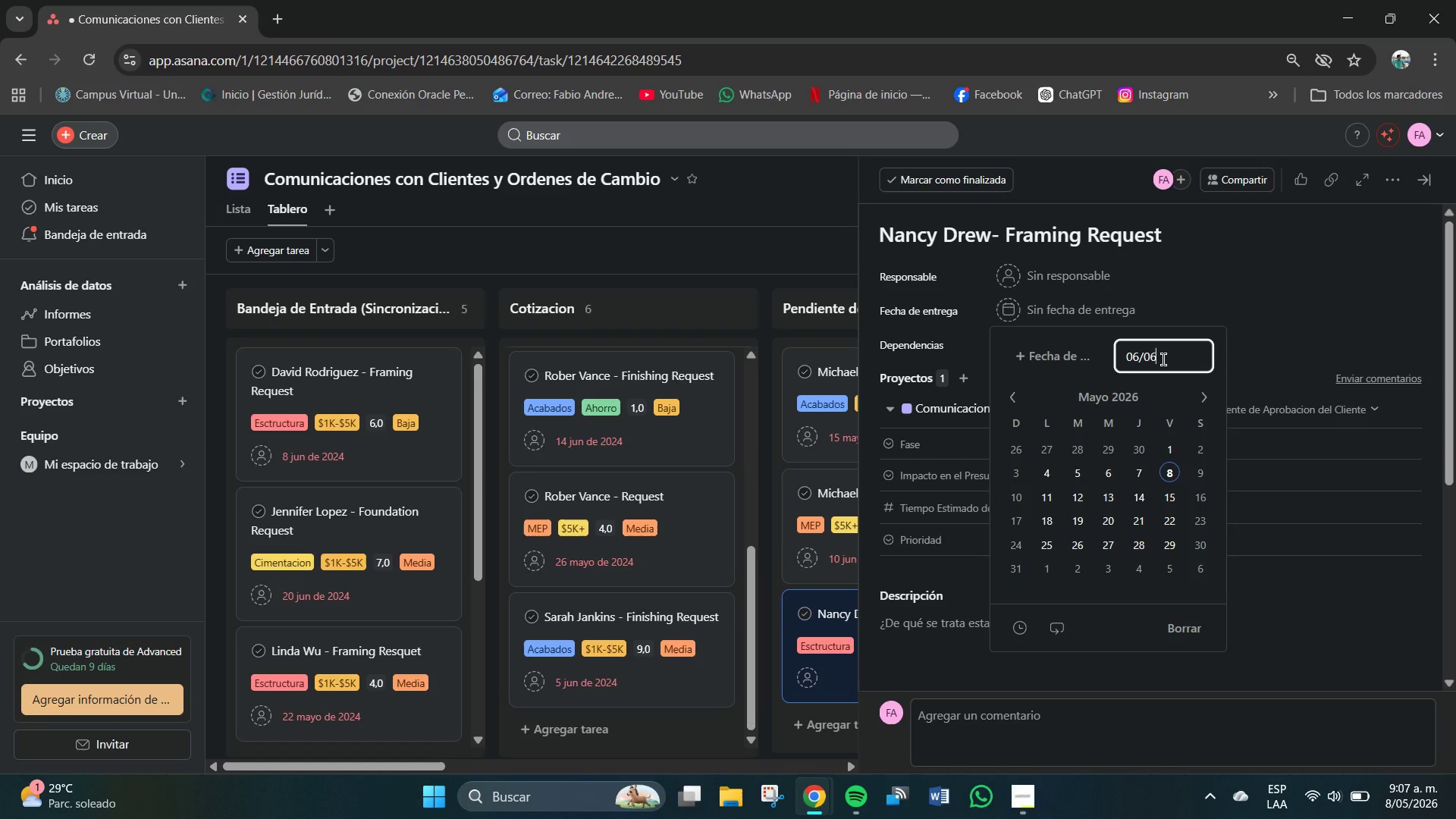 
key(Shift+7)
 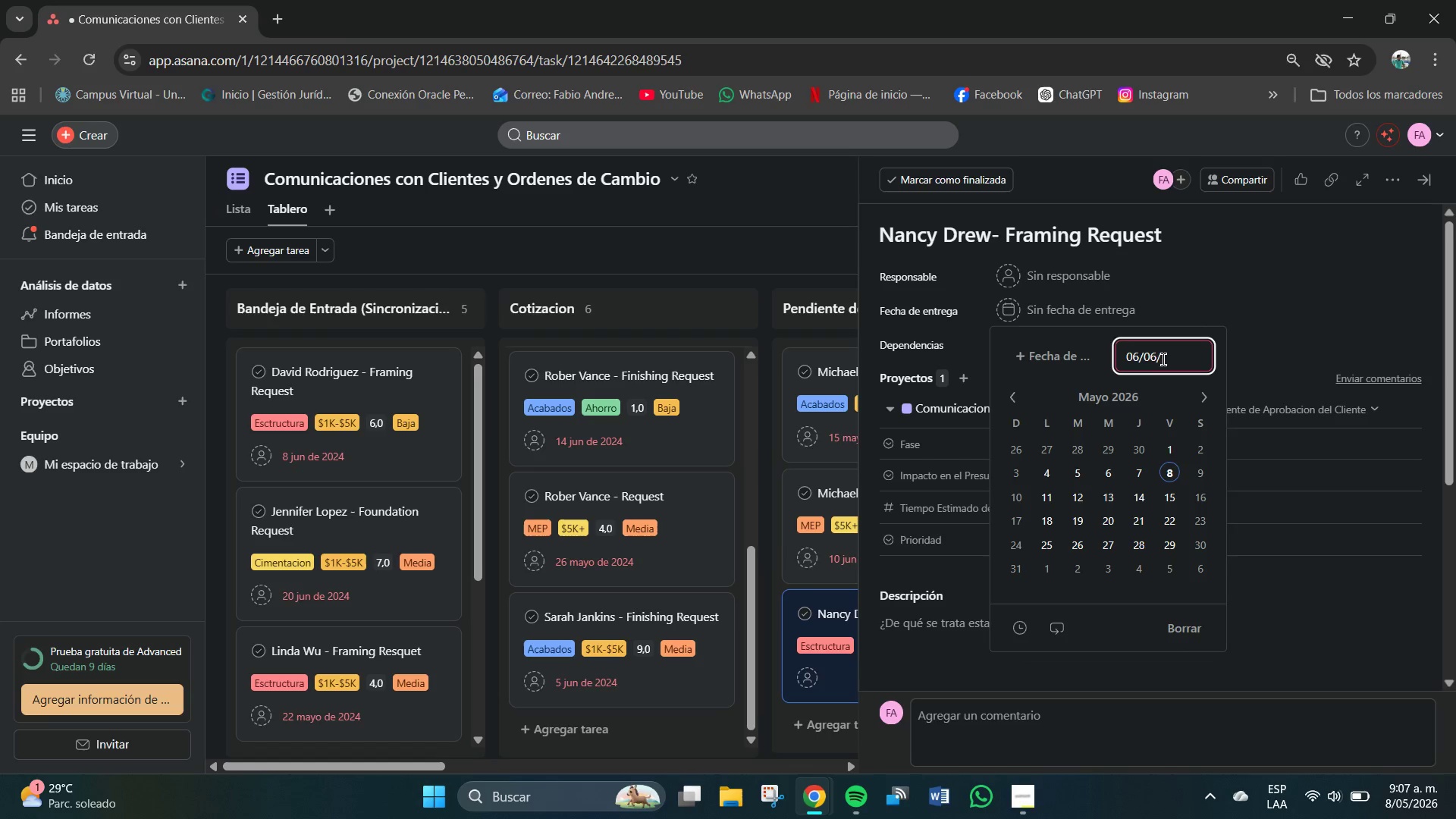 
key(Numpad2)
 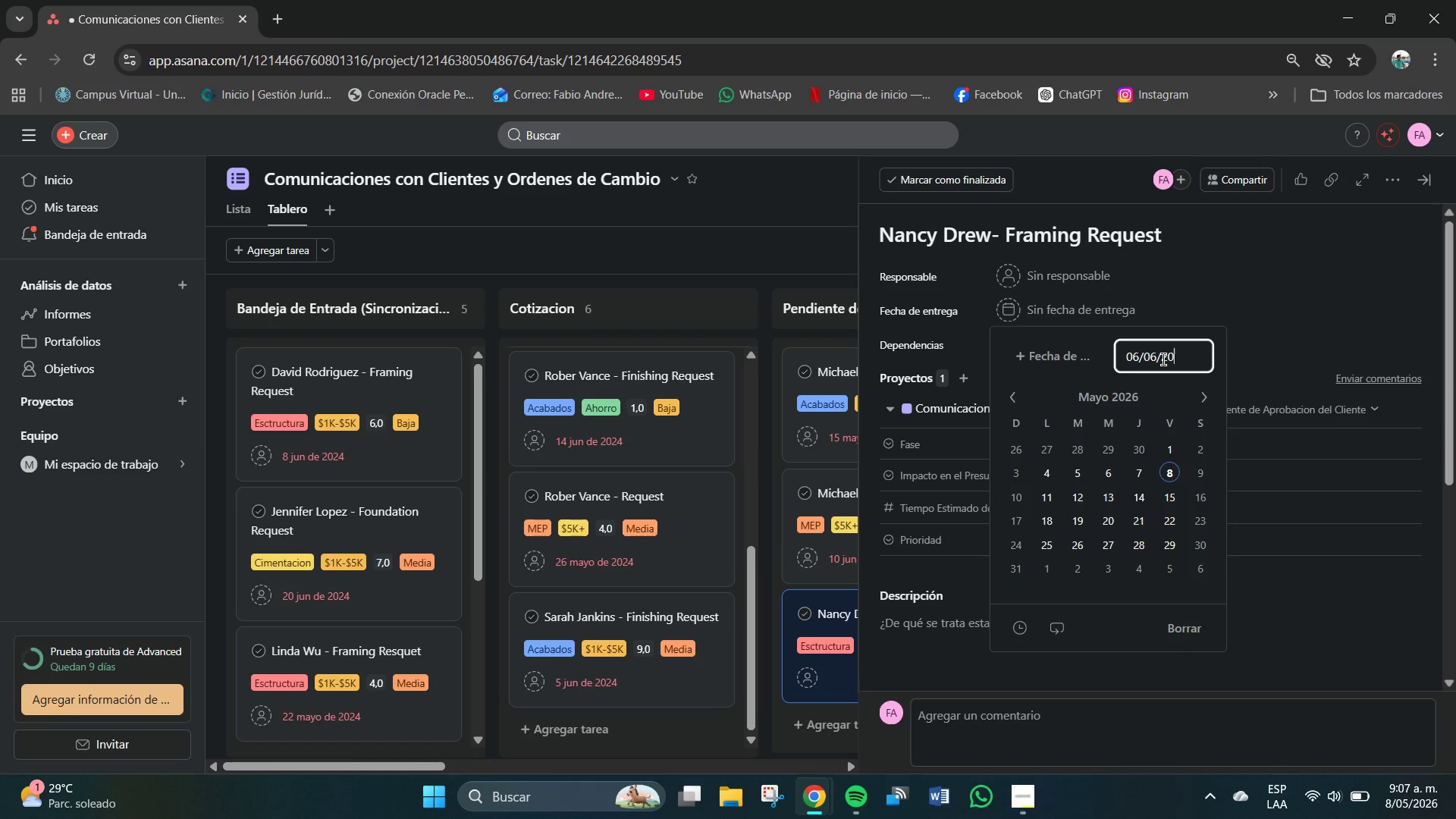 
key(Numpad0)
 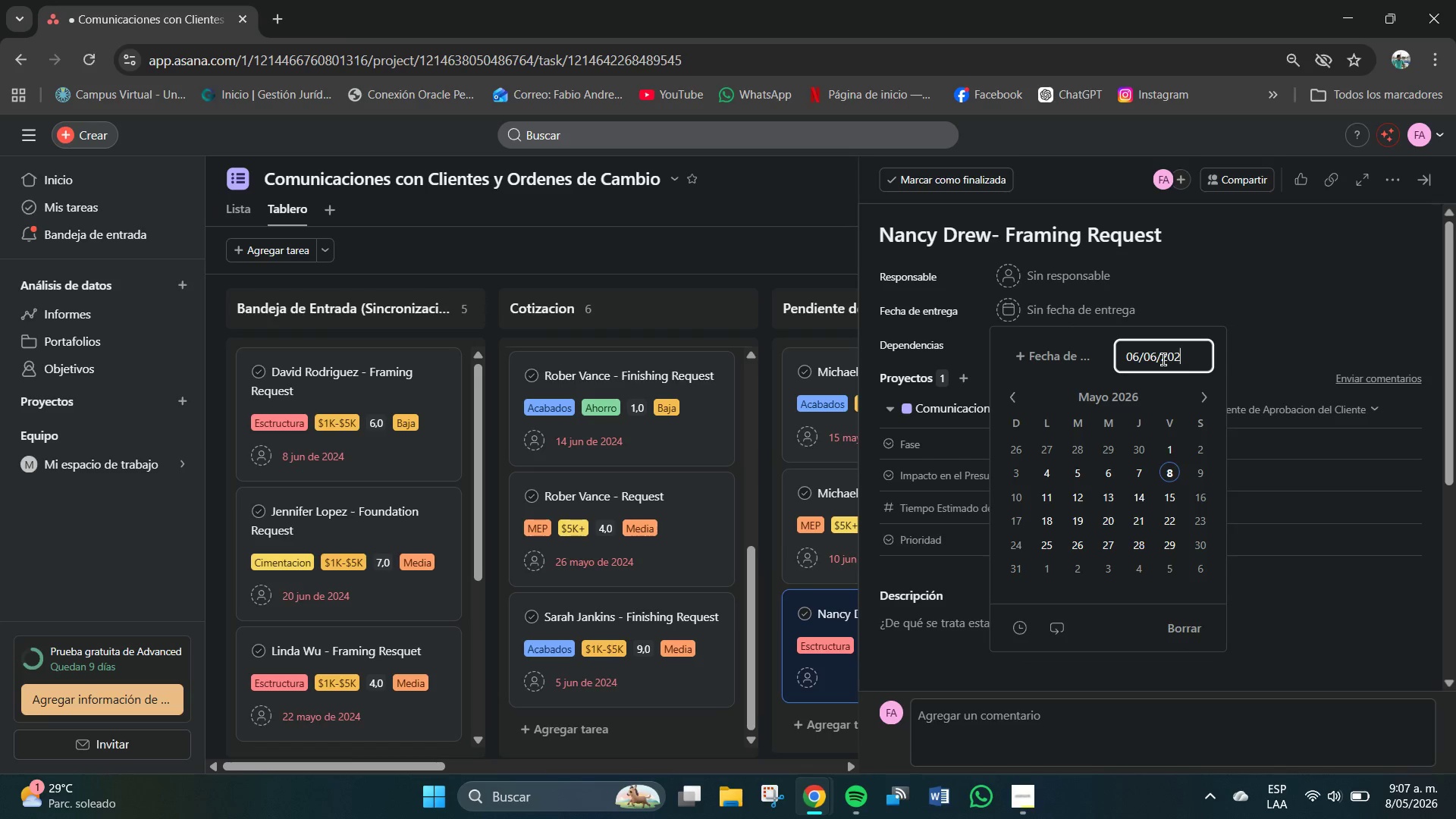 
key(Numpad2)
 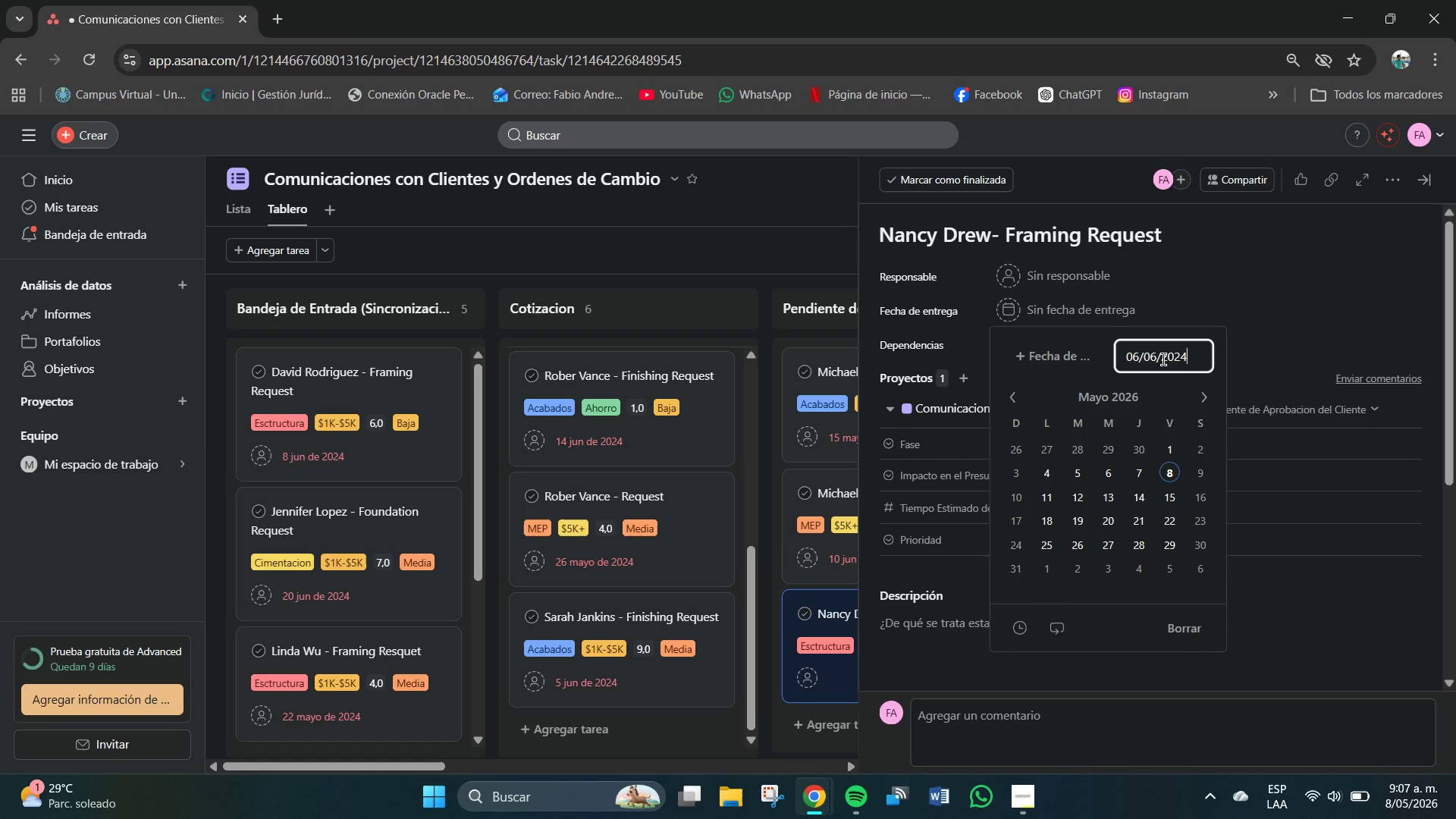 
key(Numpad4)
 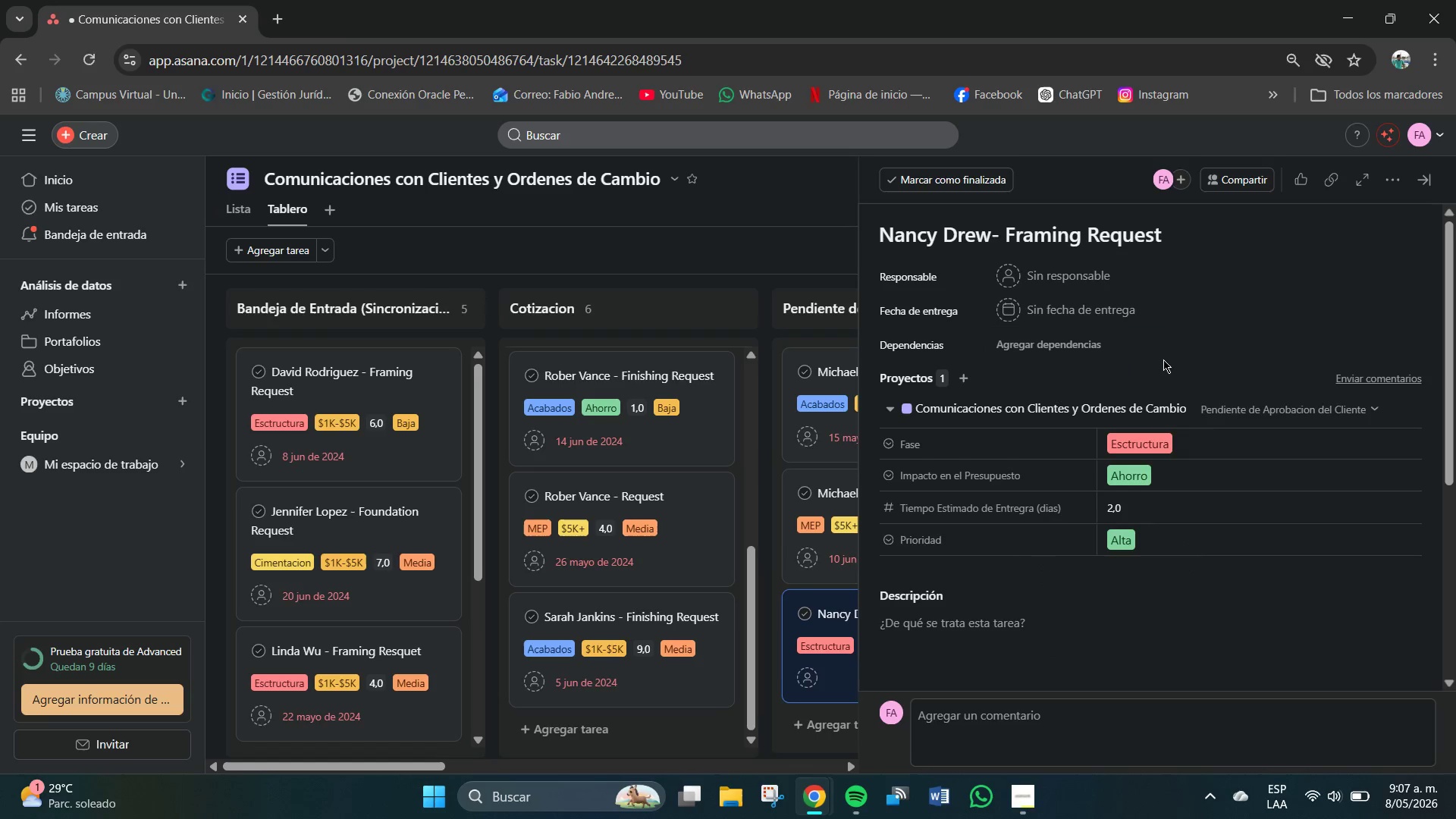 
key(NumpadEnter)
 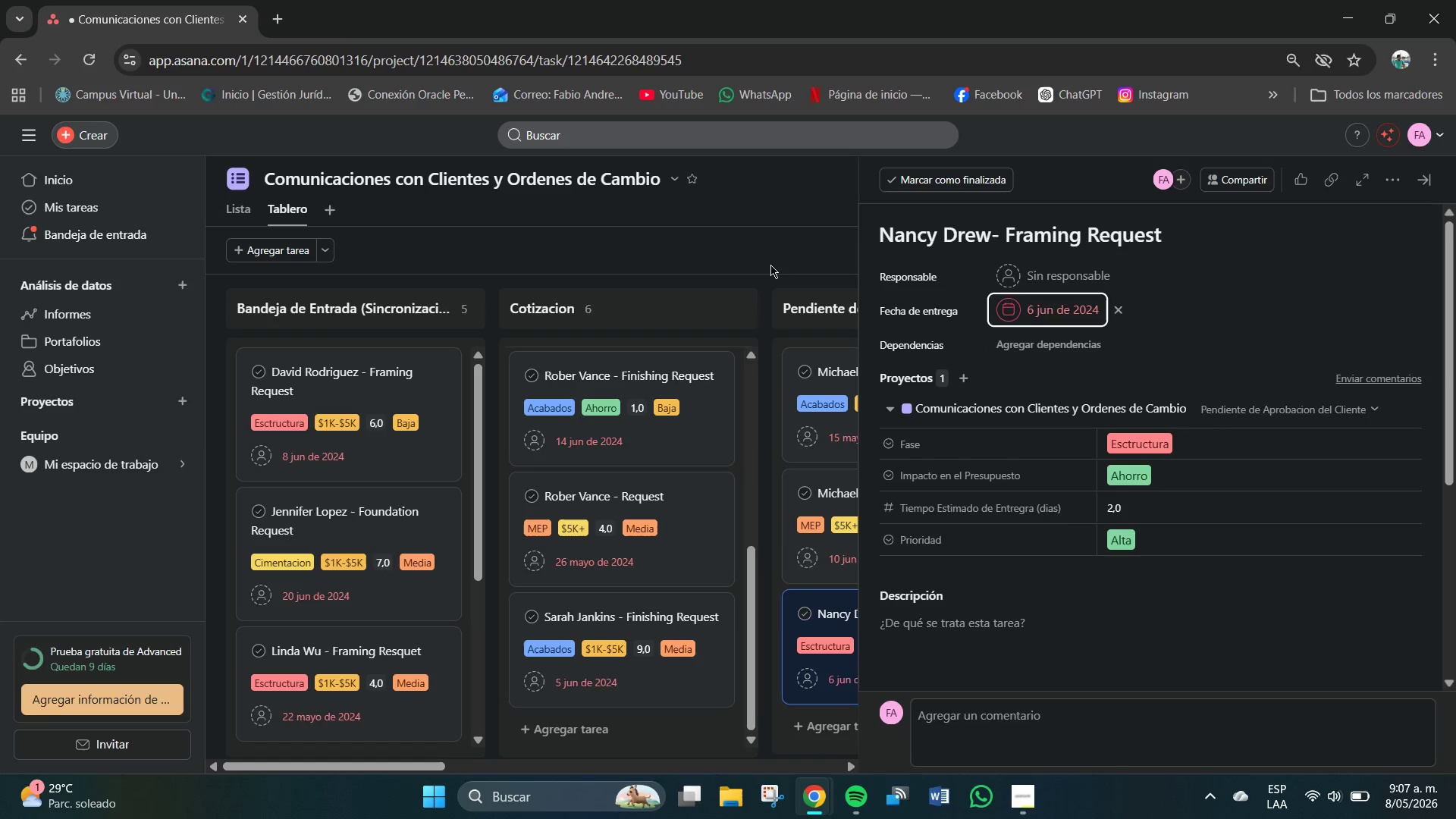 
left_click([773, 259])
 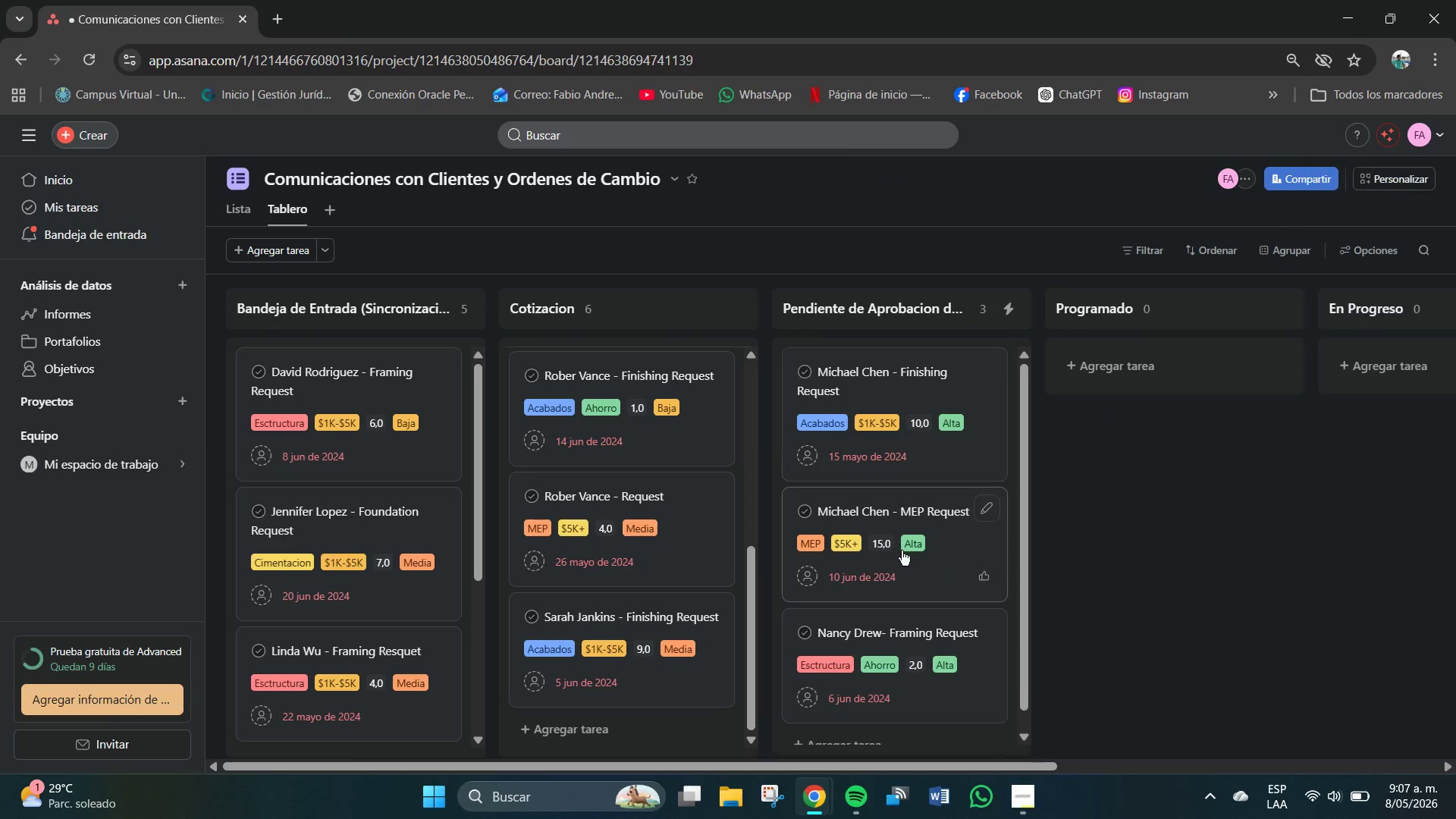 
scroll: coordinate [902, 551], scroll_direction: down, amount: 4.0
 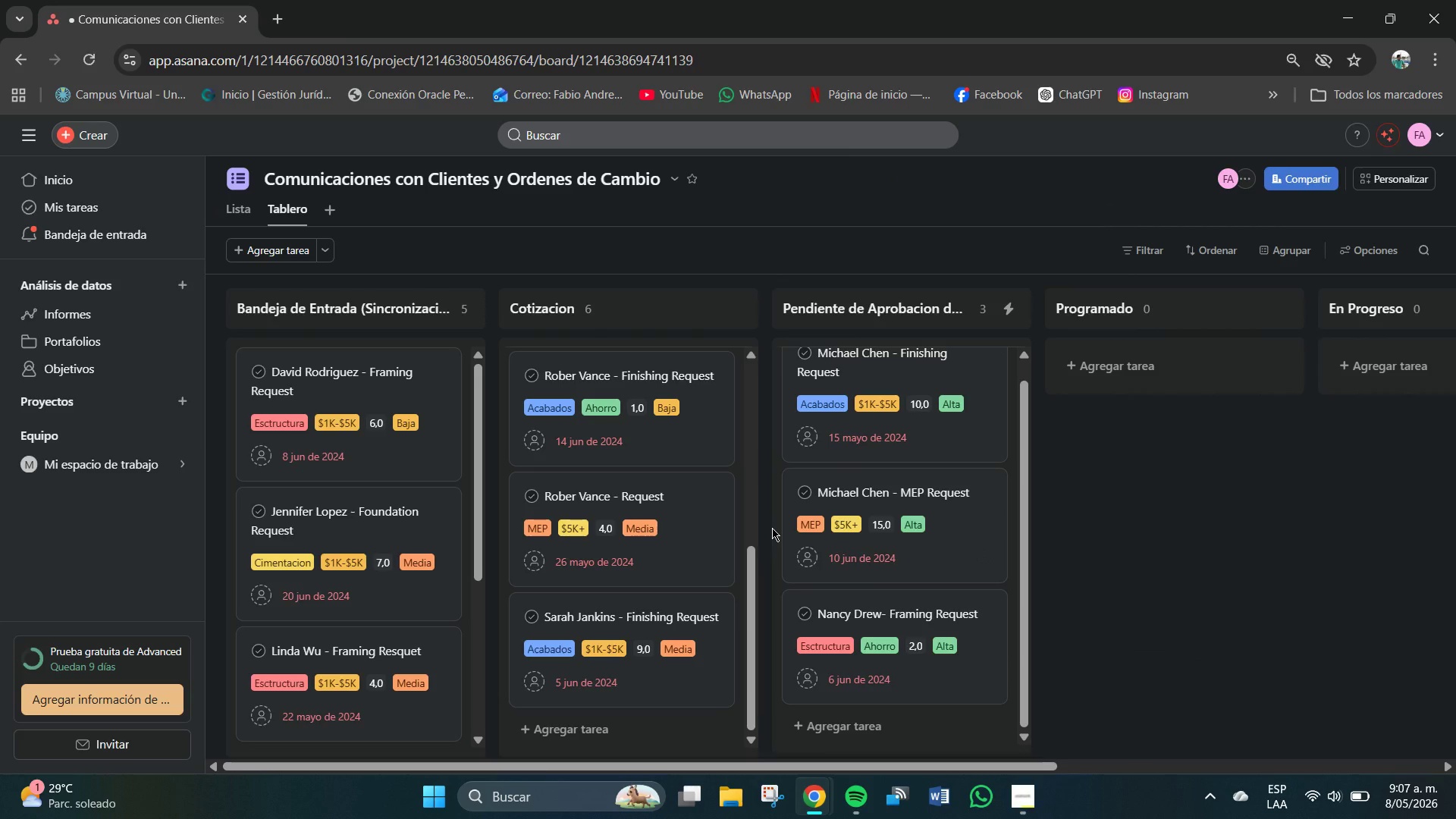 
wait(6.57)
 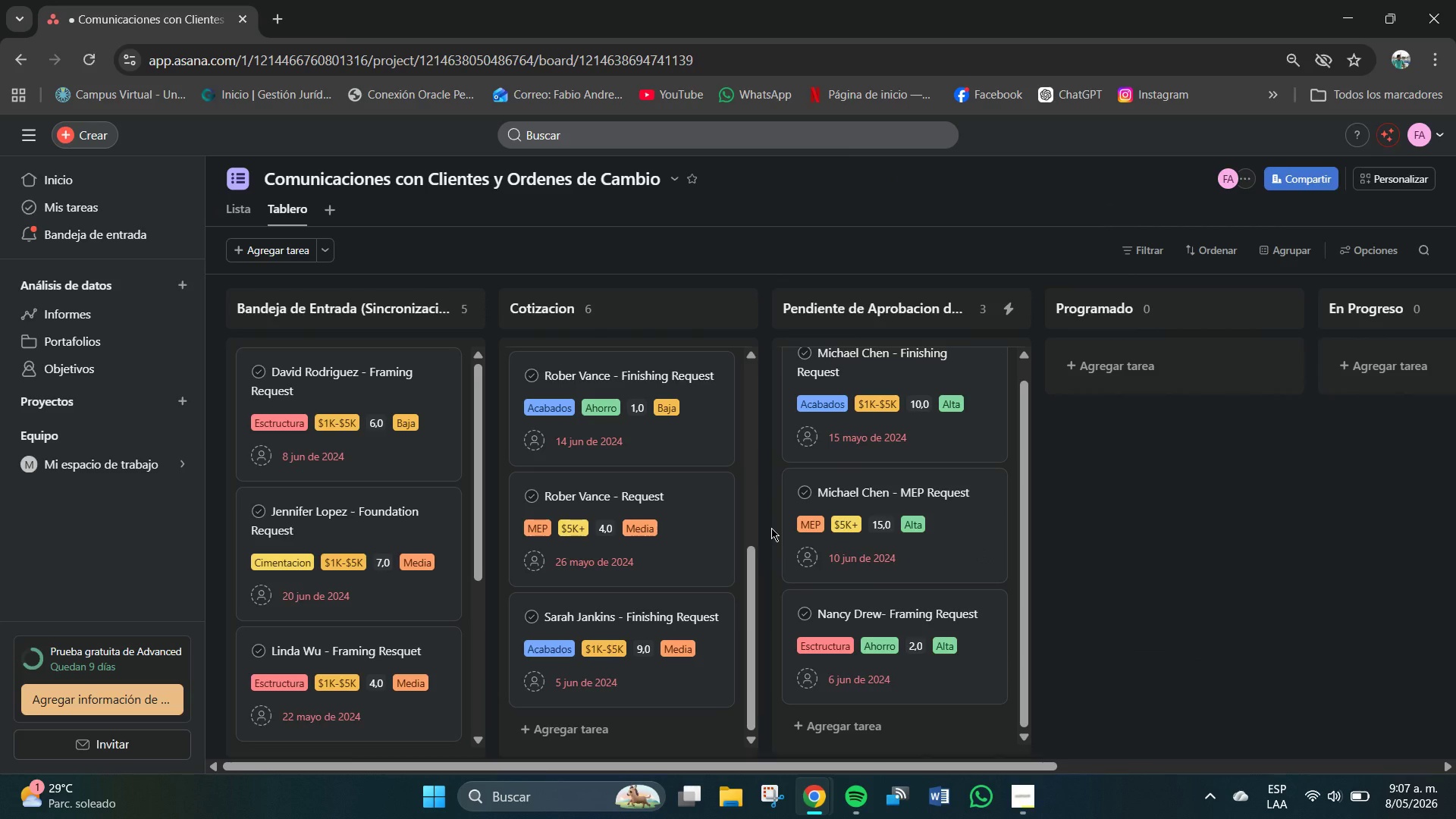 
scroll: coordinate [876, 711], scroll_direction: down, amount: 2.0
 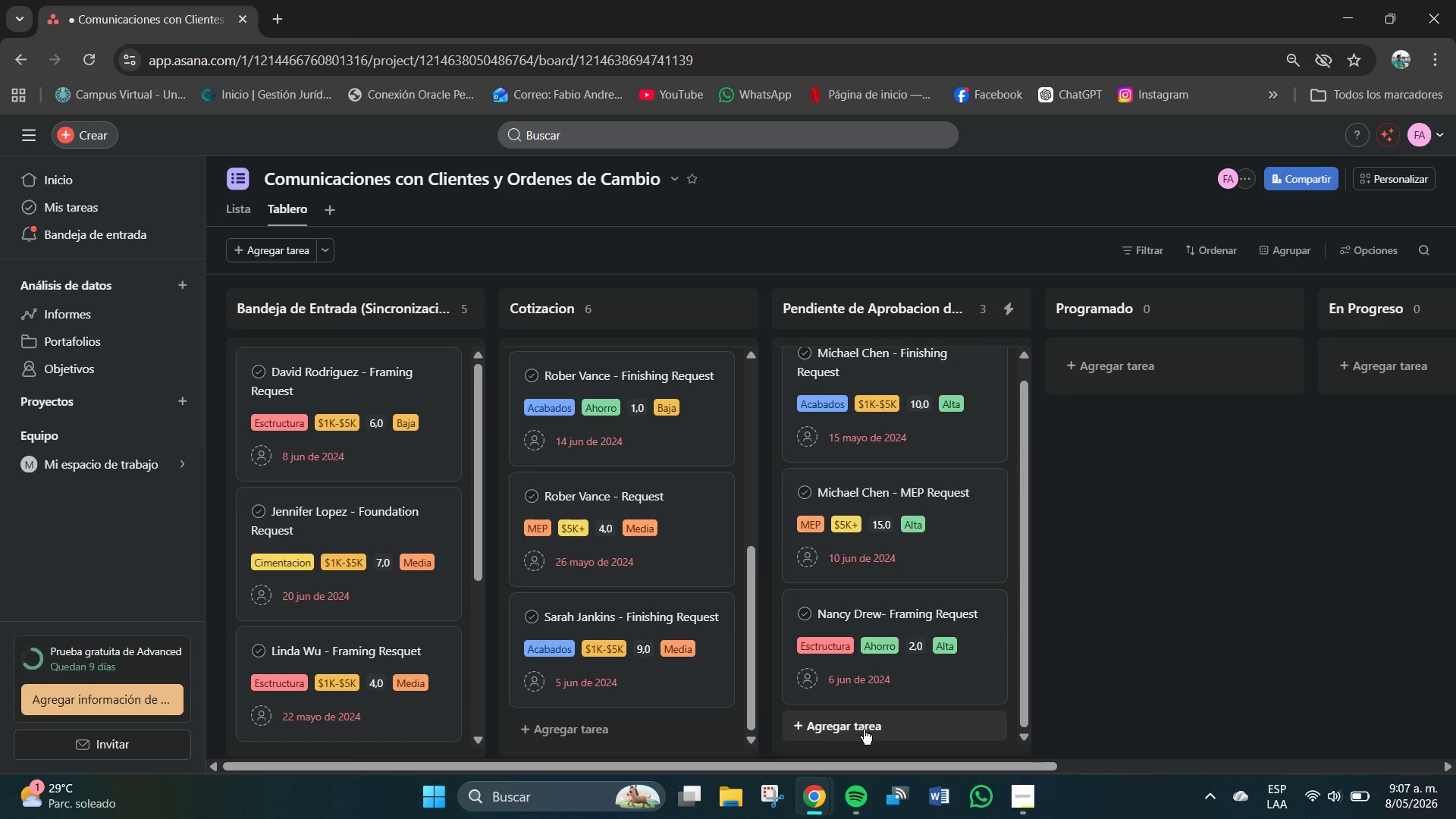 
left_click([864, 730])
 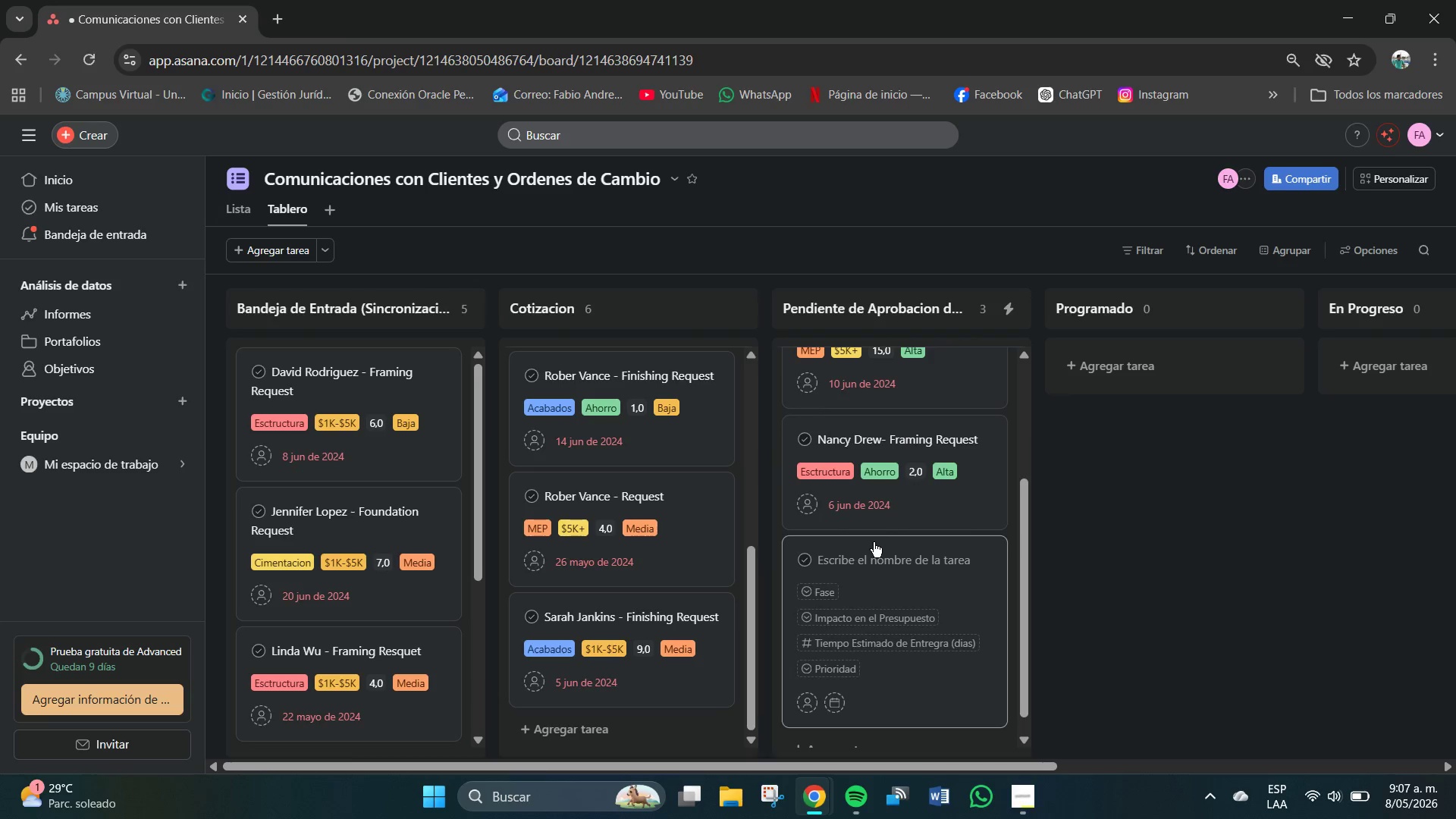 
left_click([845, 557])
 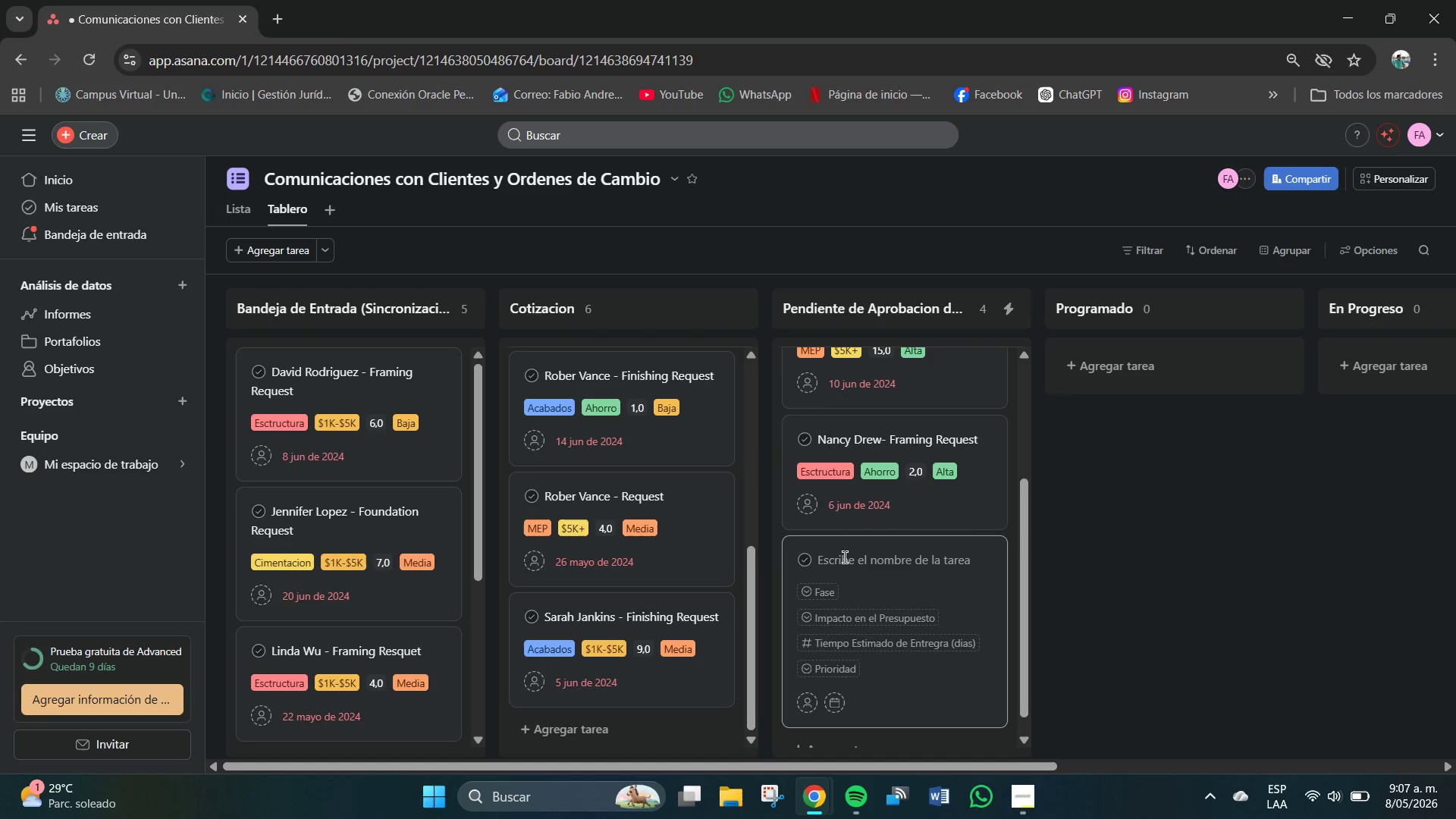 
type(Priya Sharma - Foundation Rquest)
key(Backspace)
key(Backspace)
key(Backspace)
key(Backspace)
key(Backspace)
type(e)
key(Backspace)
type(r)
key(Backspace)
type(equest)
 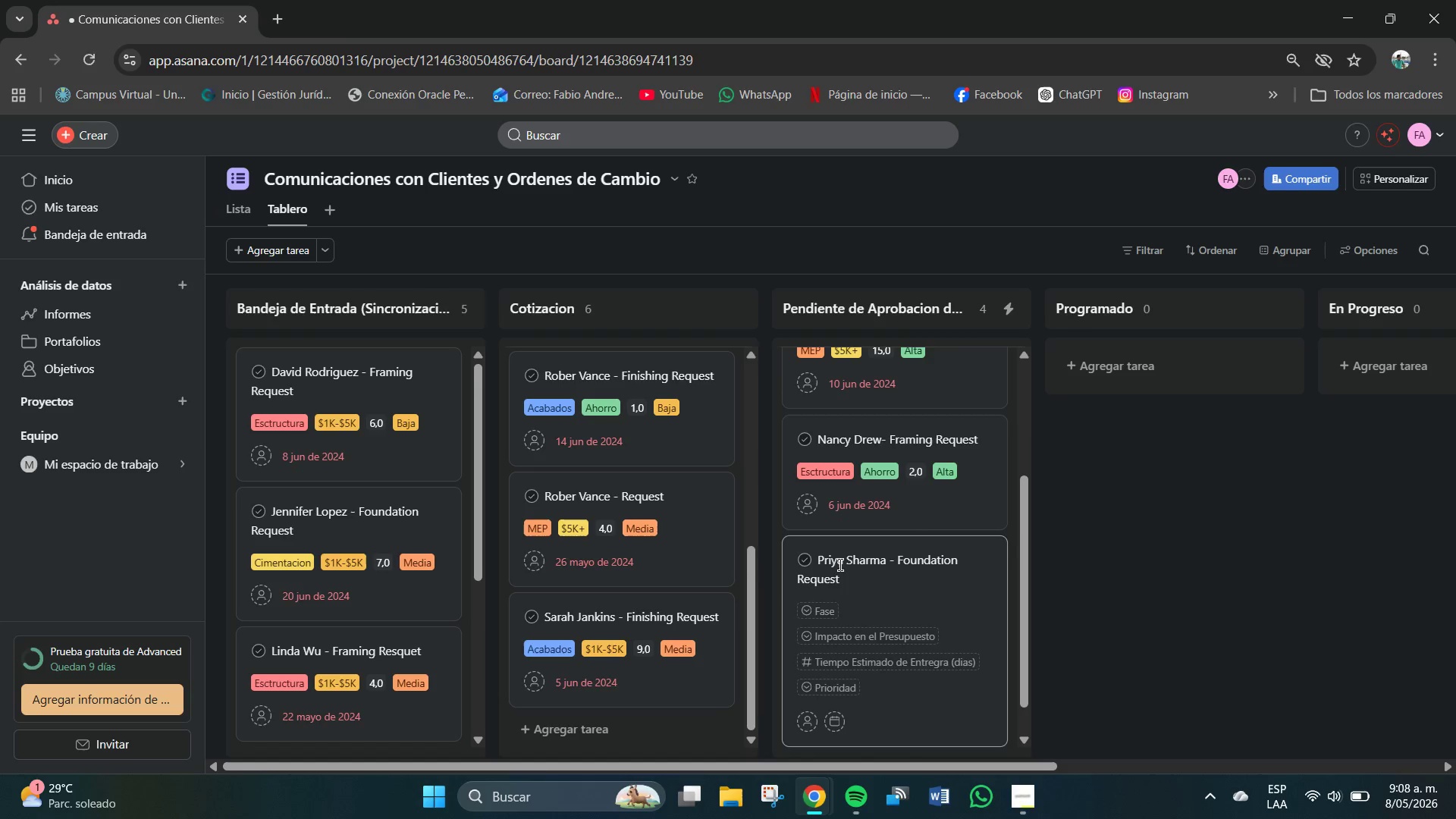 
left_click([821, 617])
 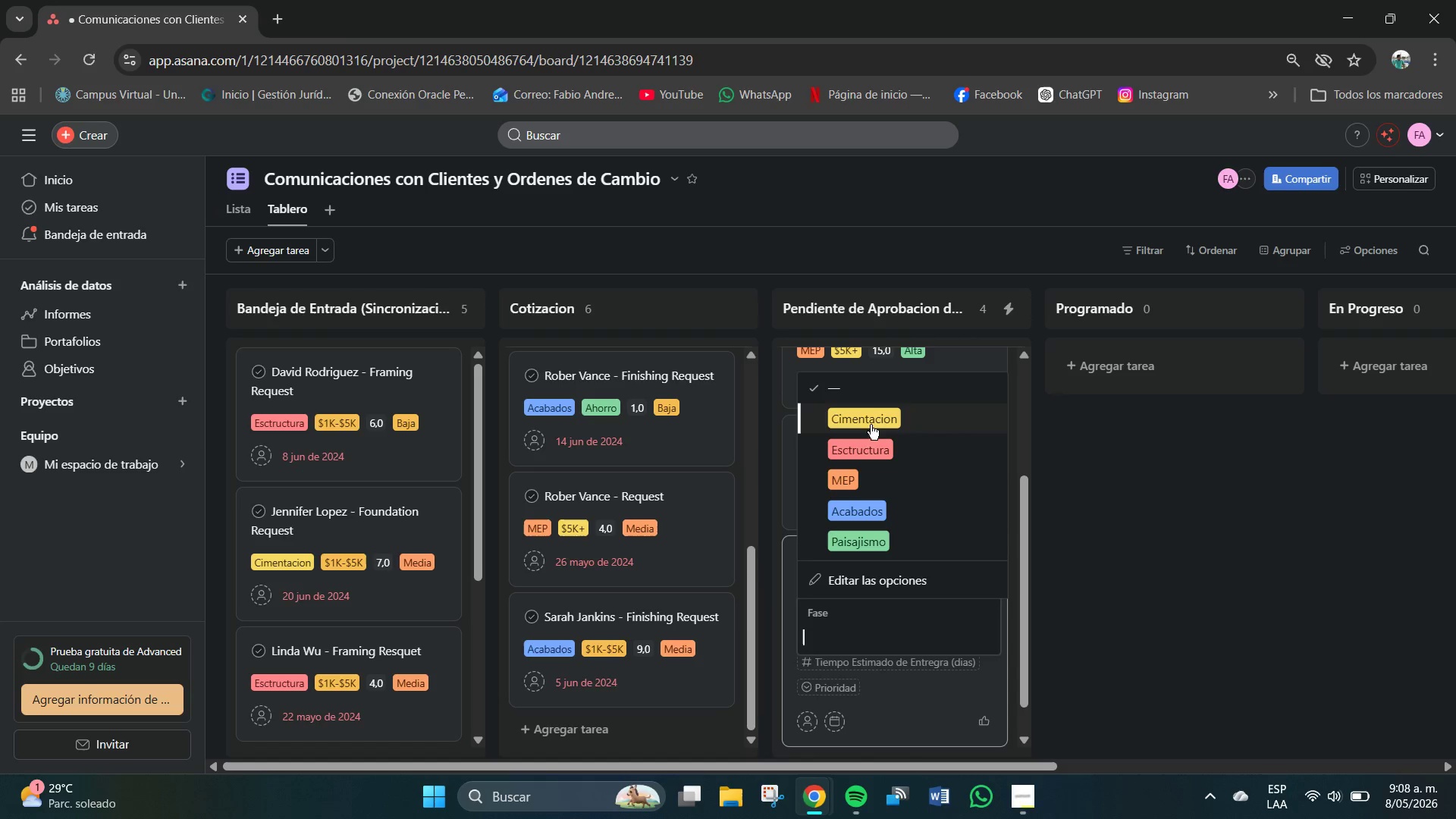 
left_click([871, 413])
 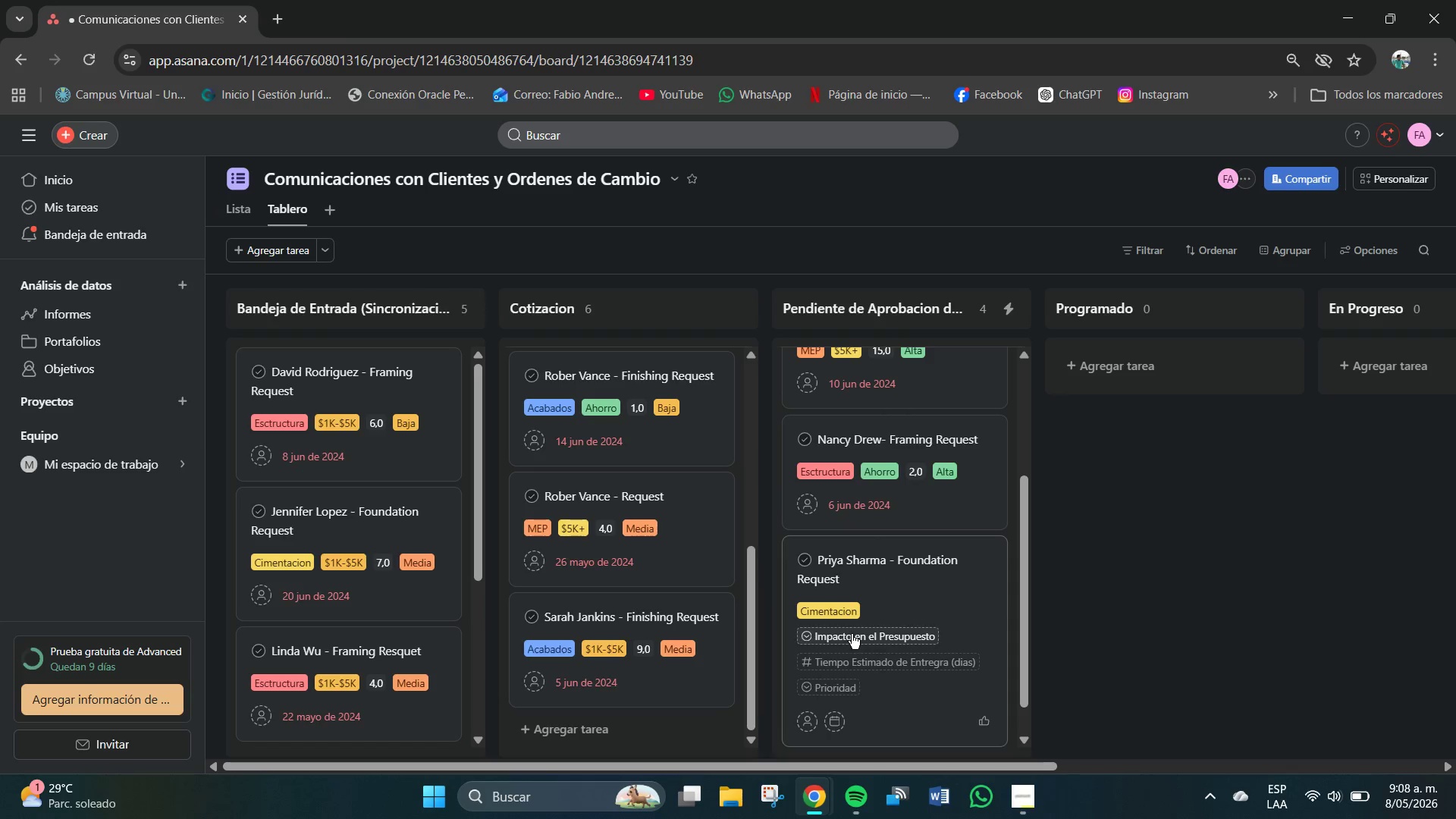 
left_click([852, 634])
 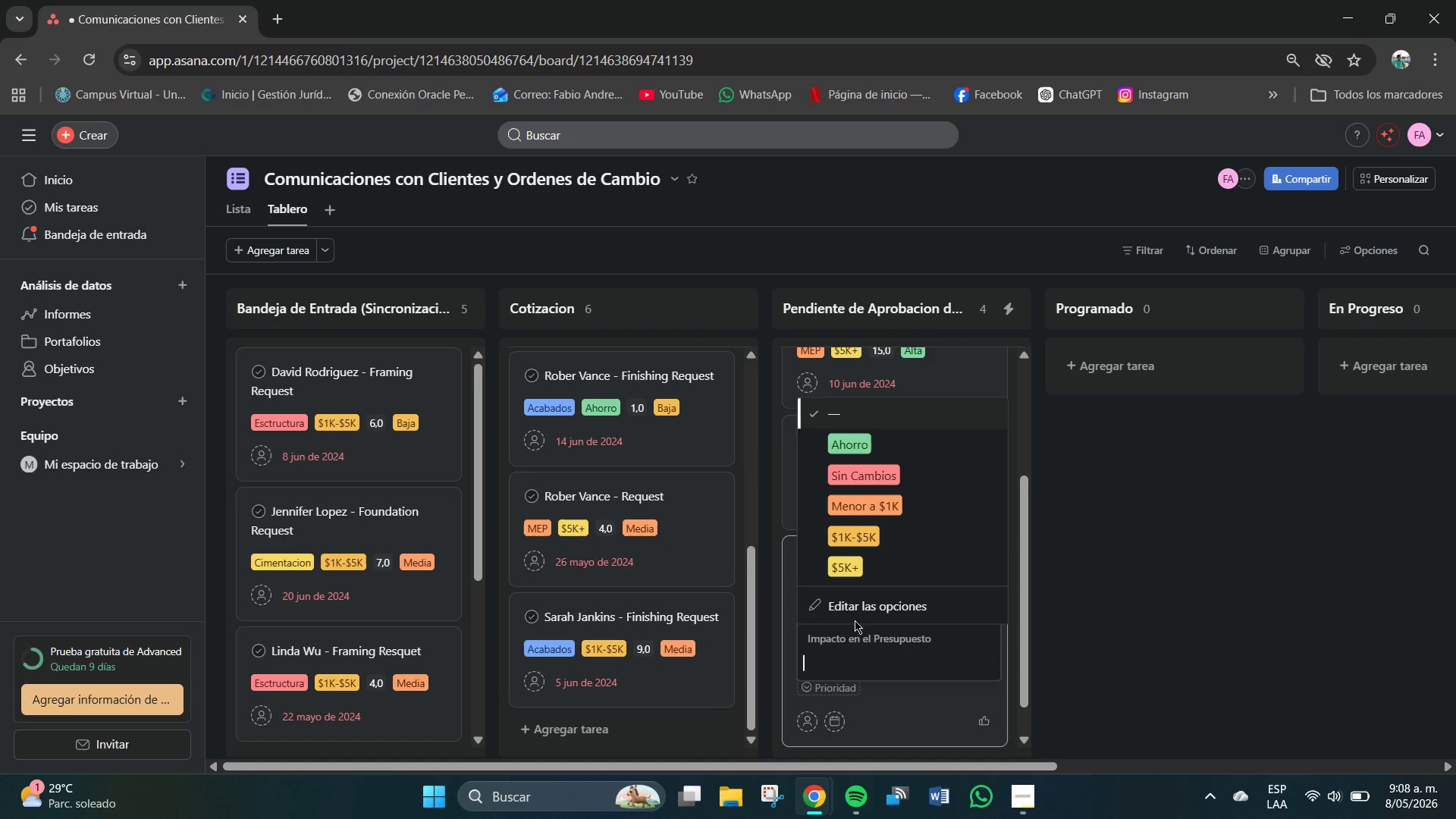 
left_click([858, 537])
 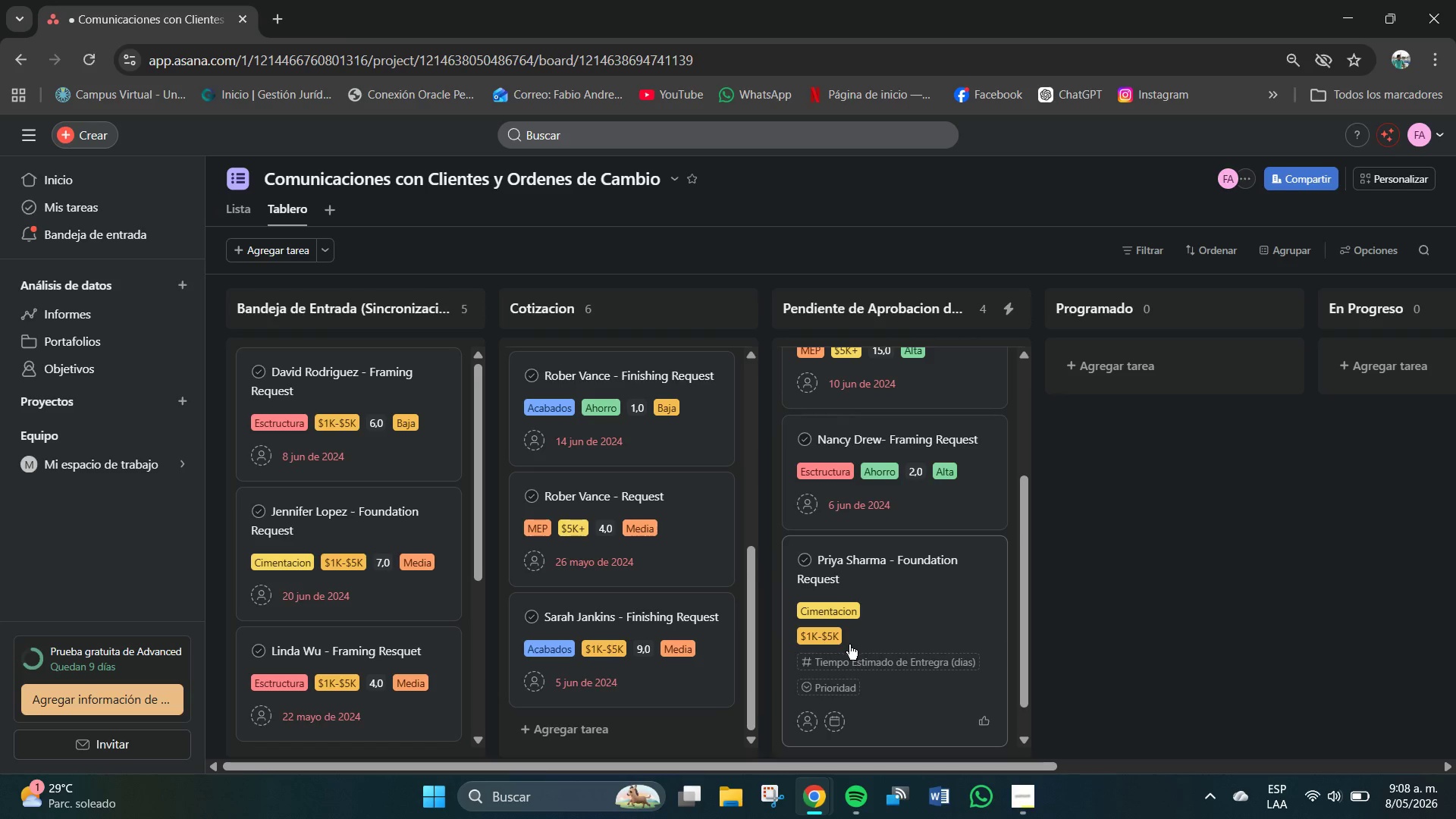 
left_click([850, 659])
 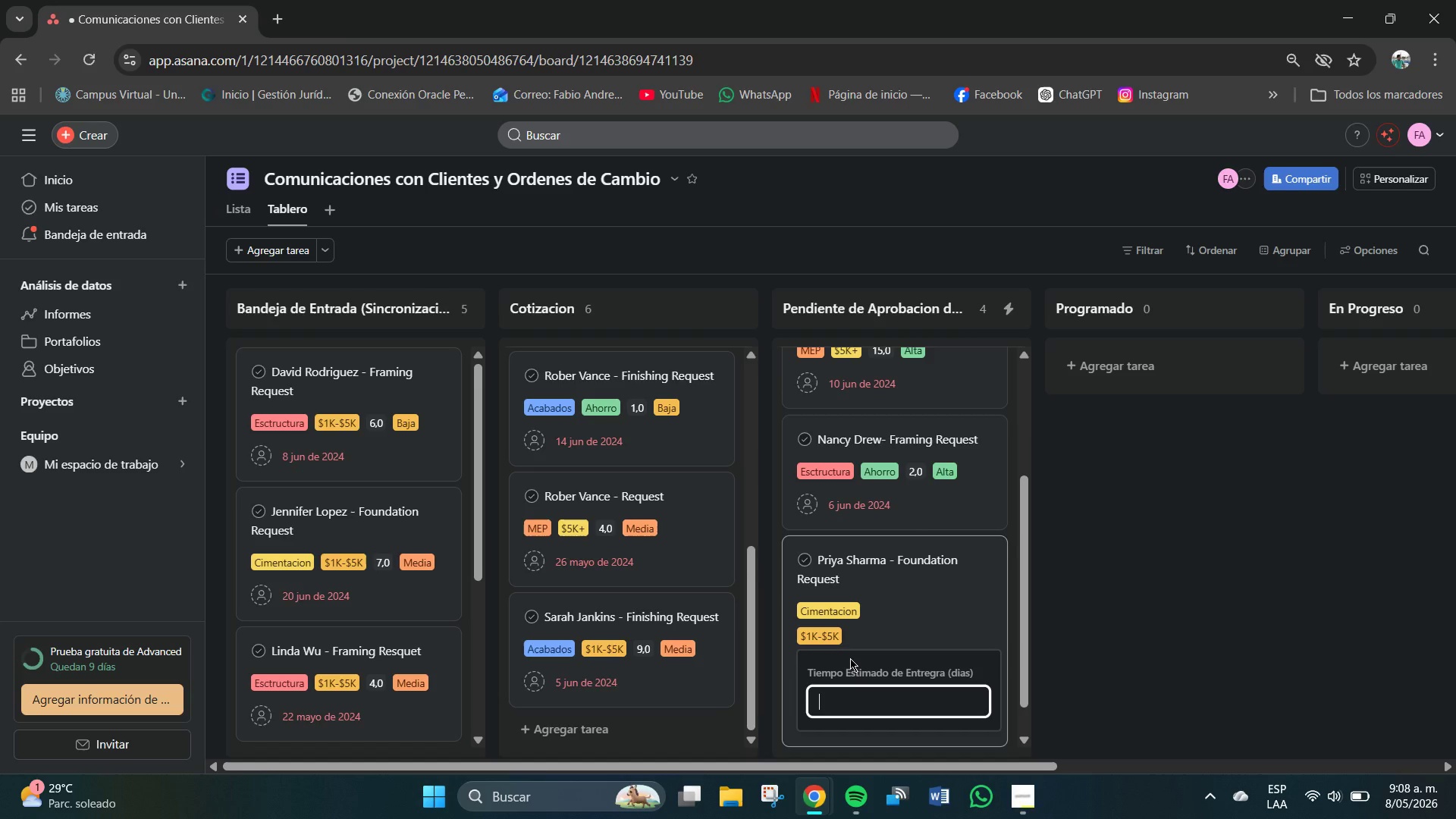 
key(Numpad8)
 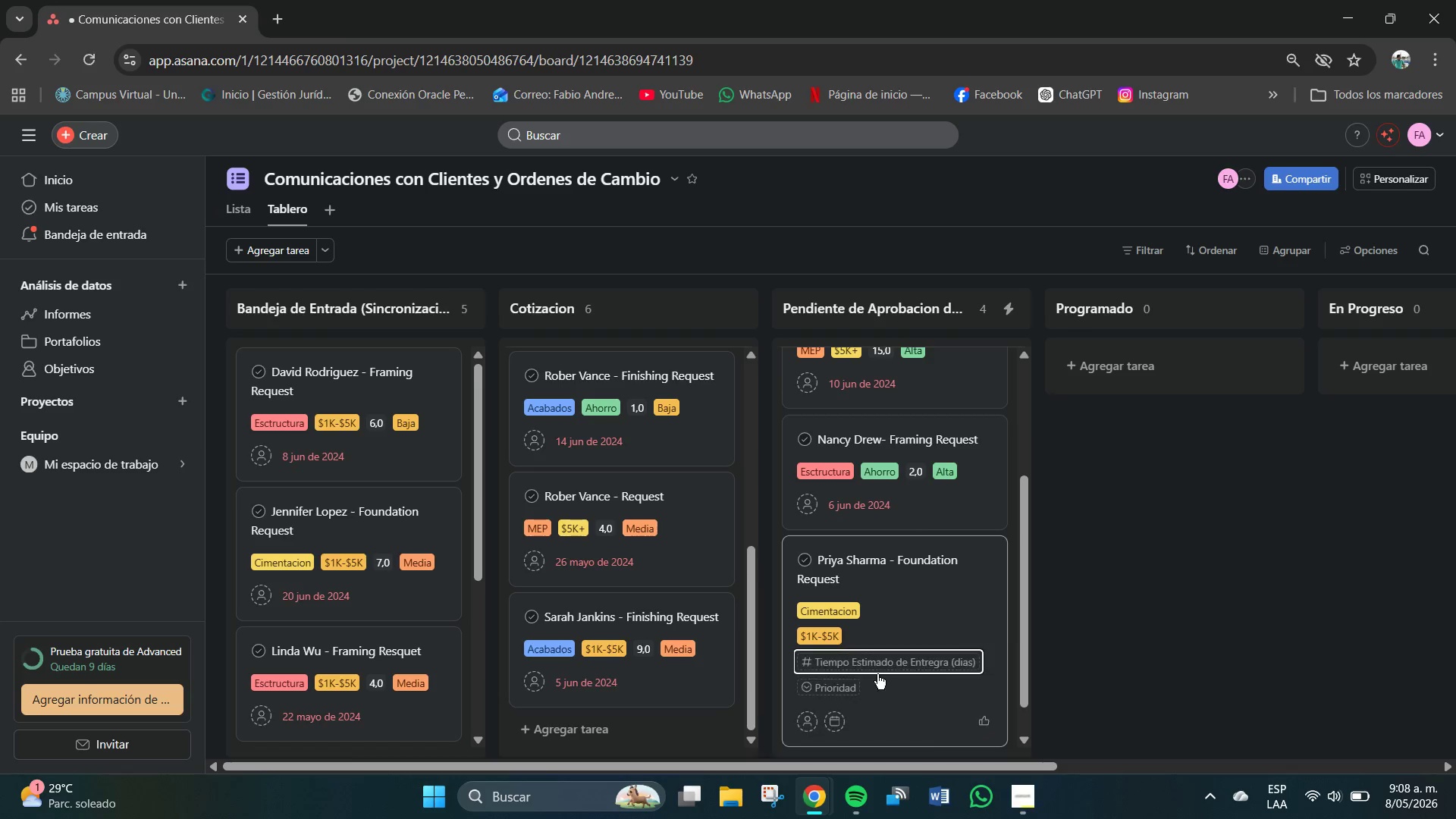 
key(NumpadEnter)
 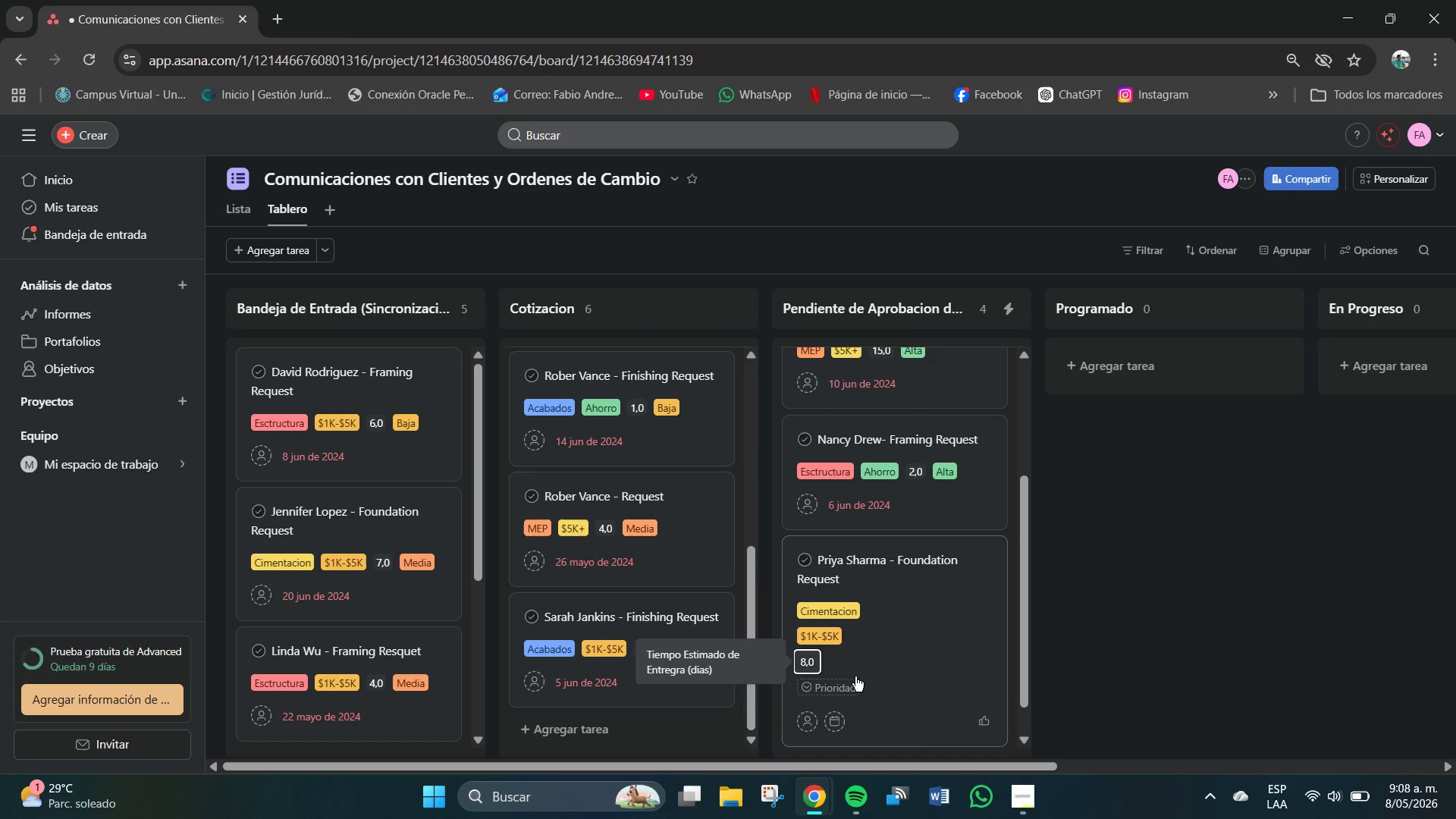 
left_click([841, 679])
 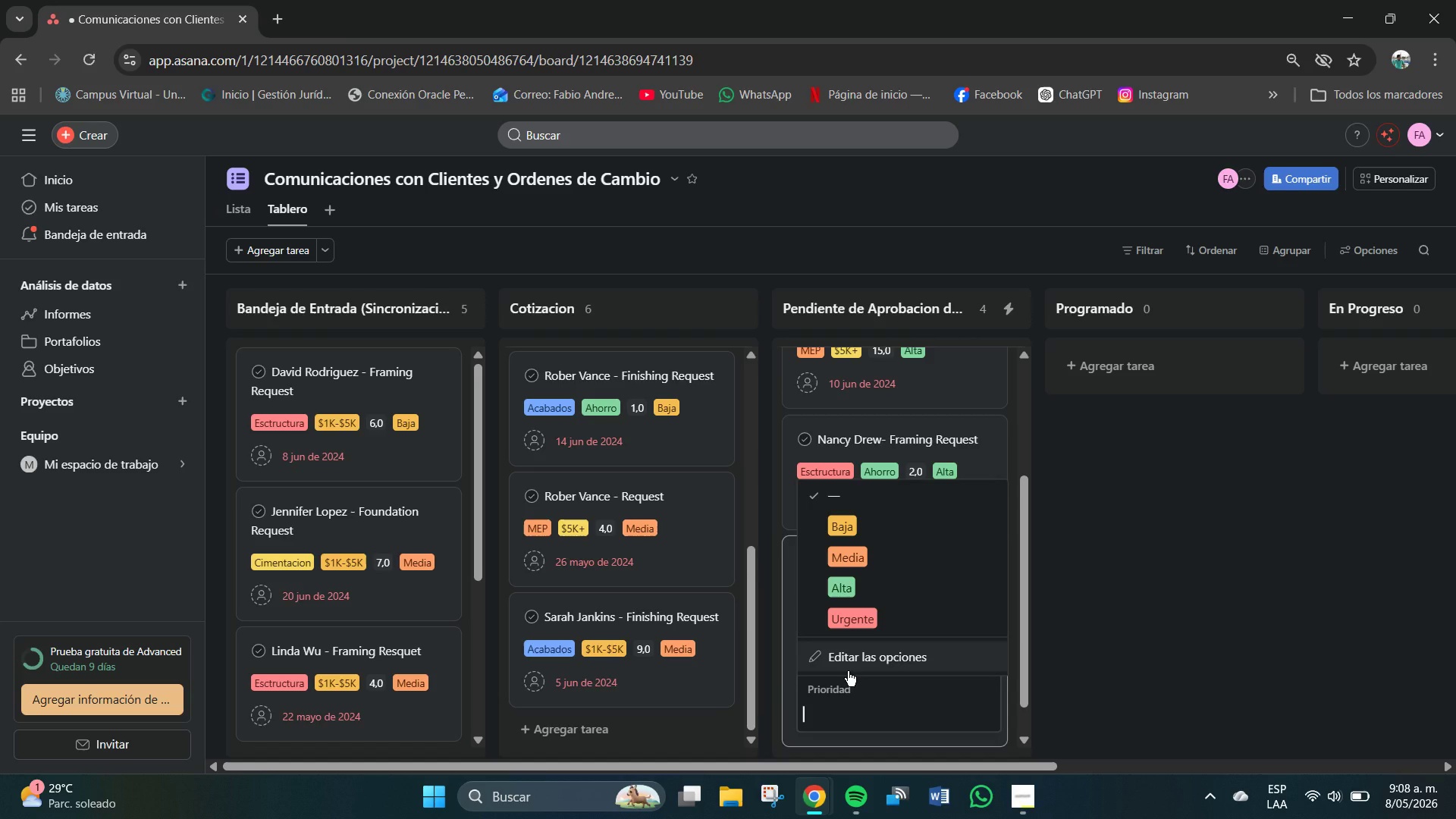 
left_click([849, 593])
 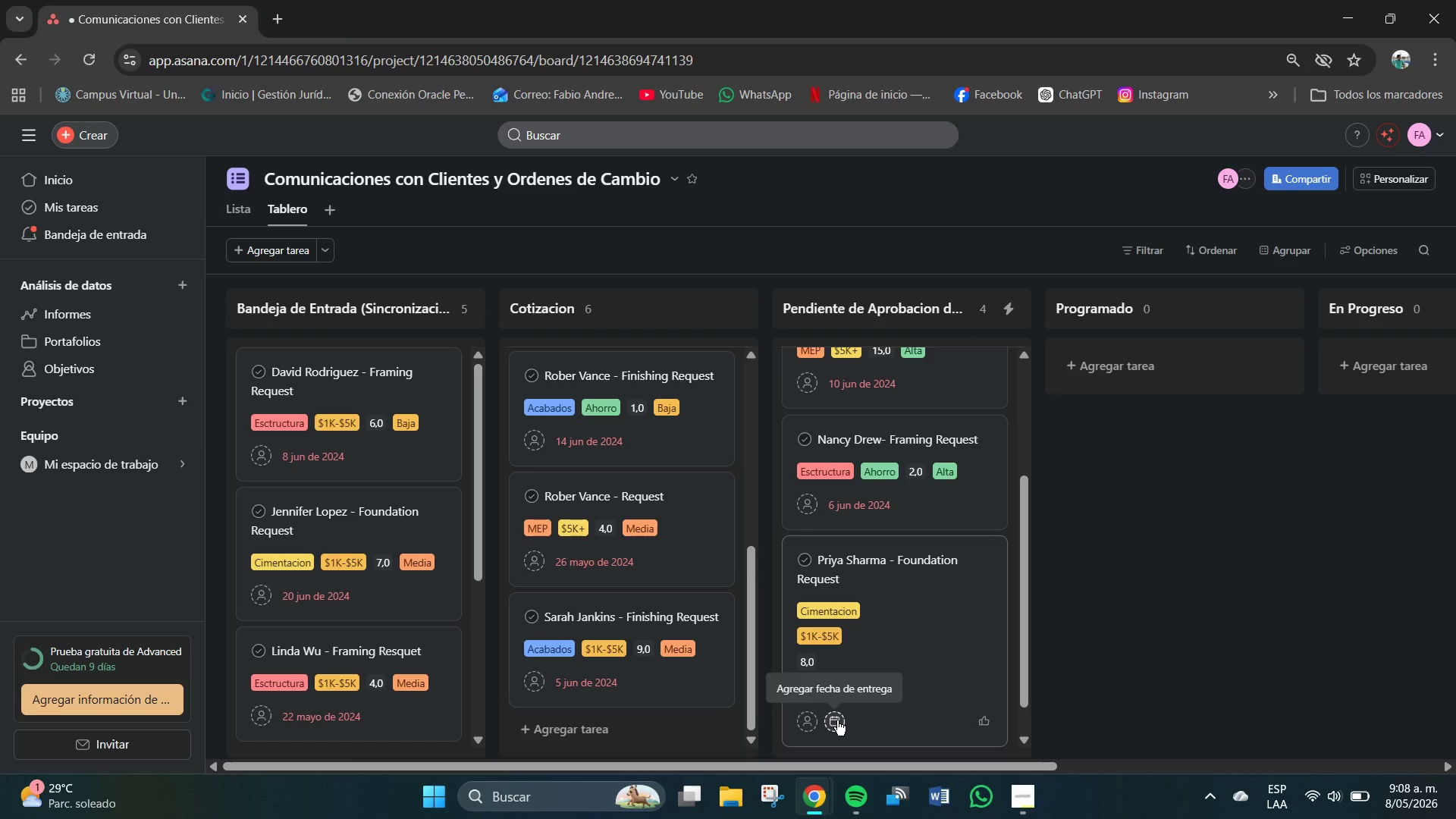 
left_click([837, 720])
 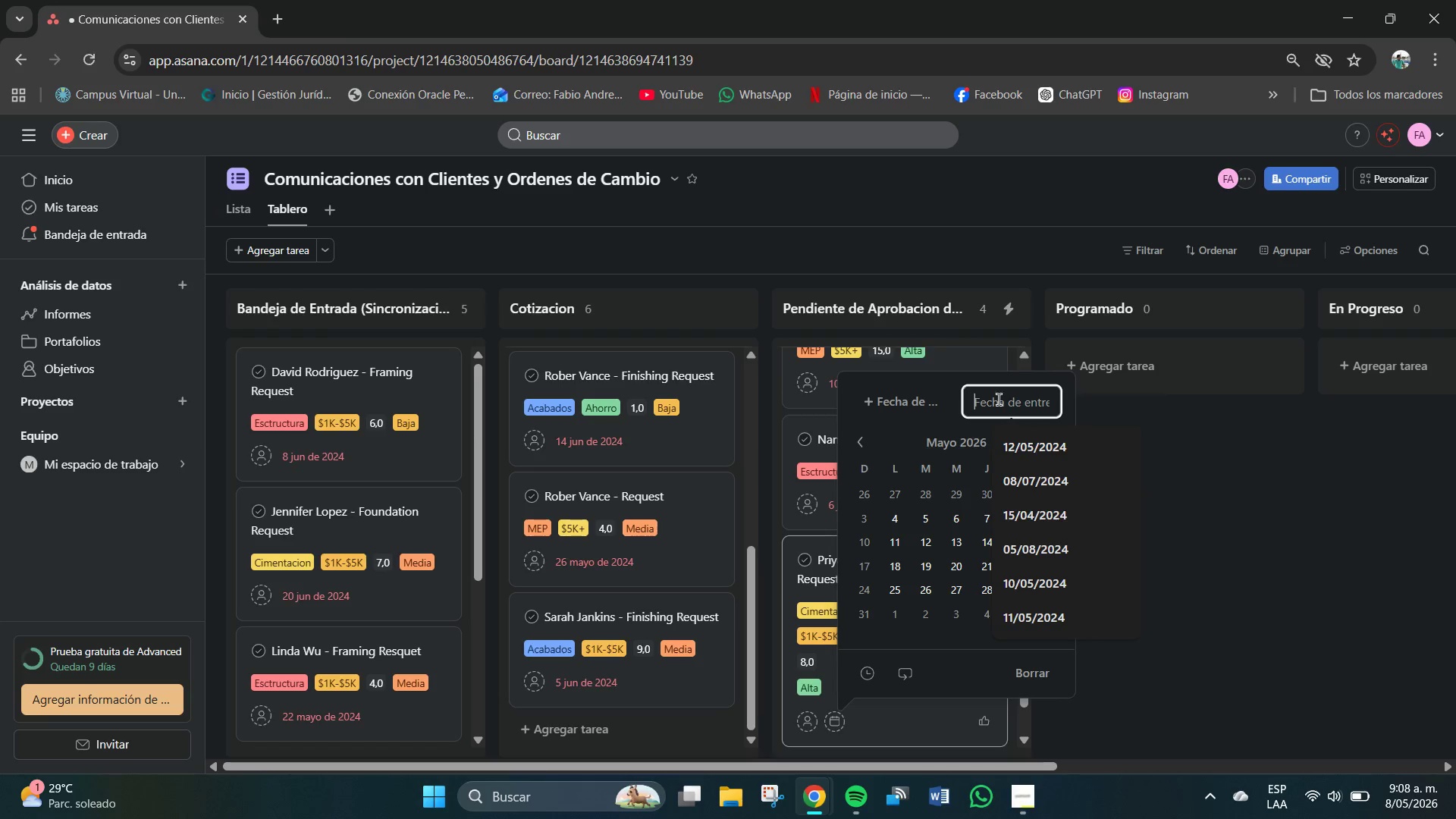 
key(Numpad3)
 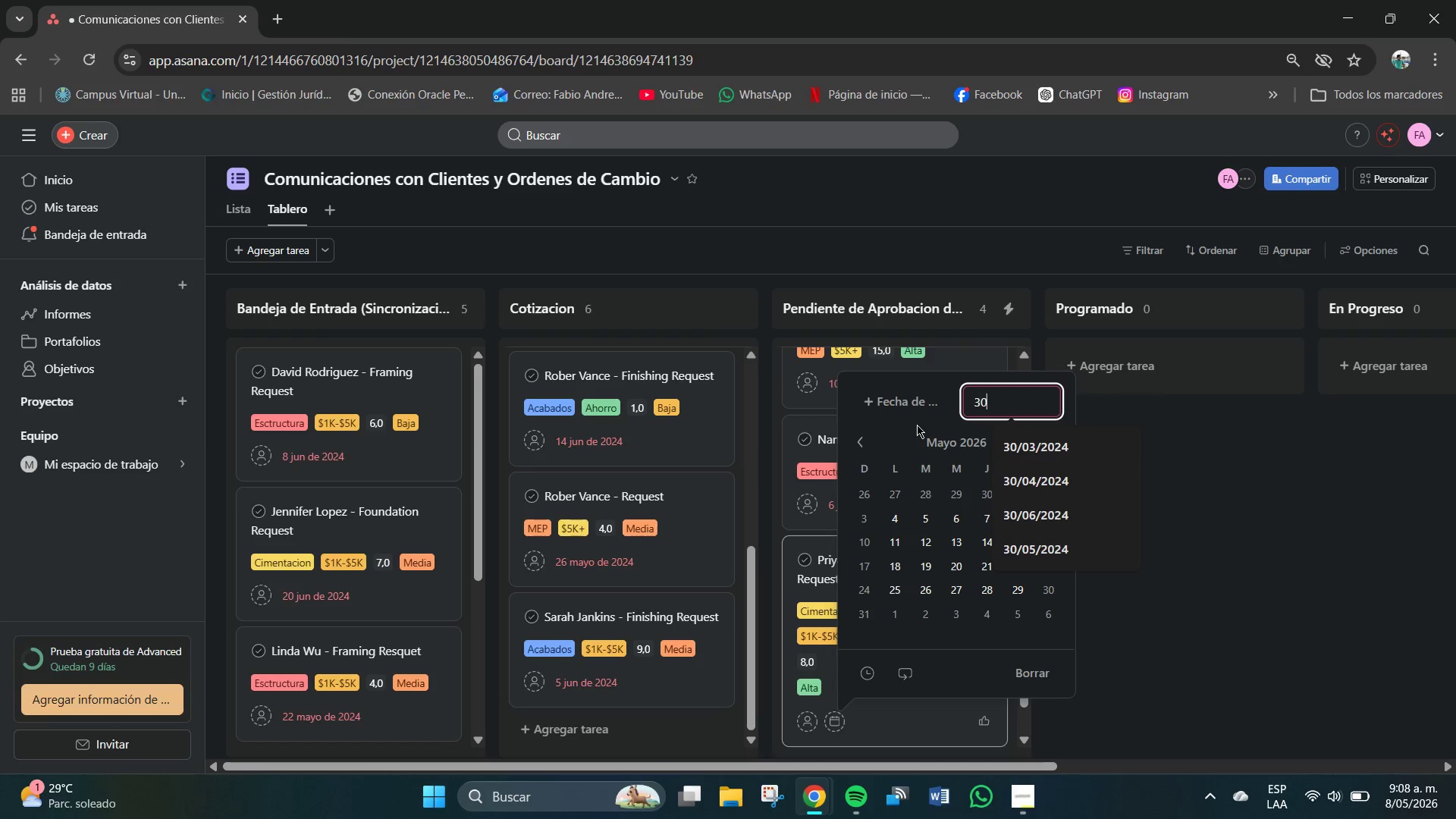 
key(Numpad0)
 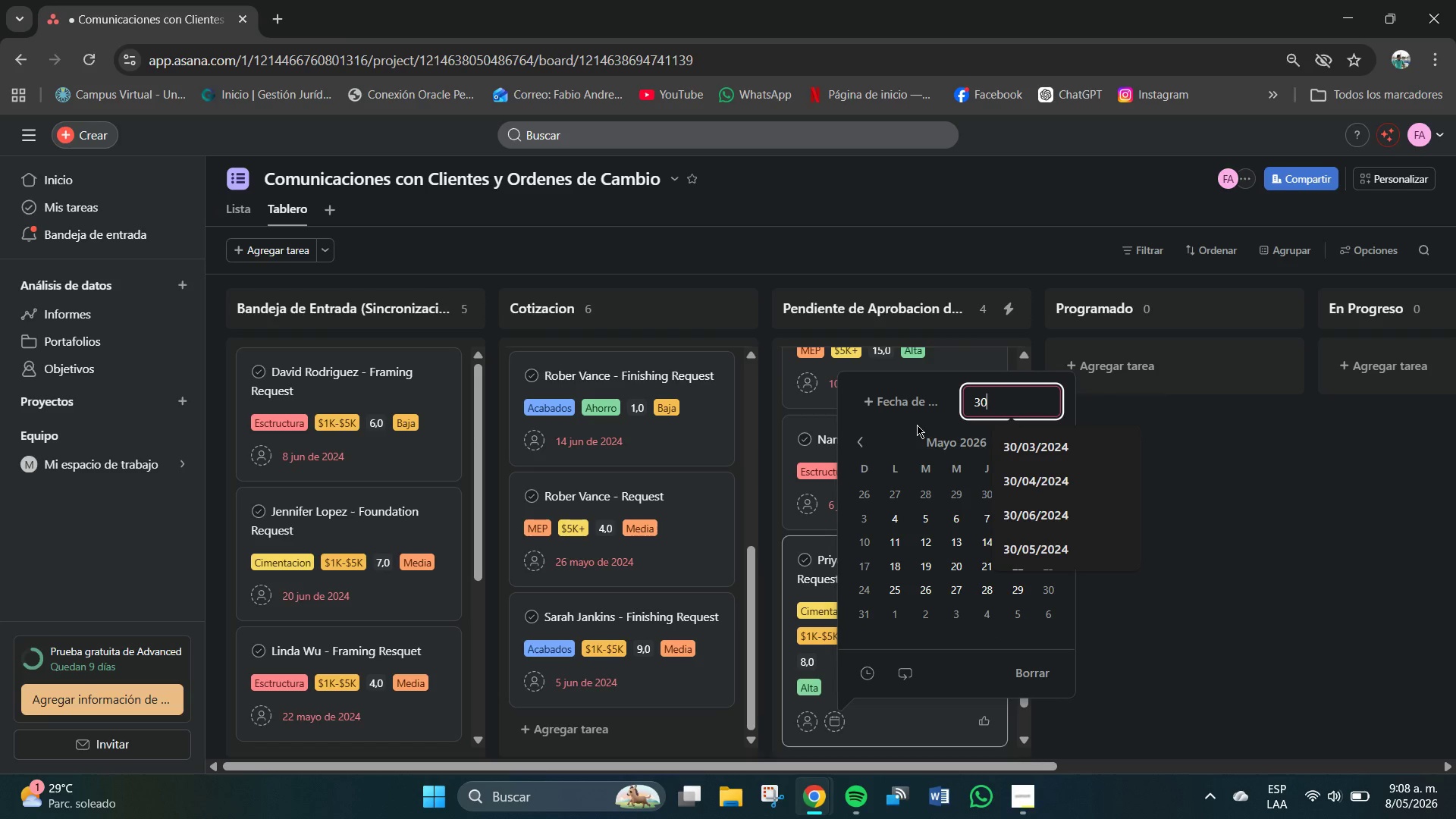 
key(Shift+7)
 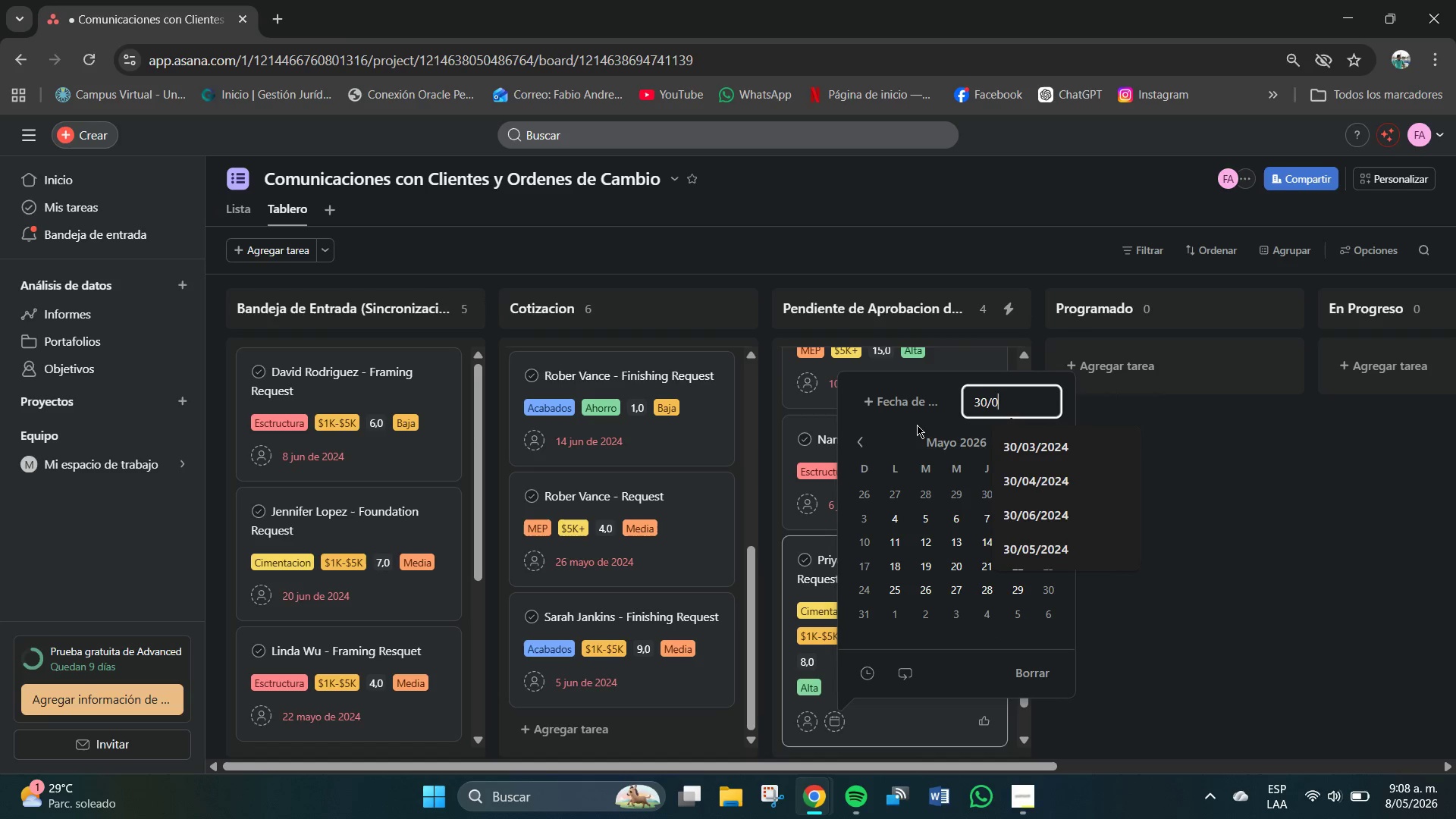 
key(Numpad0)
 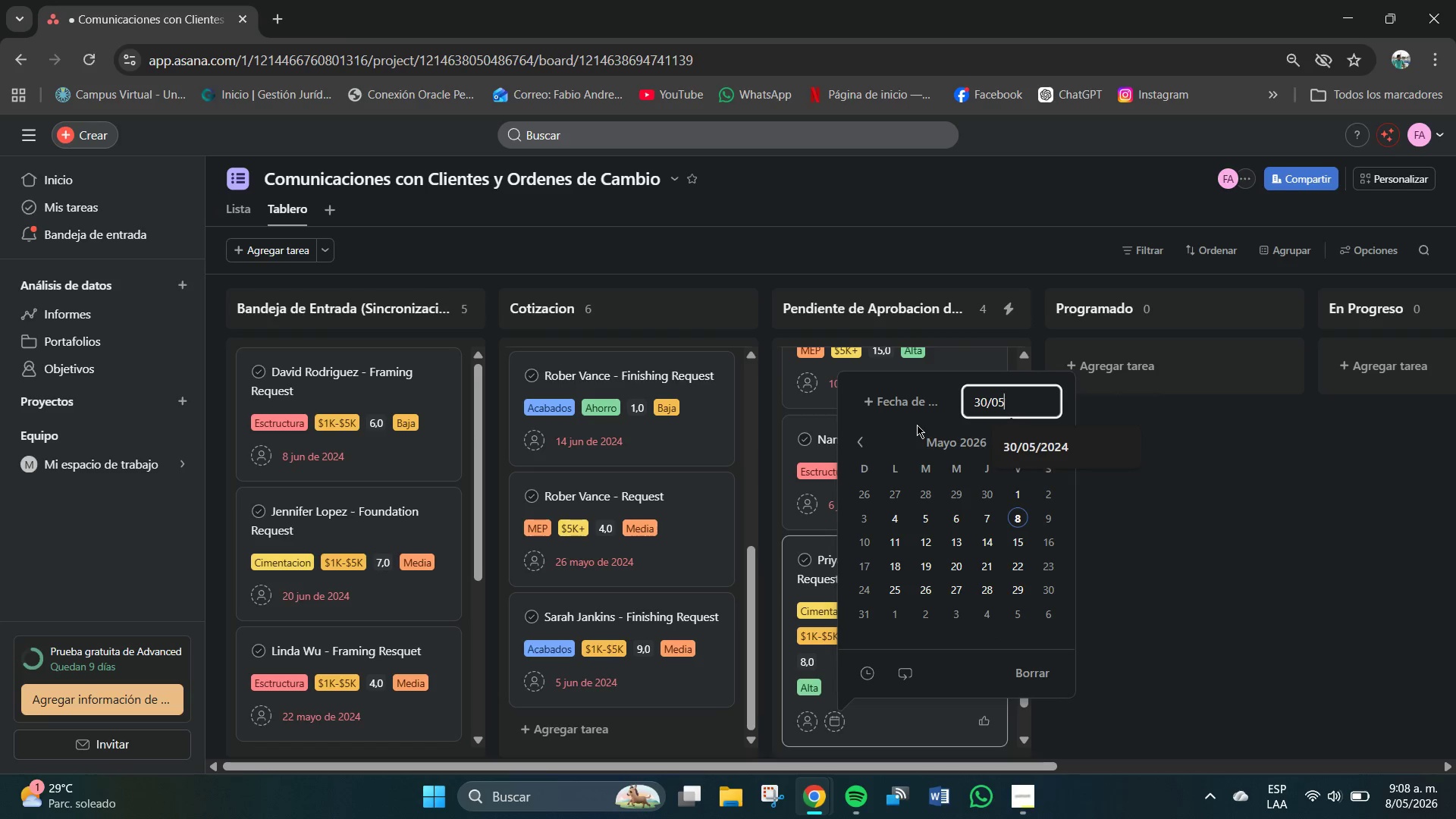 
key(Numpad5)
 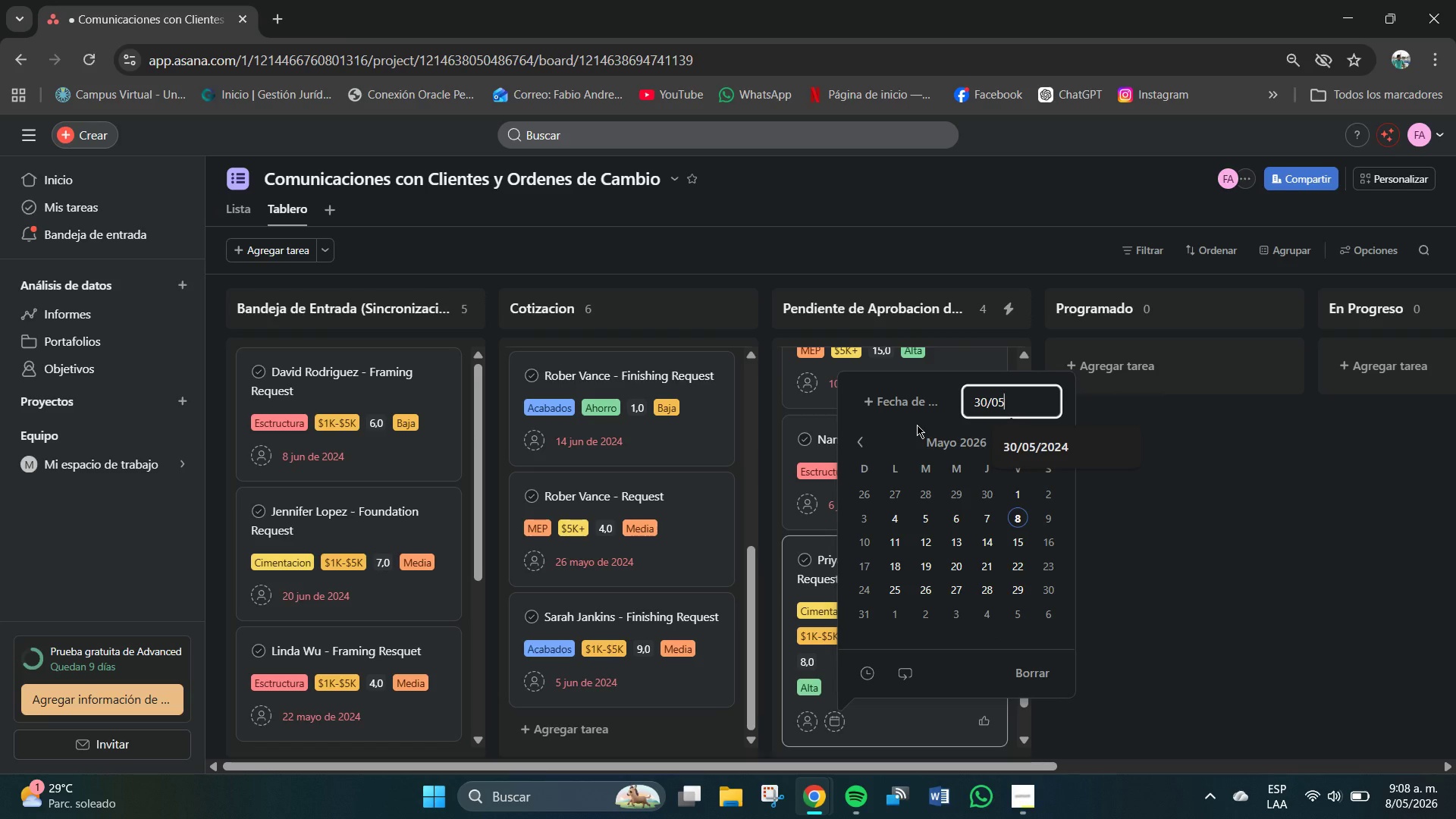 
key(Shift+7)
 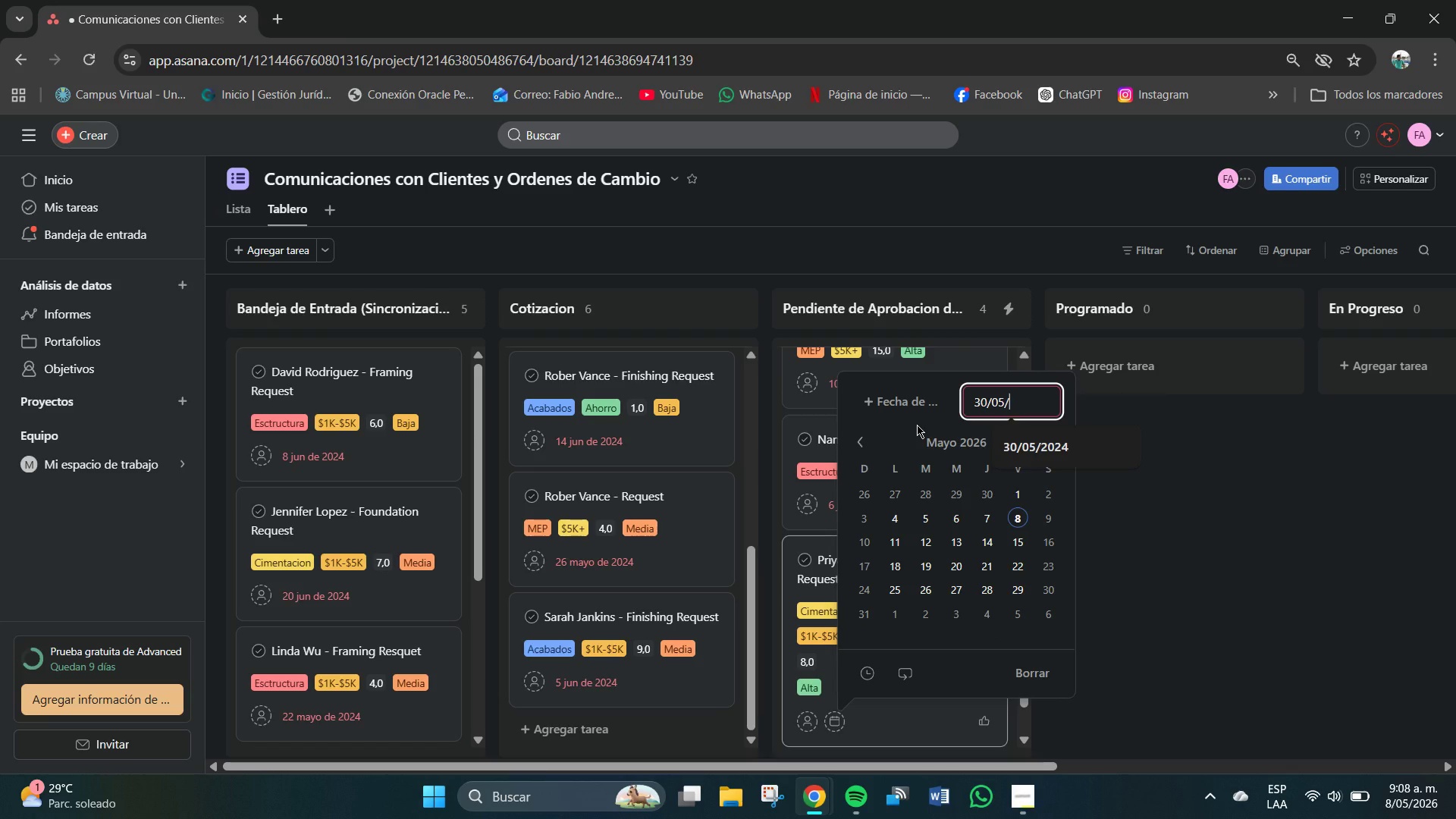 
key(Numpad2)
 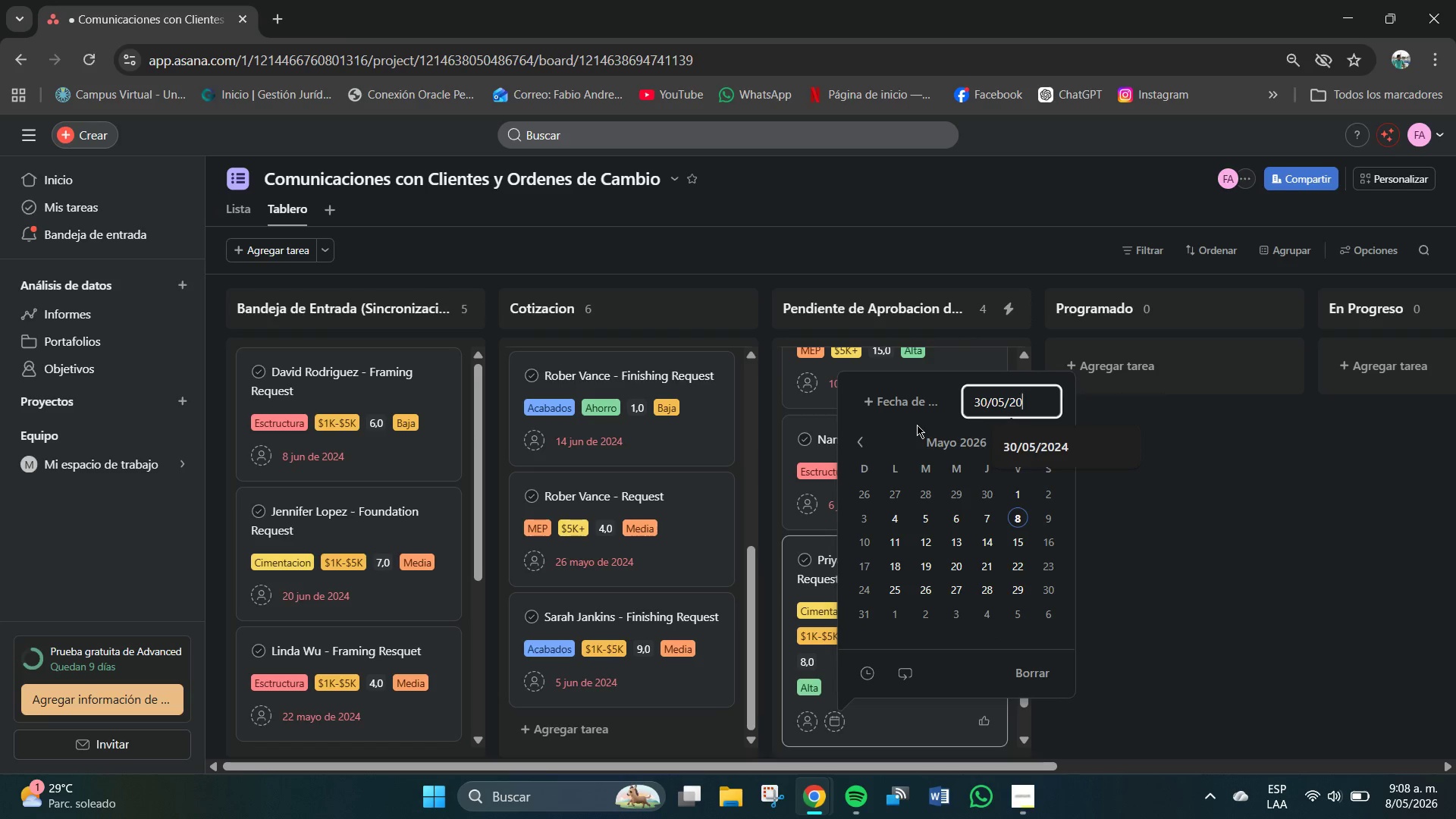 
key(Numpad0)
 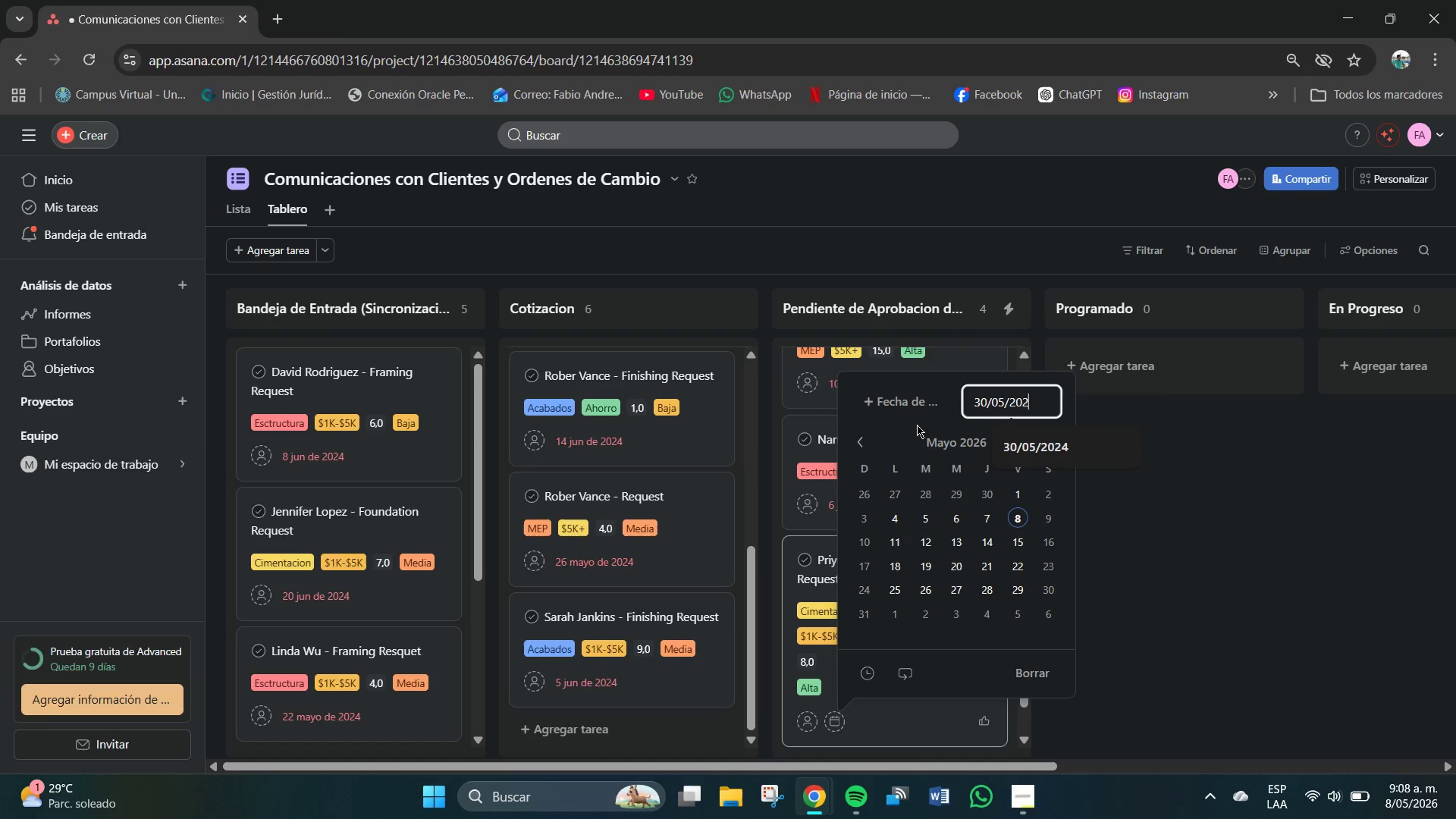 
key(Numpad2)
 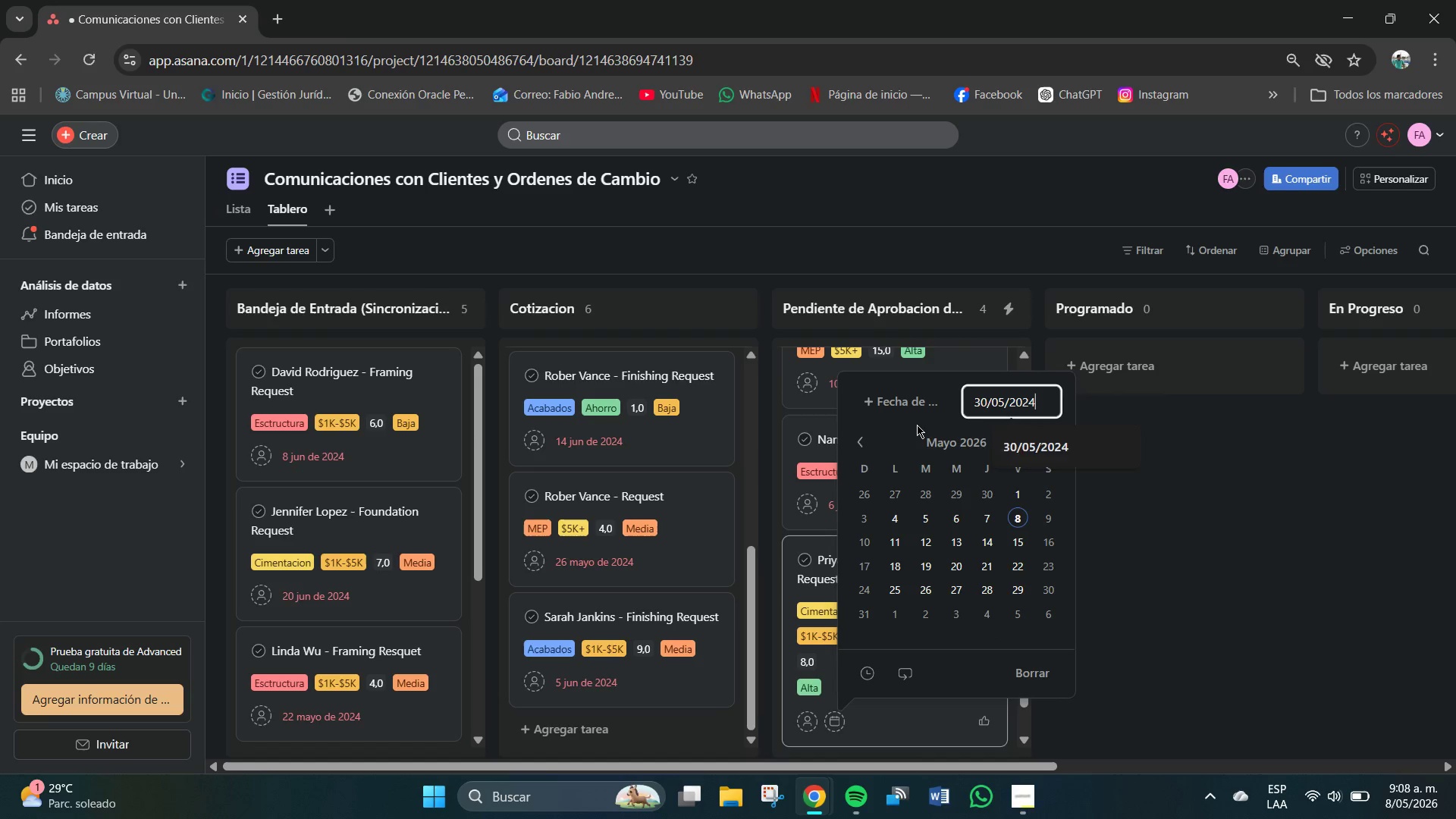 
key(Numpad4)
 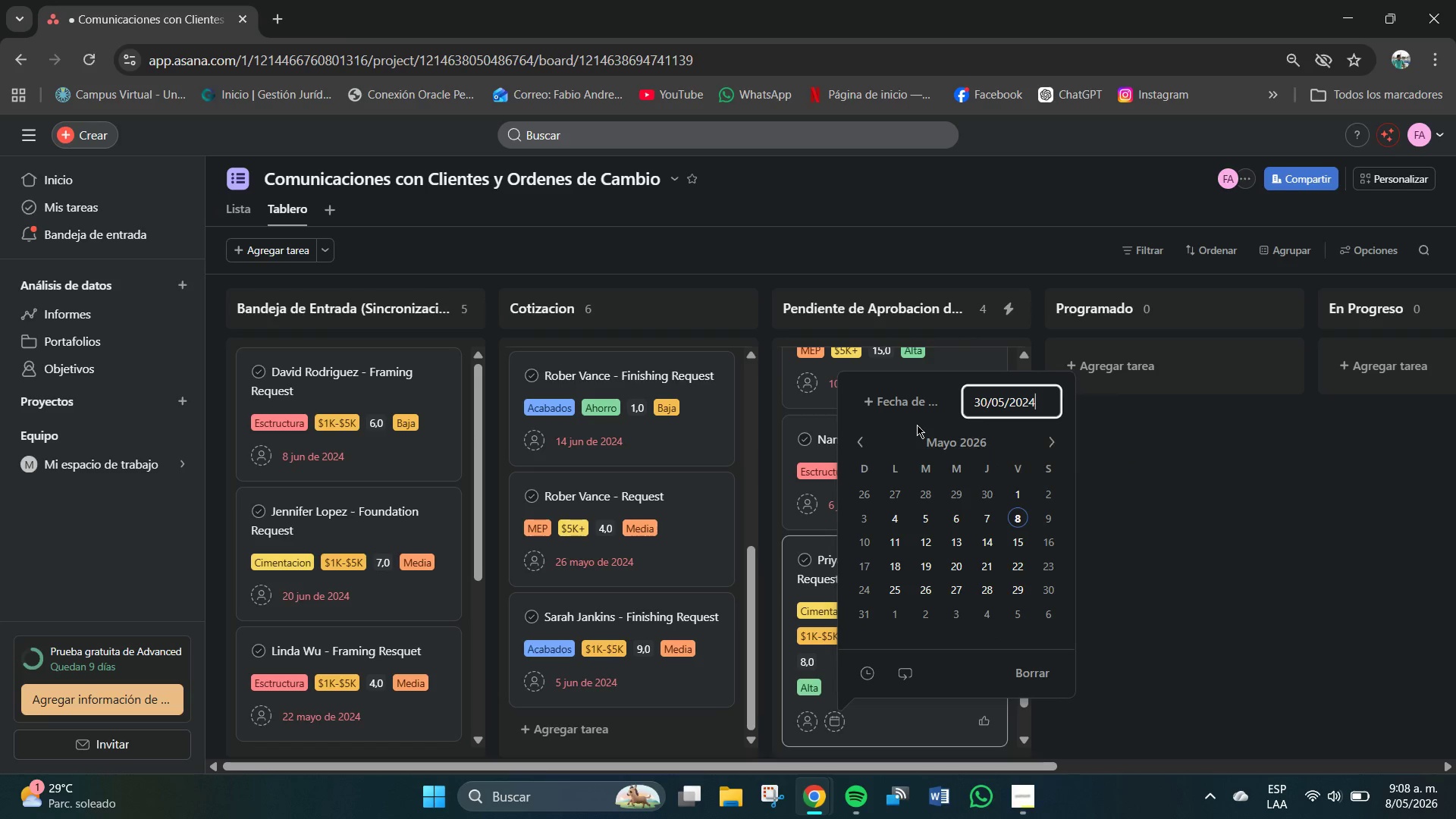 
key(NumpadEnter)
 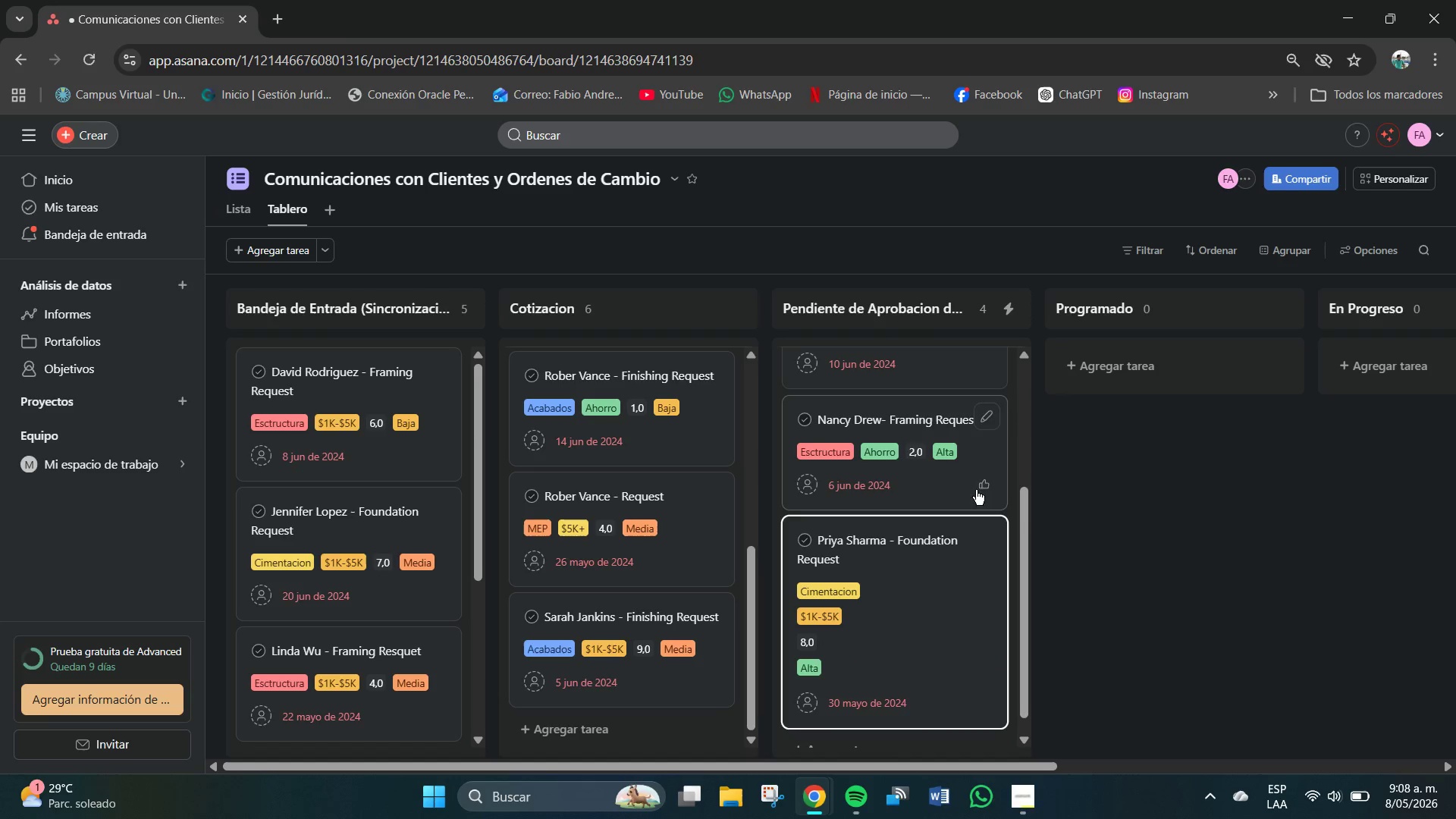 
scroll: coordinate [968, 692], scroll_direction: down, amount: 3.0
 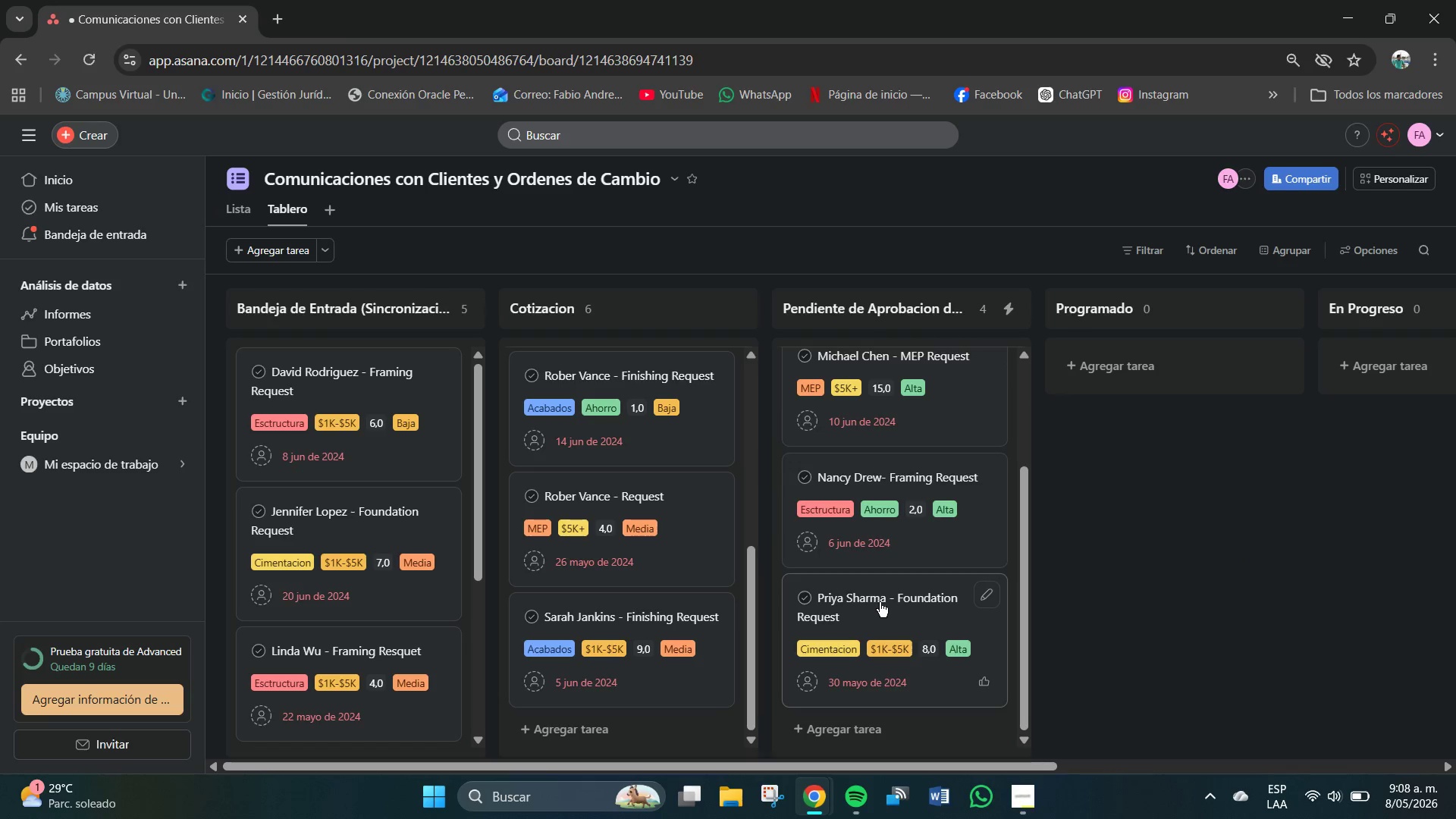 
left_click_drag(start_coordinate=[814, 764], to_coordinate=[921, 773])
 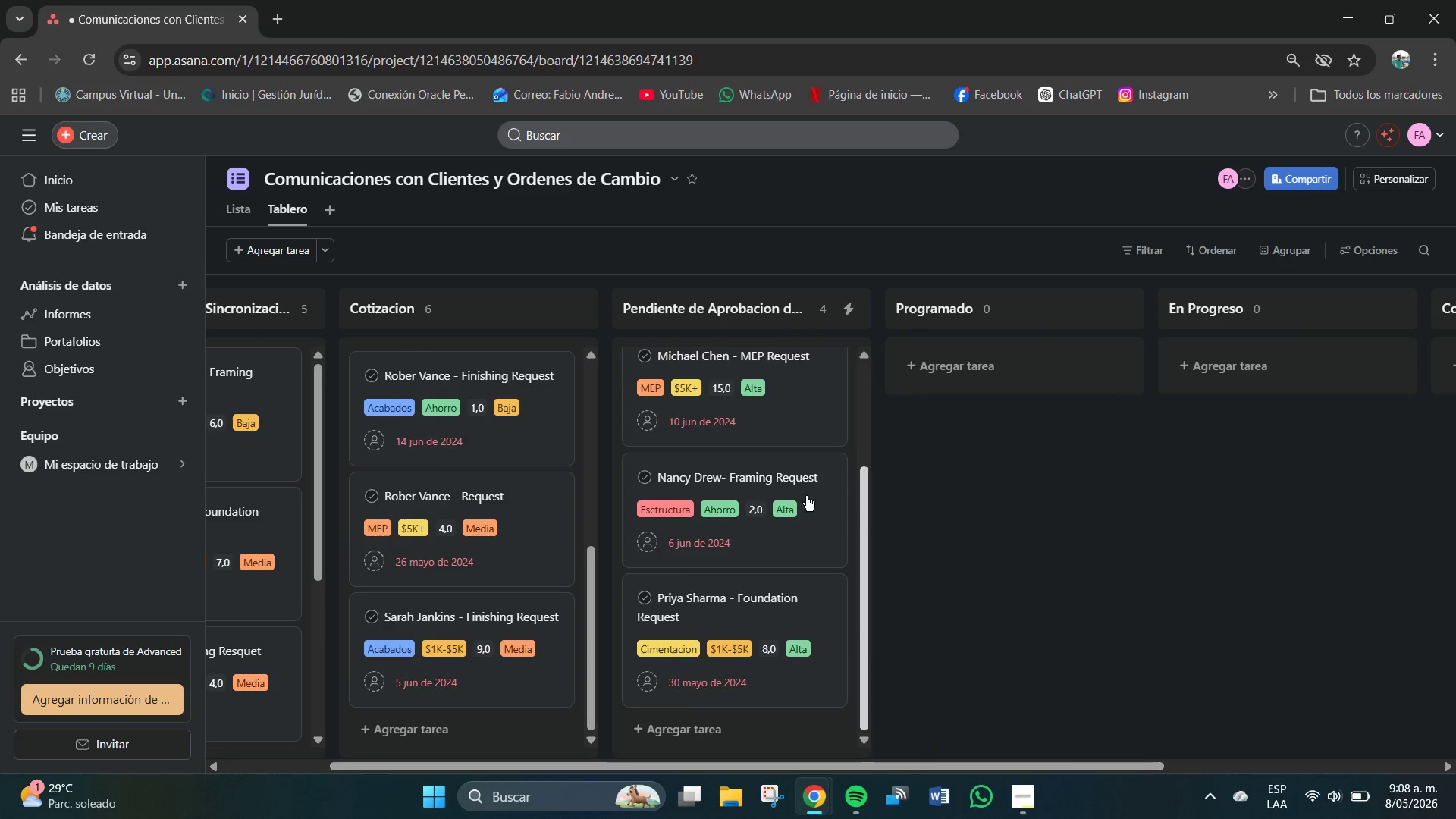 
scroll: coordinate [758, 494], scroll_direction: up, amount: 3.0
 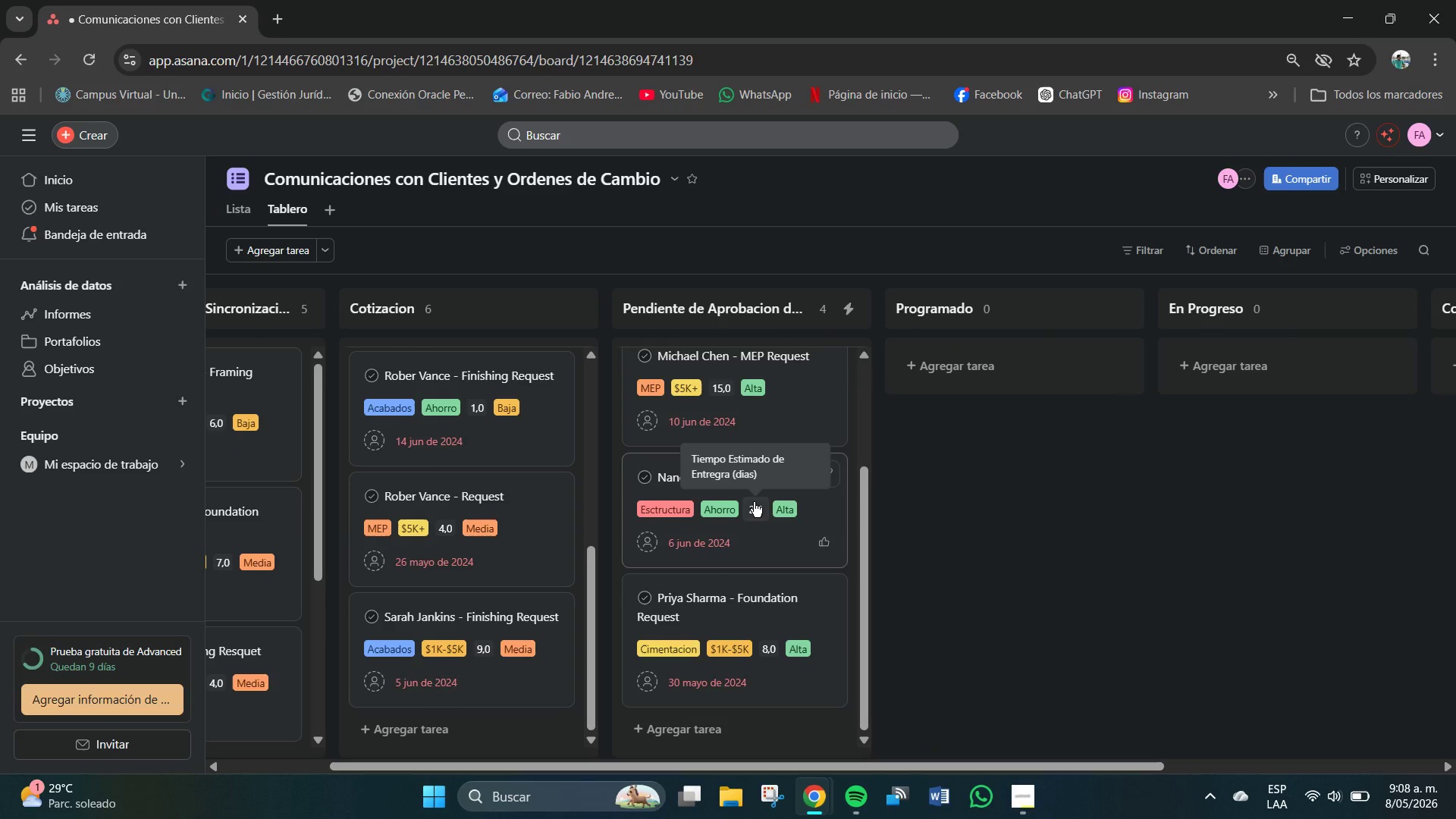 
wait(10.63)
 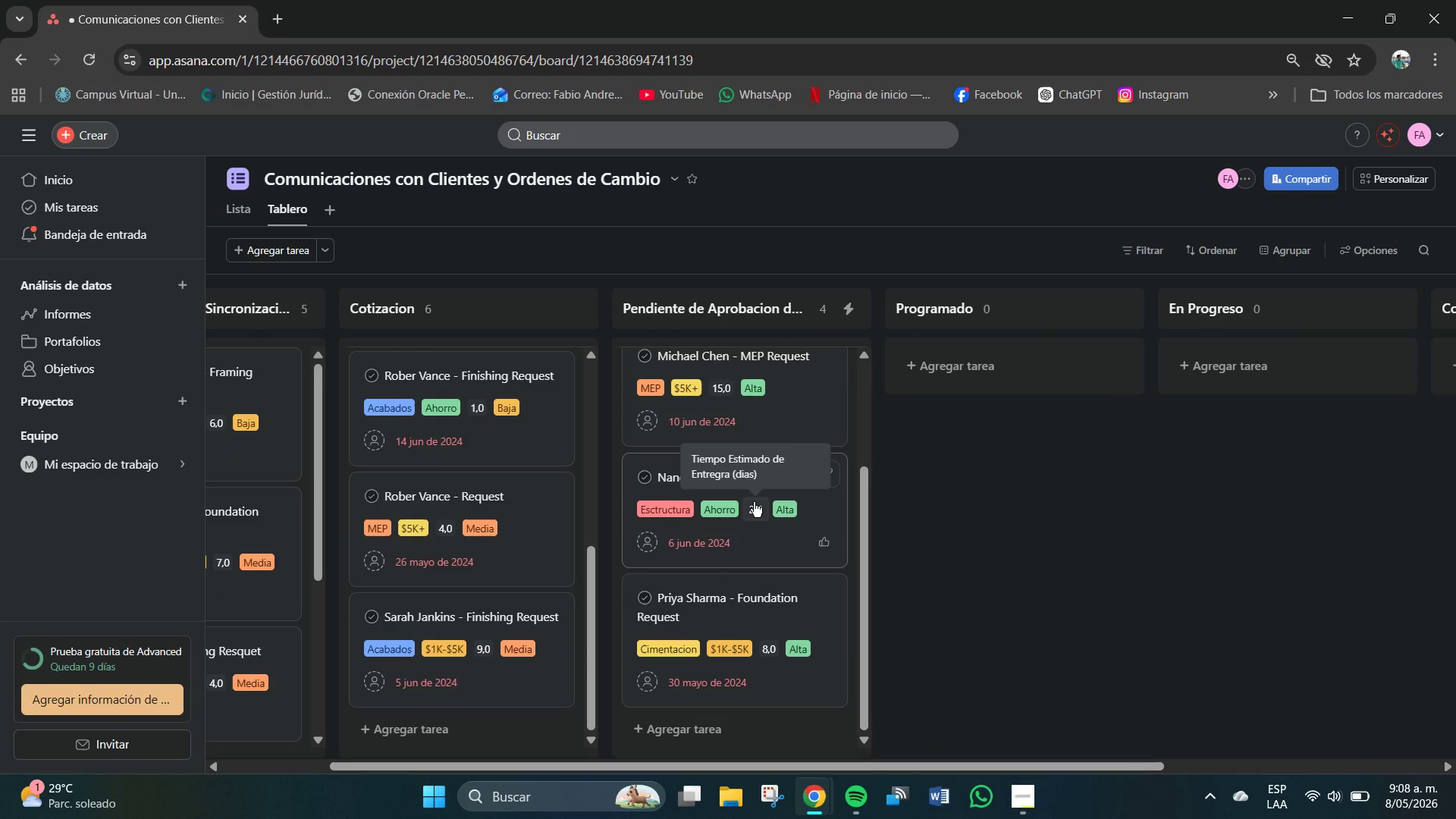 
left_click([956, 359])
 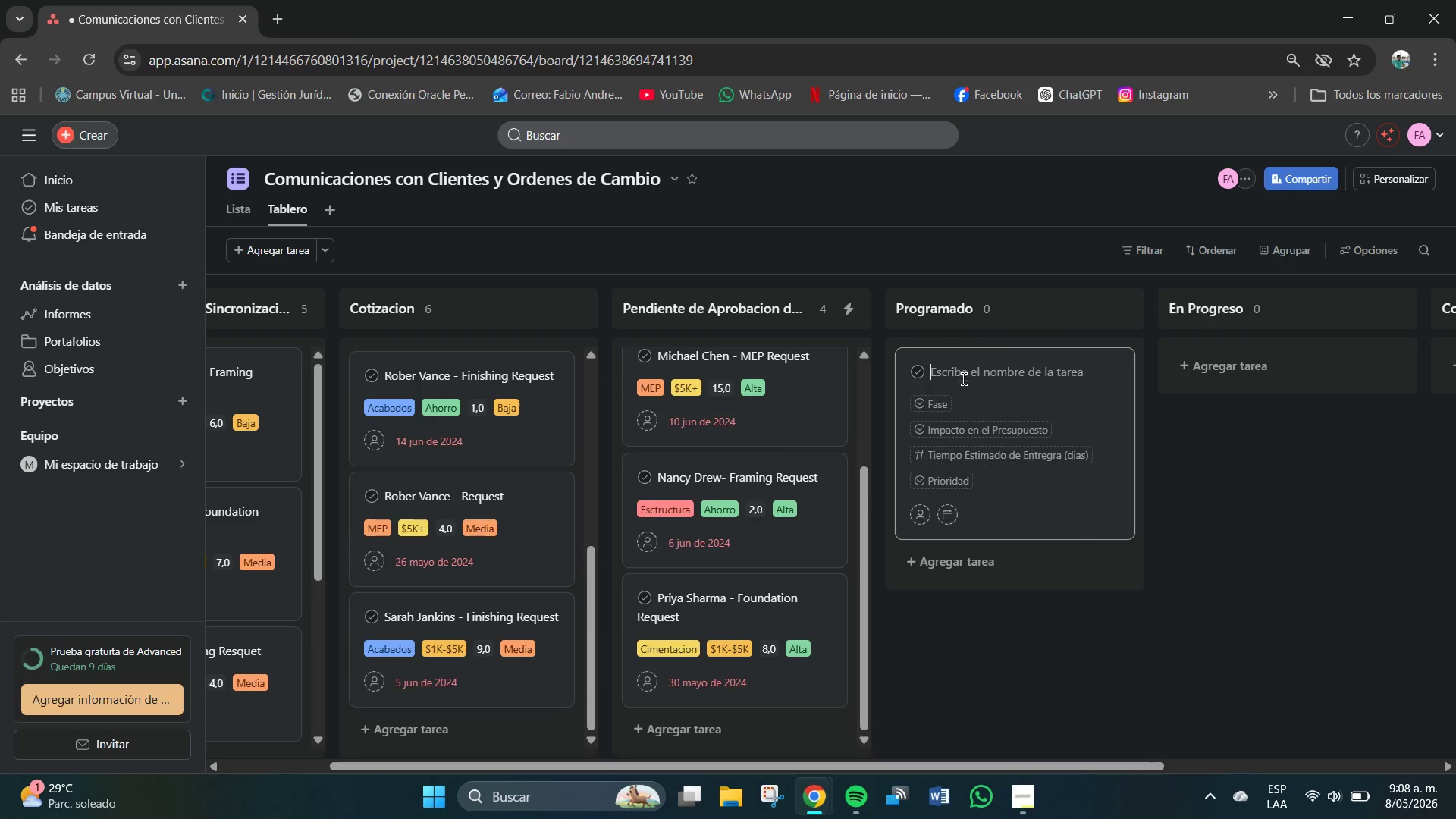 
scroll: coordinate [967, 388], scroll_direction: down, amount: 1.0
 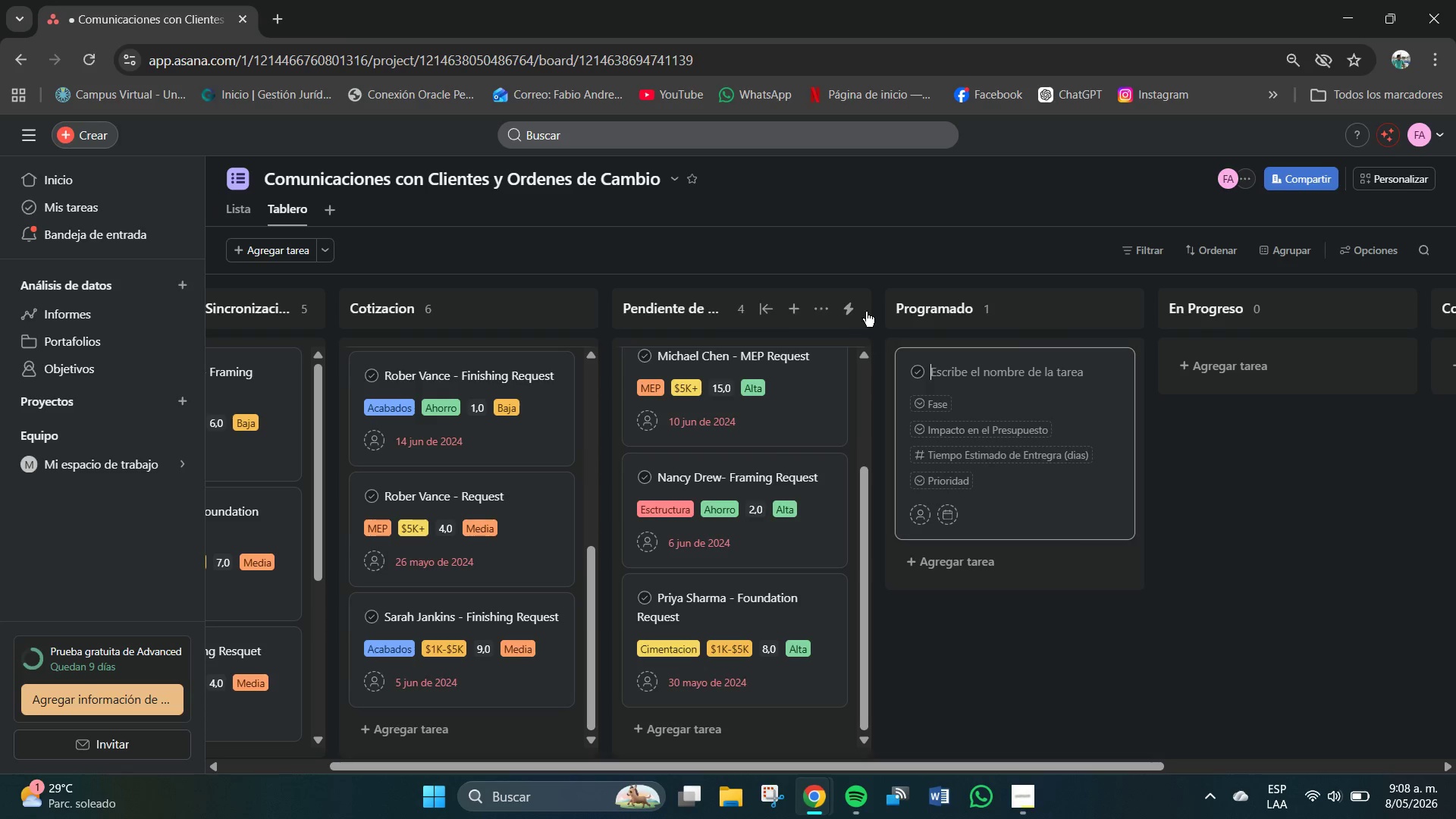 
mouse_move([866, 308])
 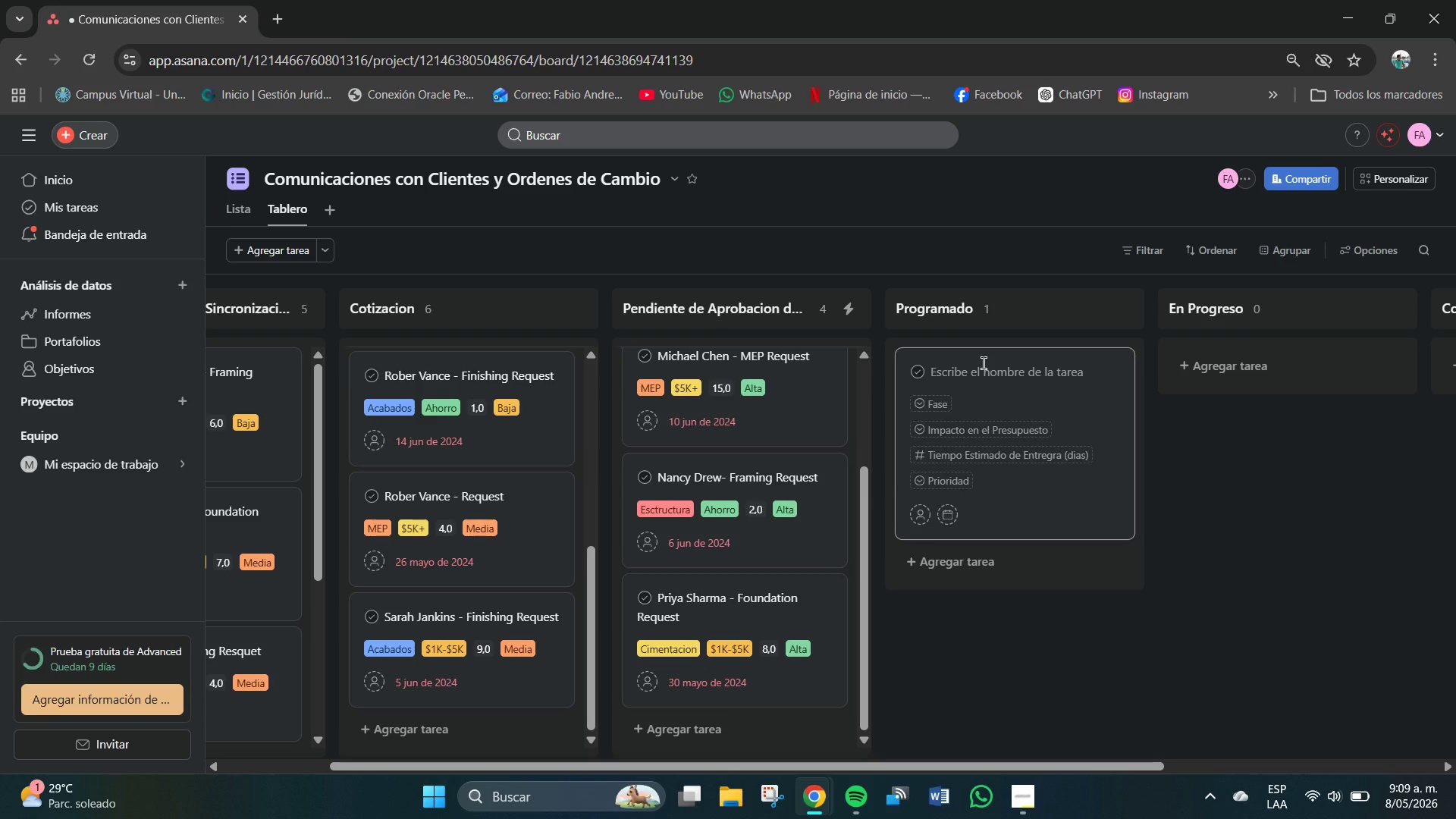 
wait(5.37)
 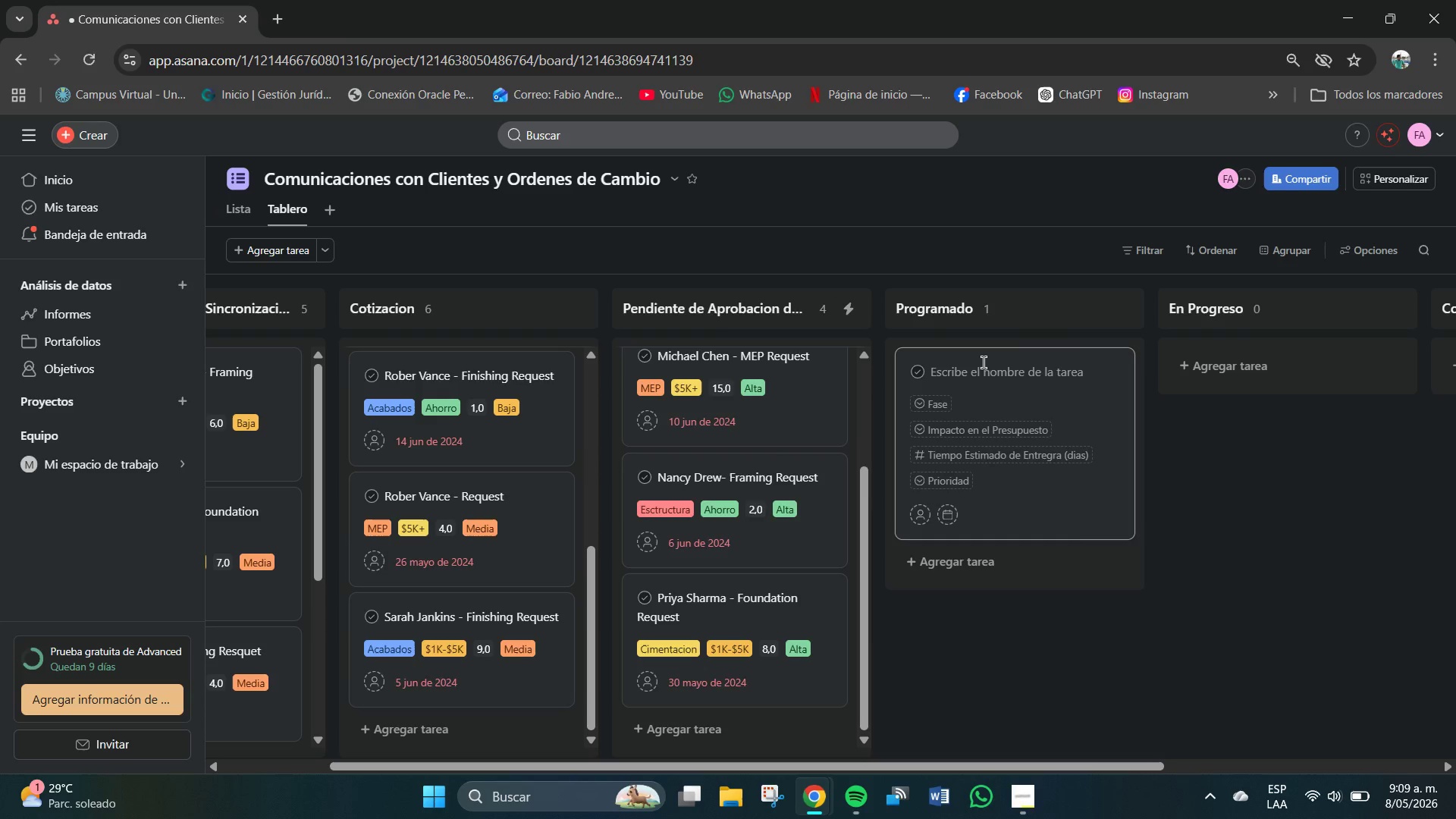 
type(Elena Gilbert - MEP Rque)
key(Backspace)
key(Backspace)
key(Backspace)
type(equest)
 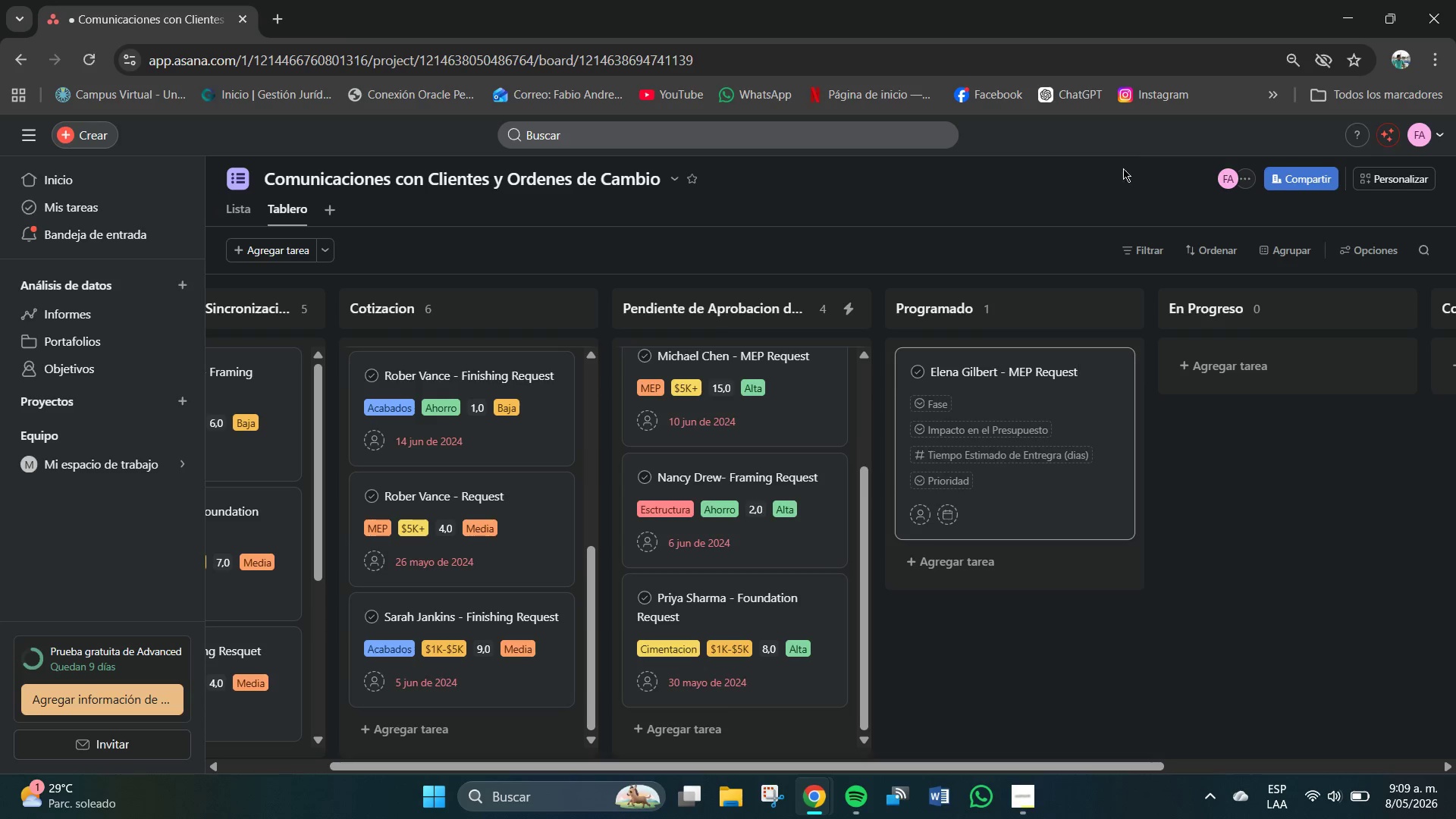 
mouse_move([946, 403])
 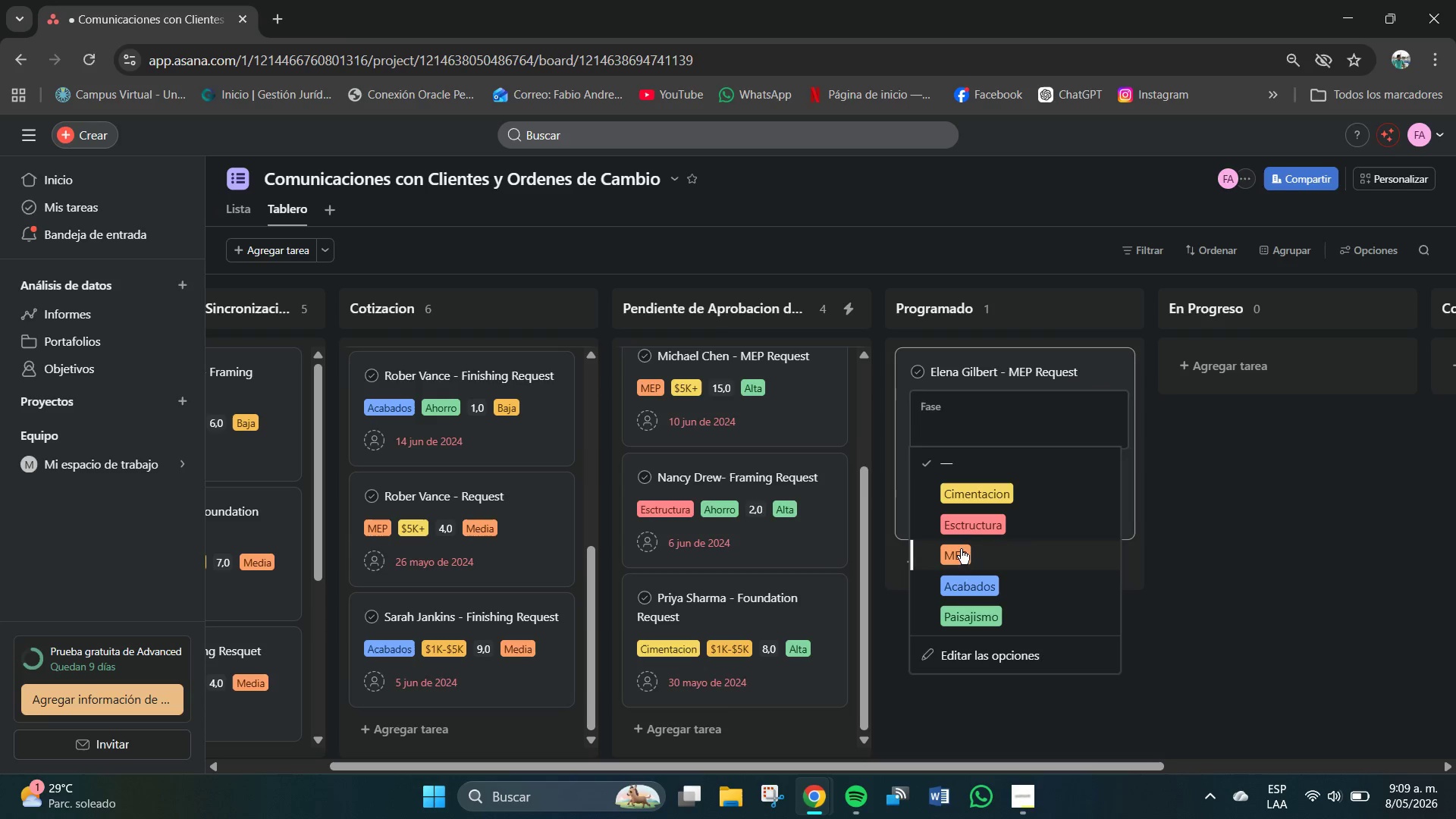 
left_click([958, 568])
 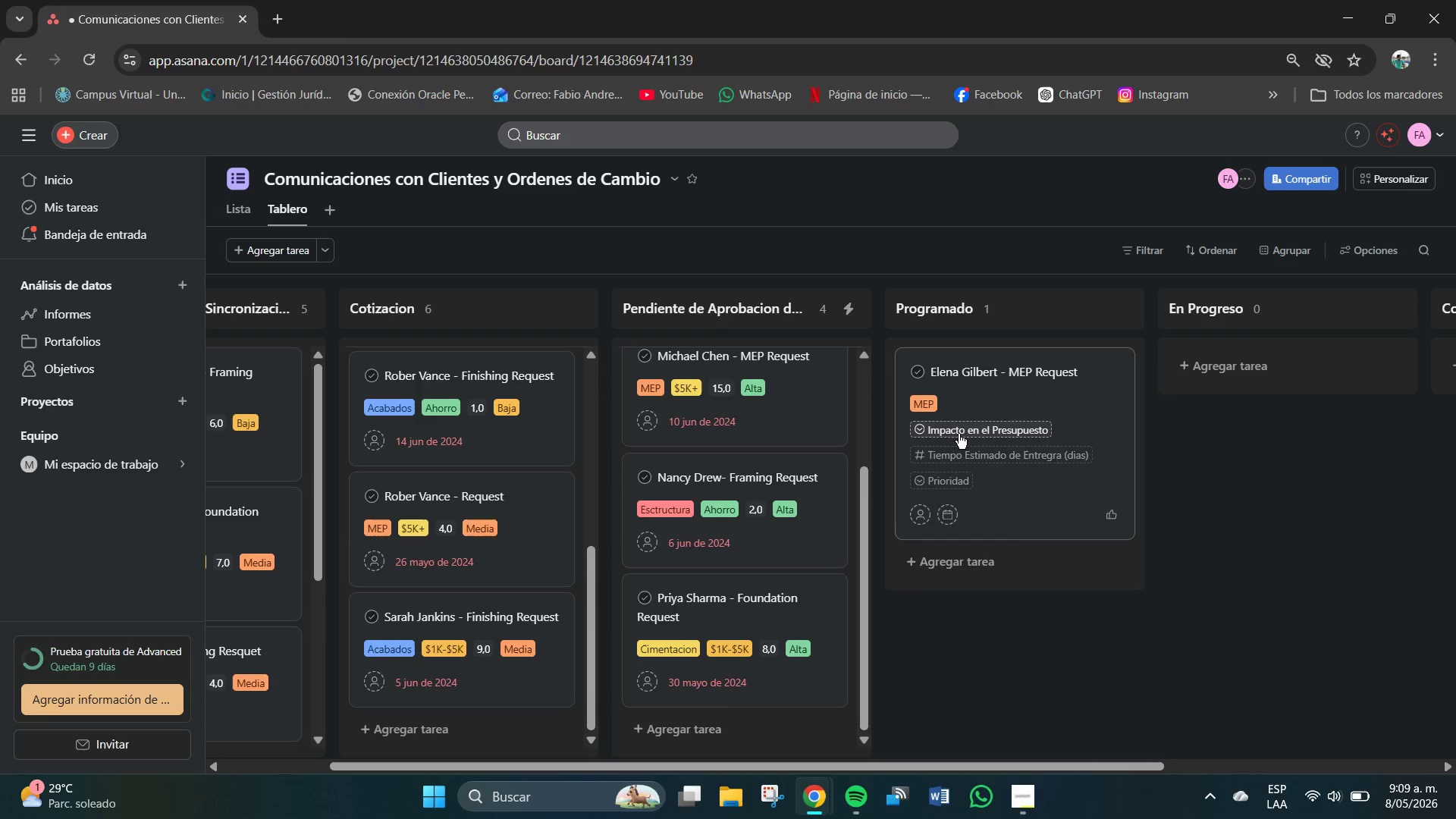 
left_click([959, 434])
 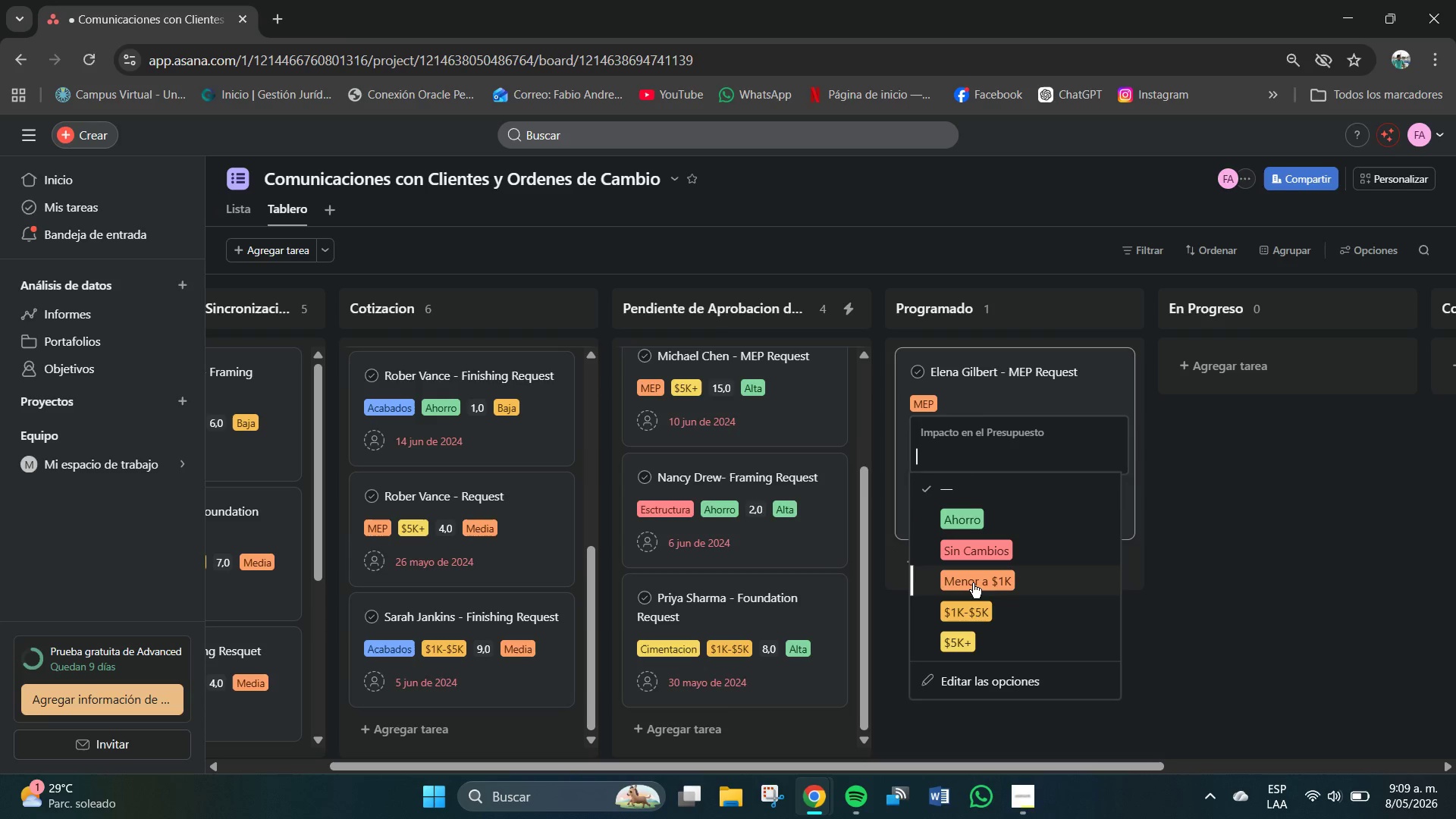 
left_click([964, 641])
 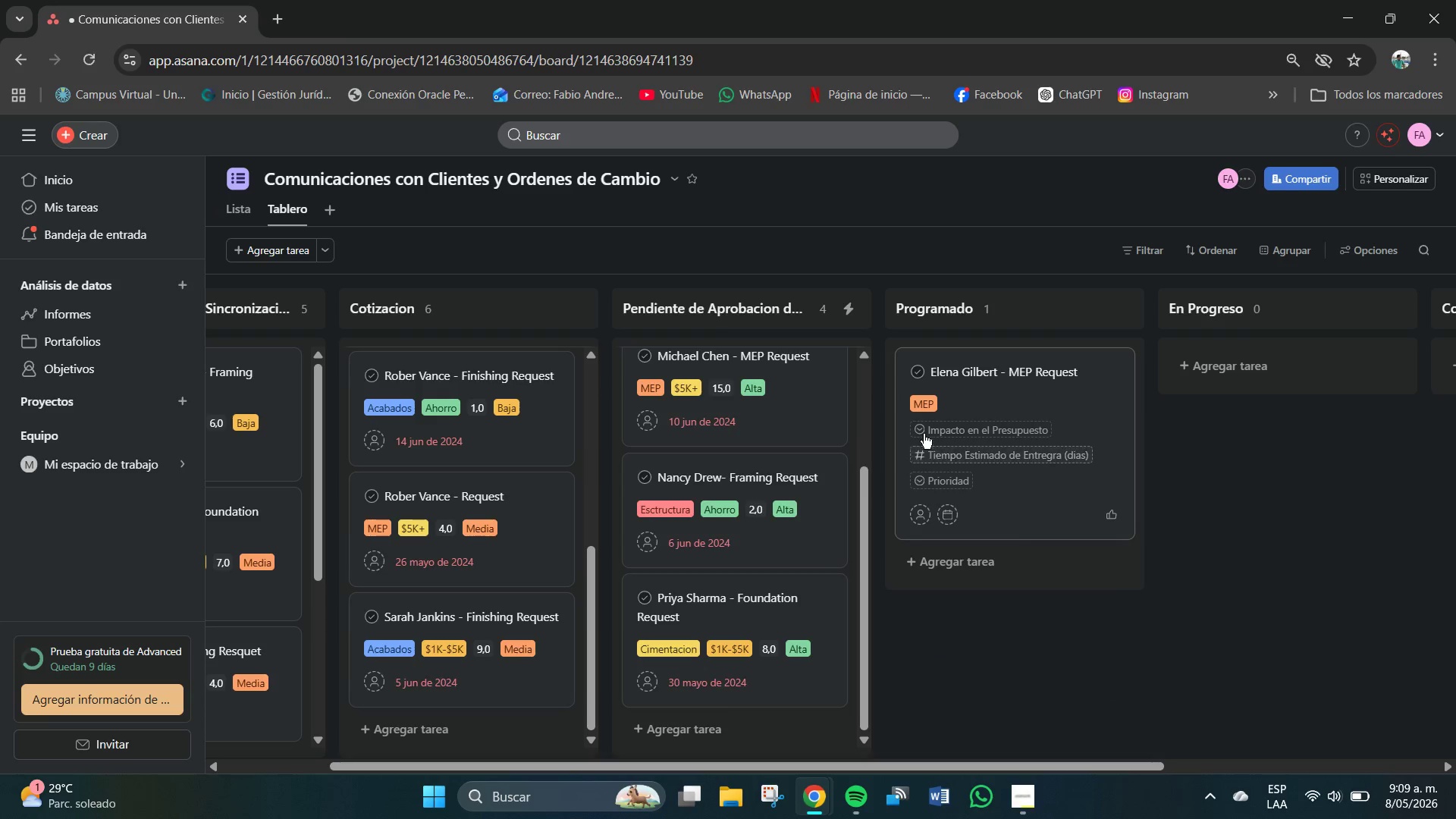 
mouse_move([953, 457])
 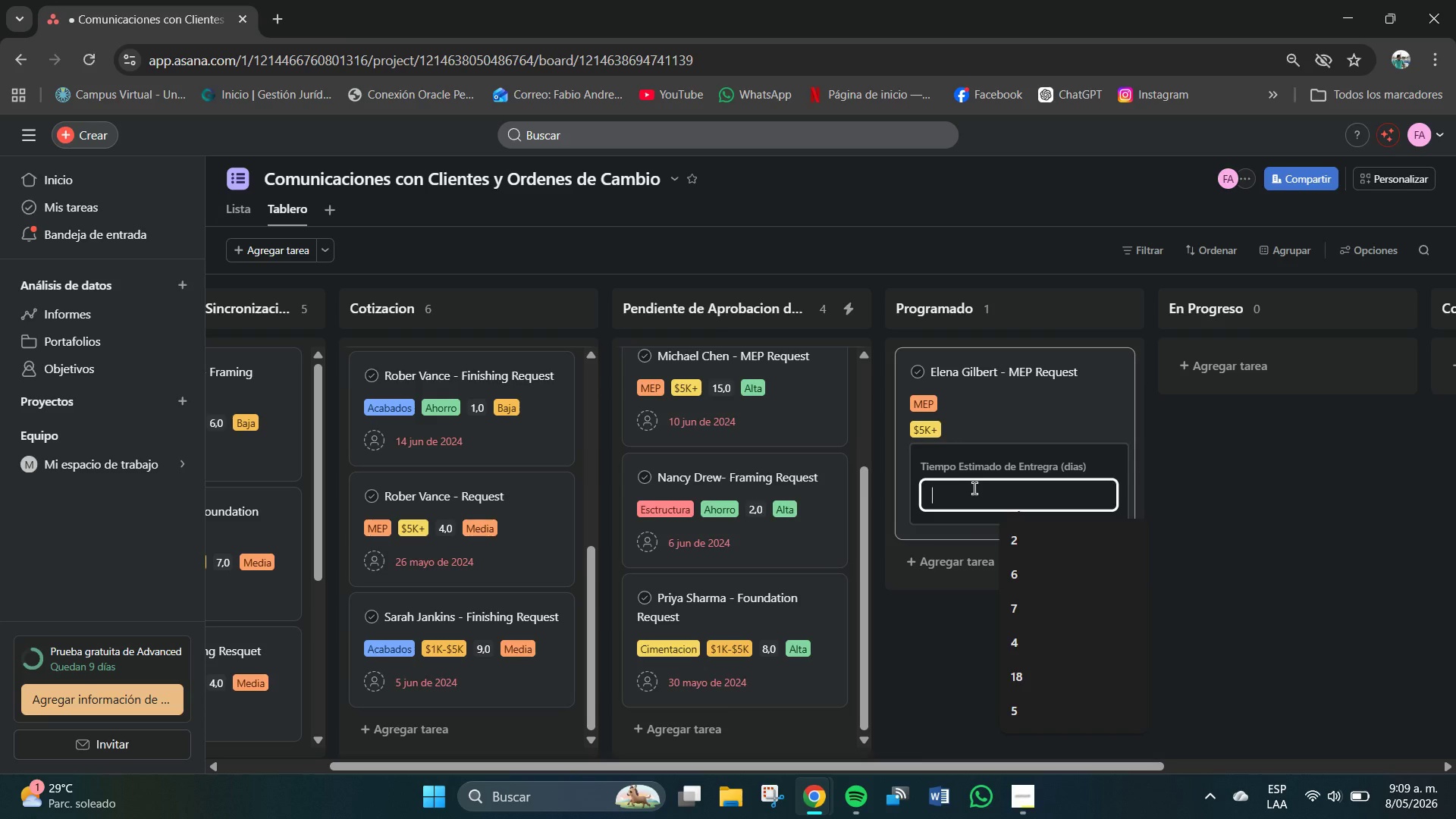 
key(Numpad1)
 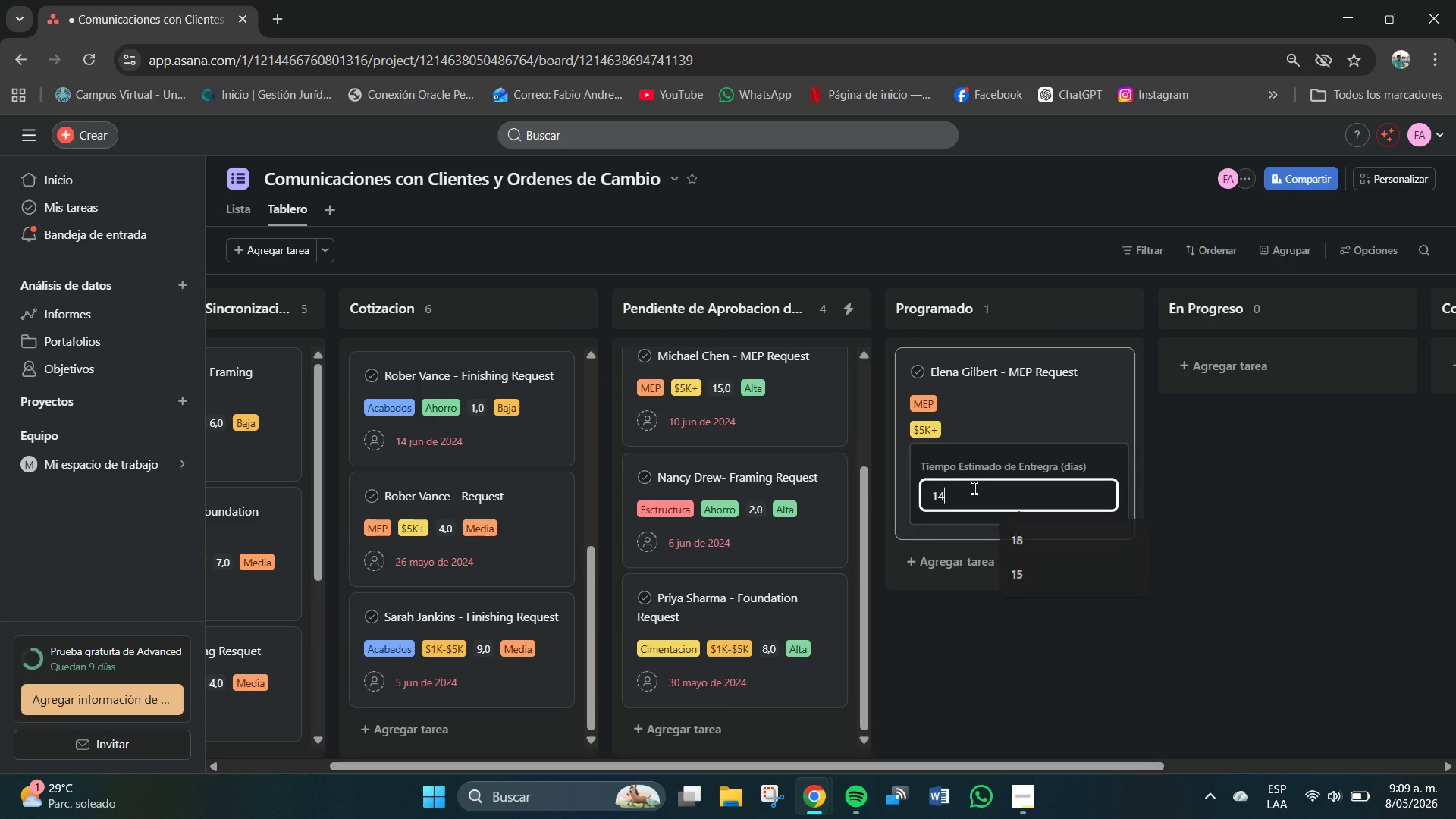 
key(Numpad4)
 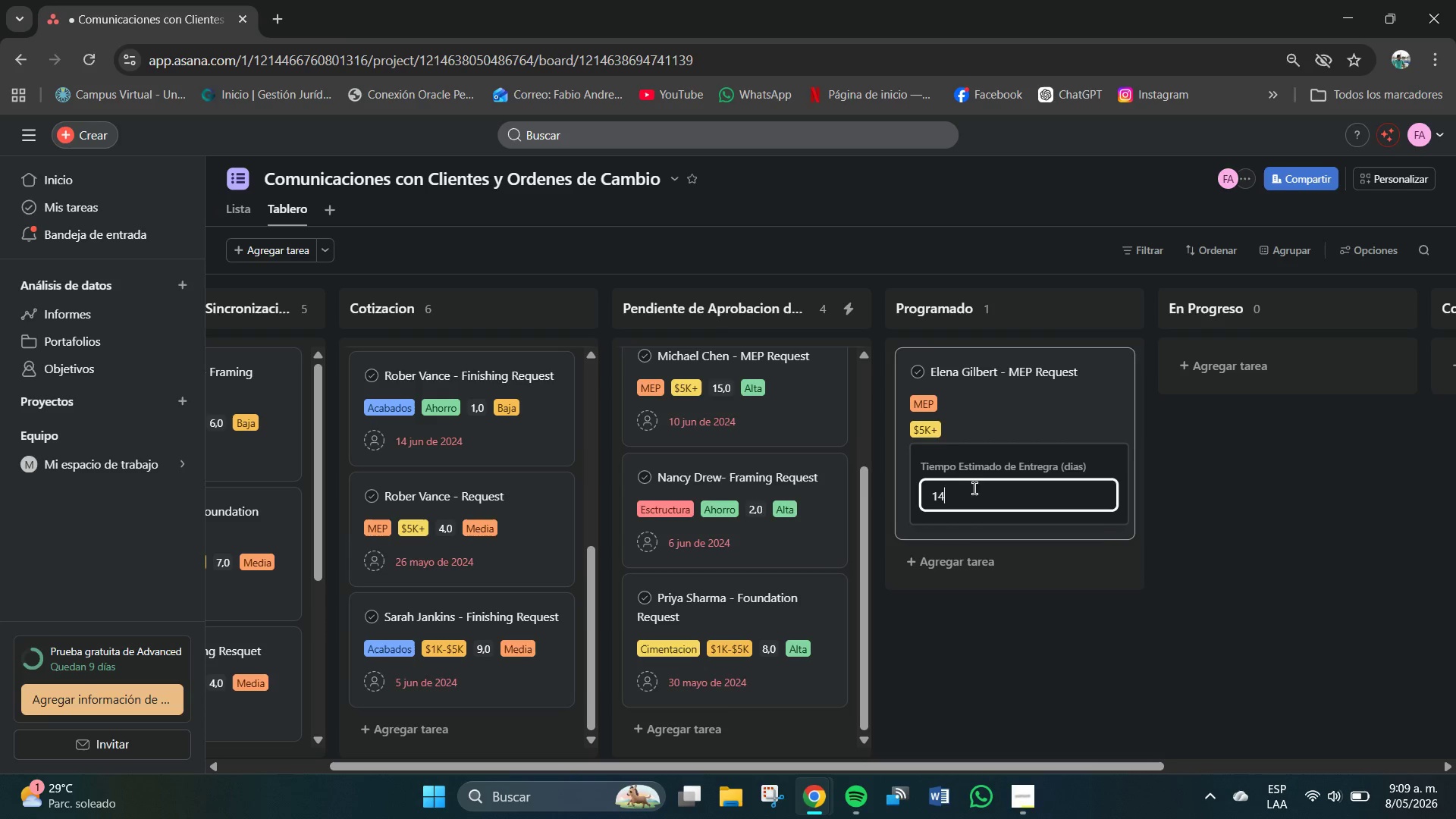 
key(NumpadEnter)
 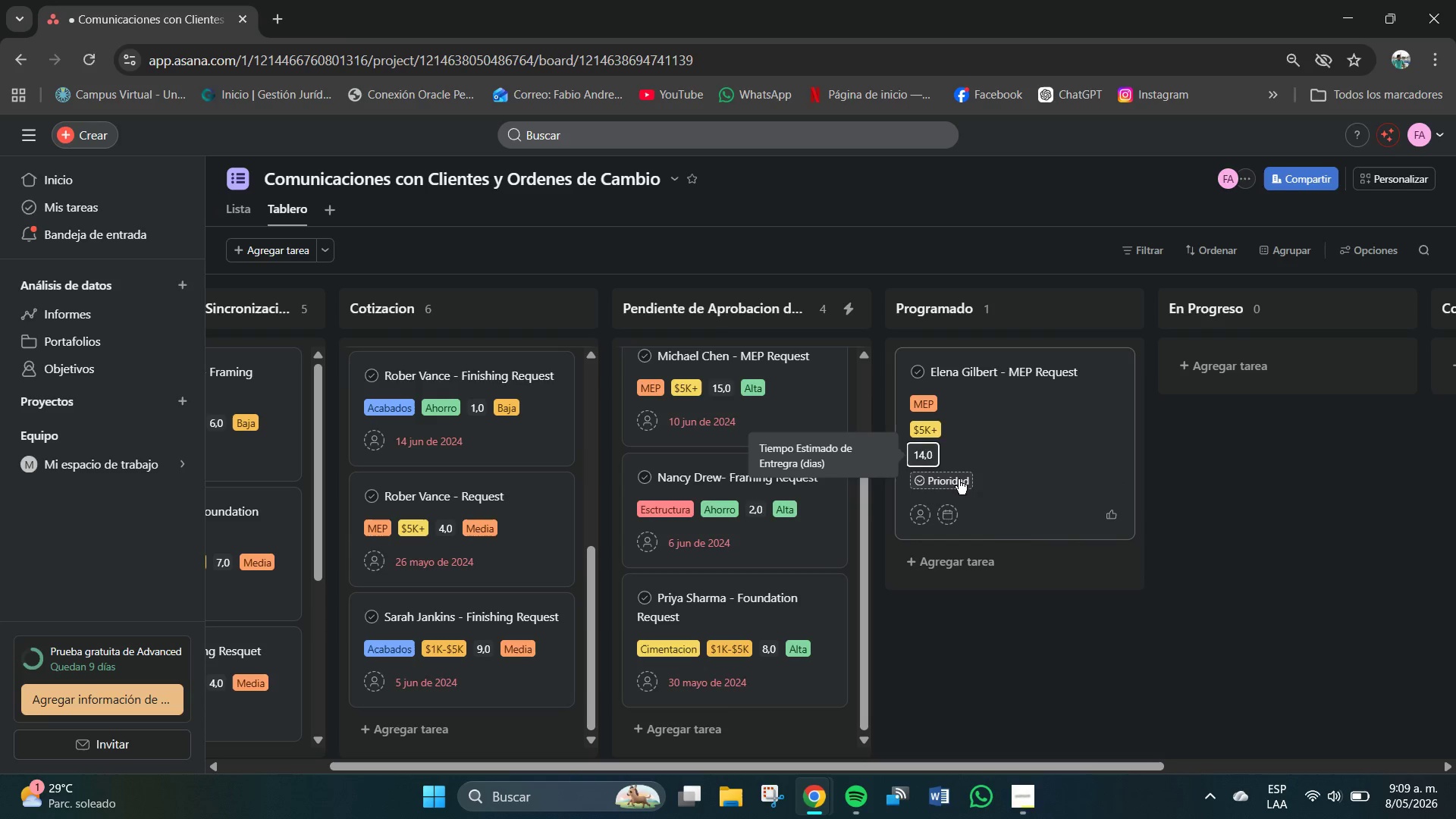 
left_click([959, 479])
 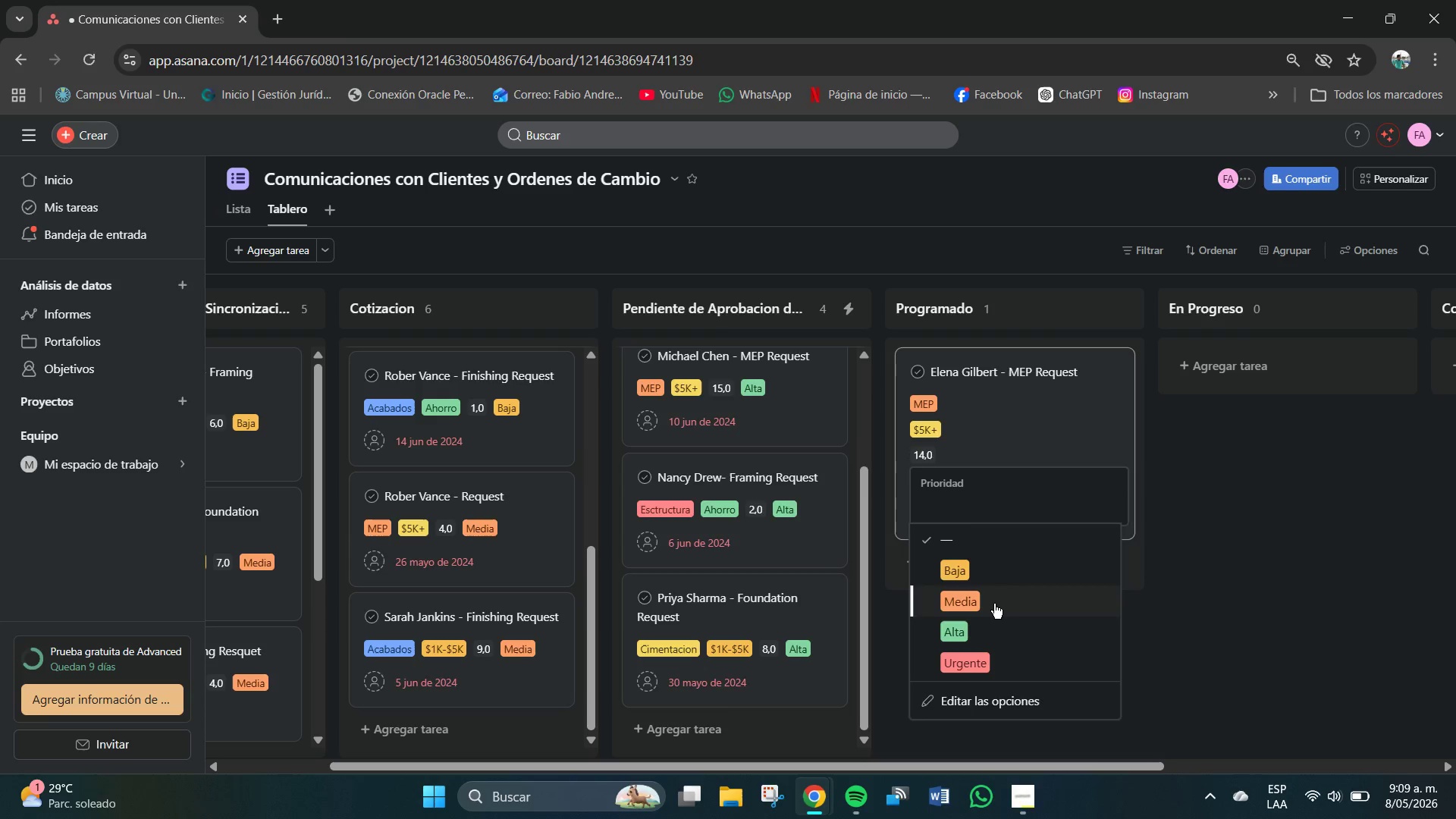 
left_click([964, 604])
 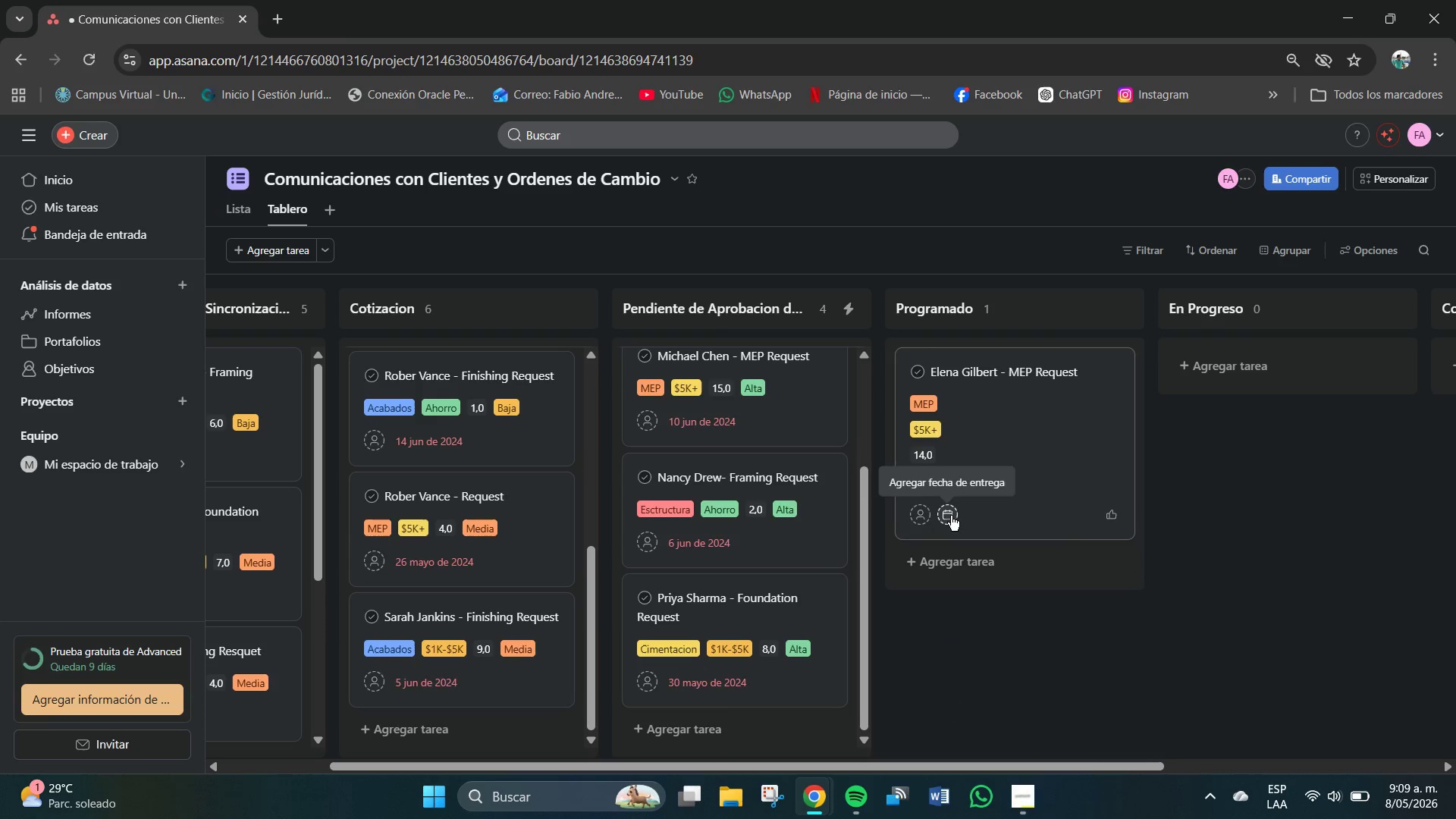 
left_click([949, 516])
 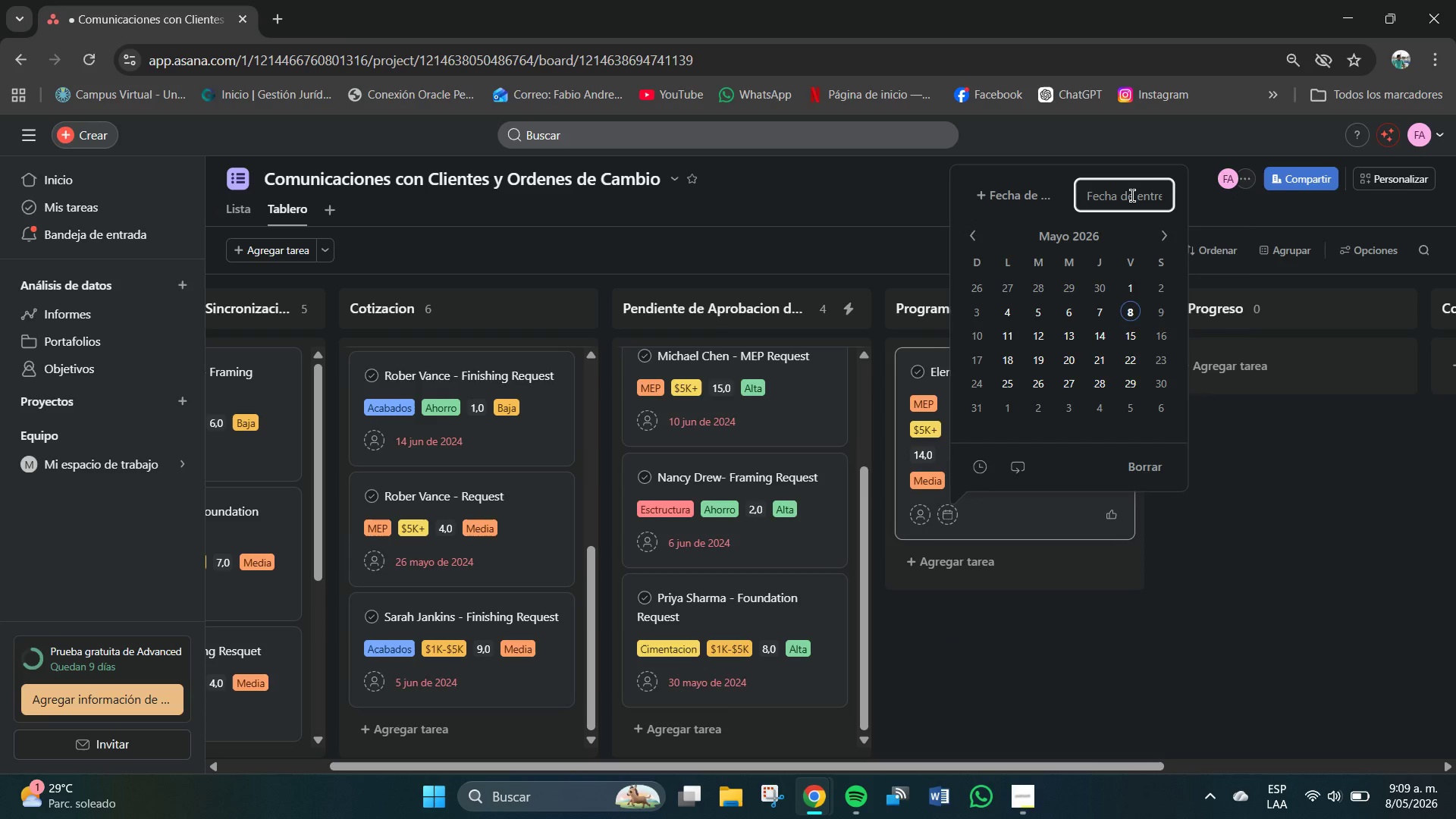 
left_click([1132, 196])
 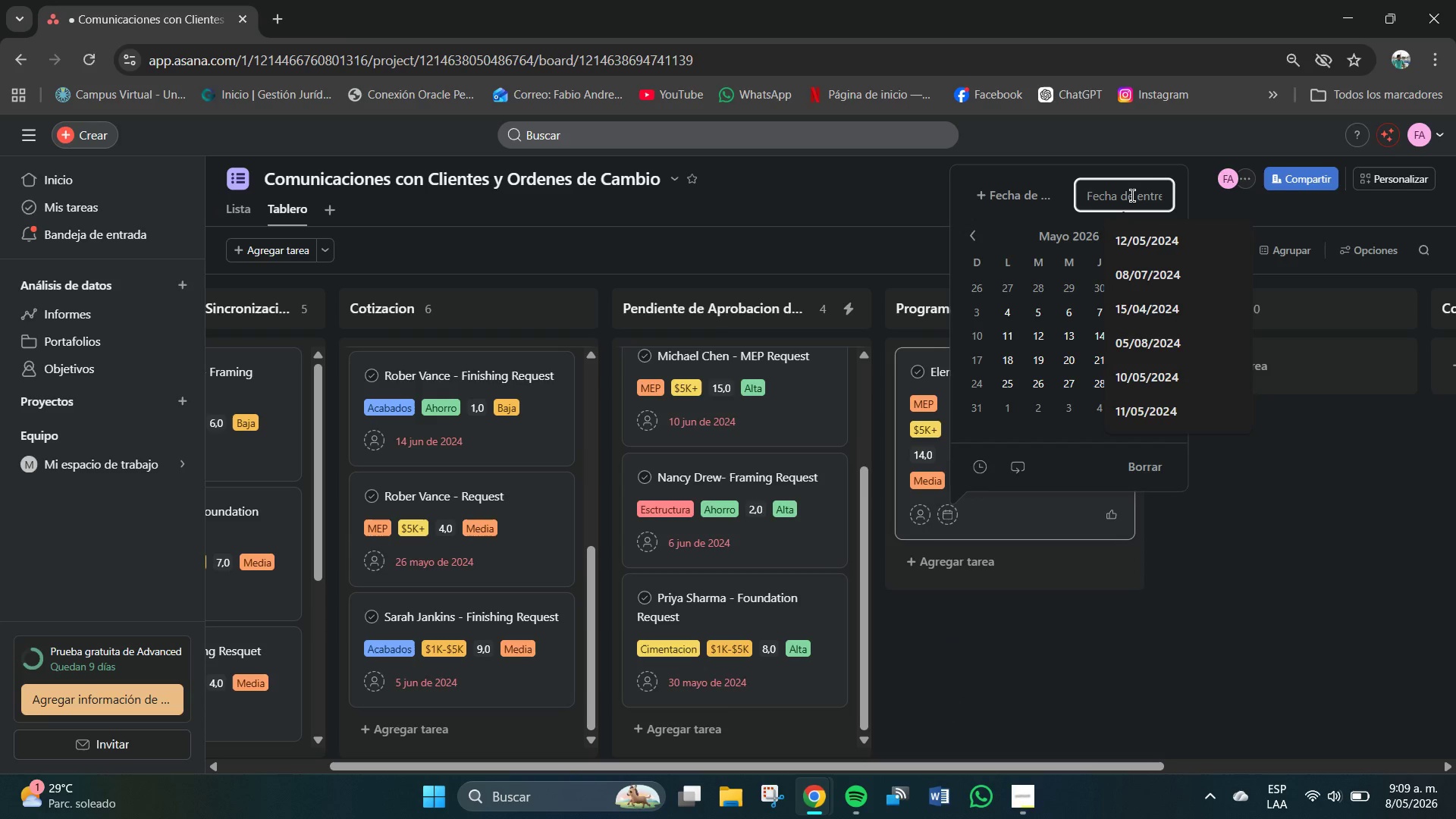 
key(Numpad2)
 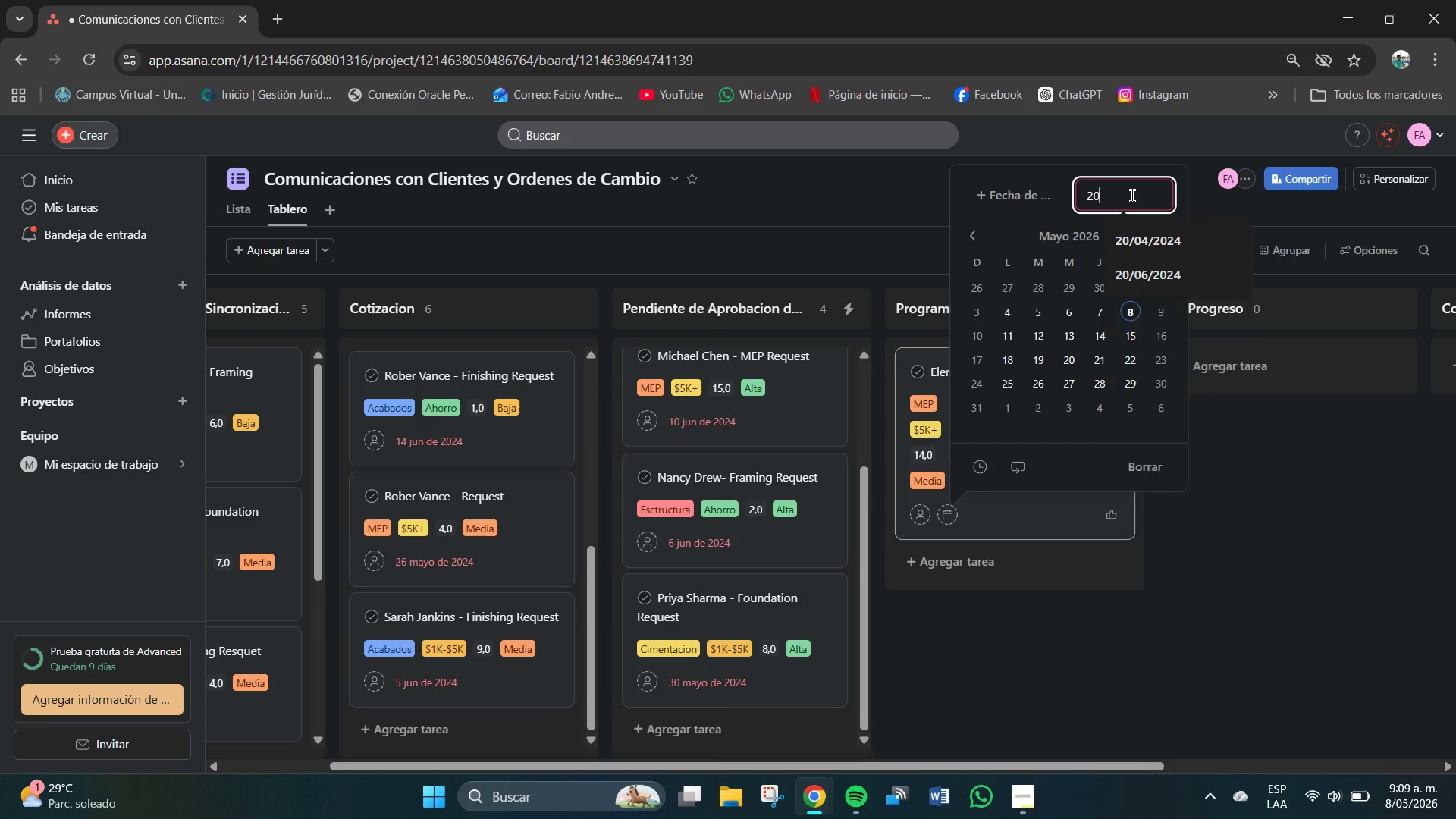 
key(Numpad0)
 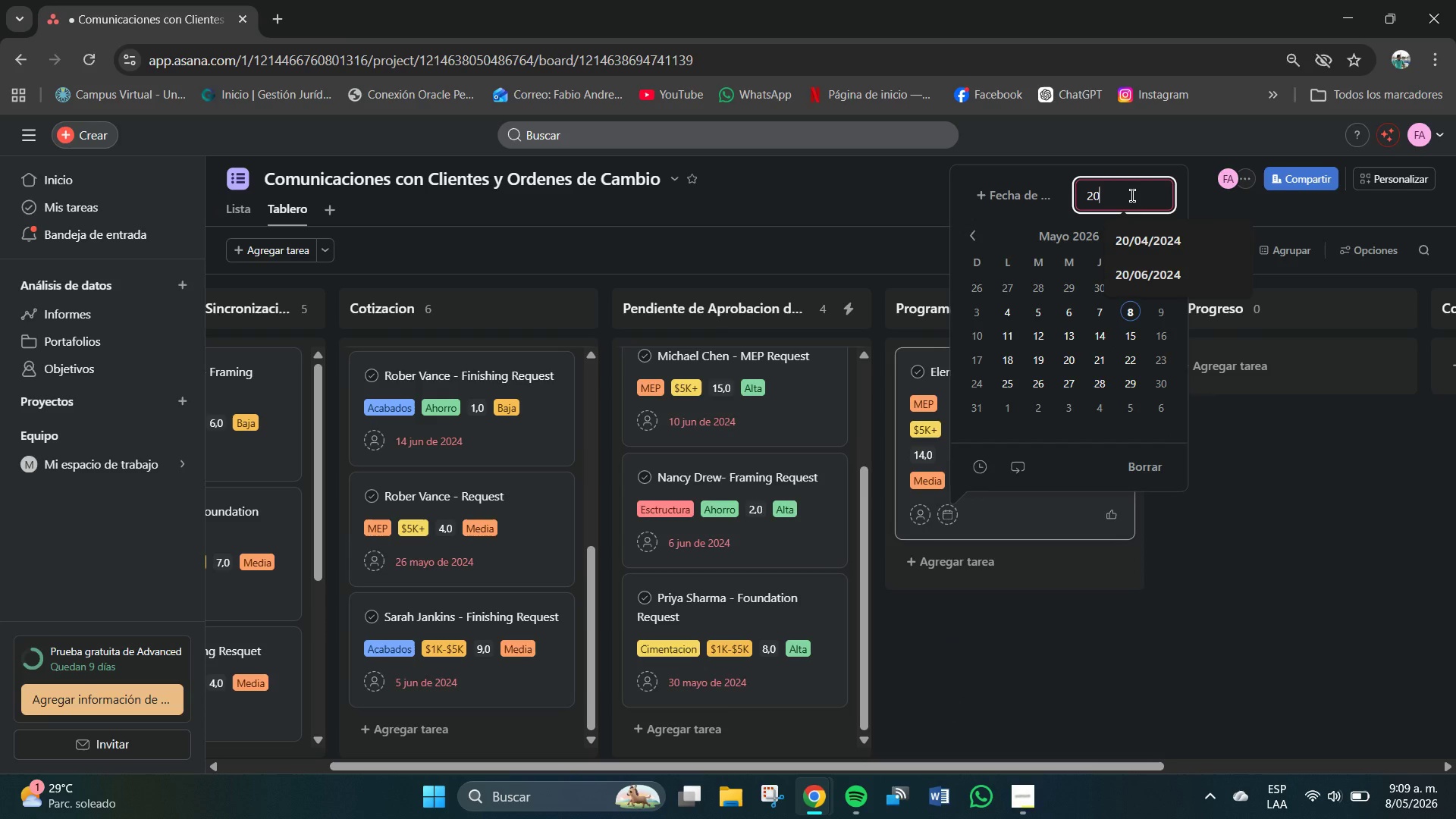 
key(Shift+7)
 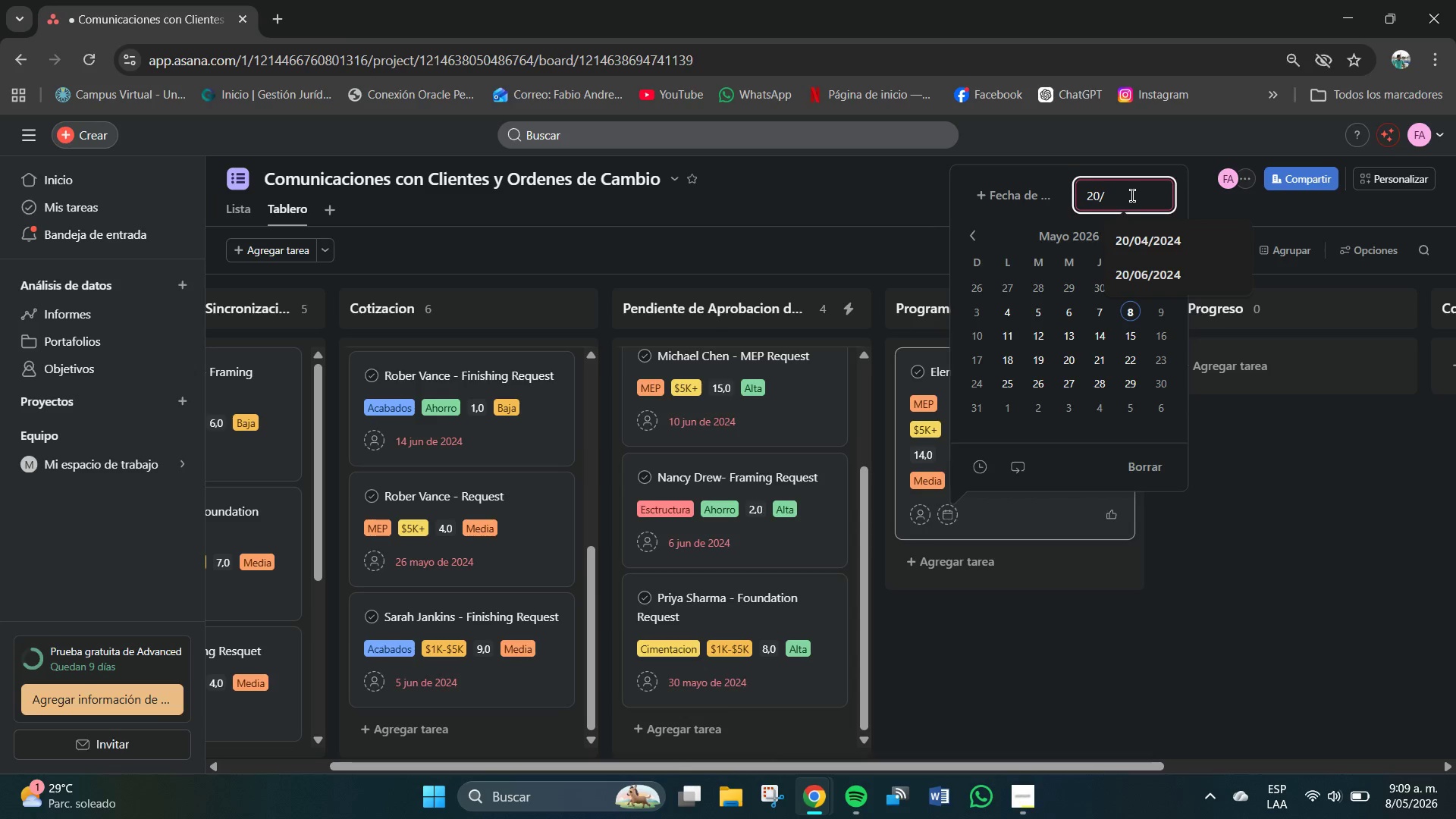 
key(Numpad0)
 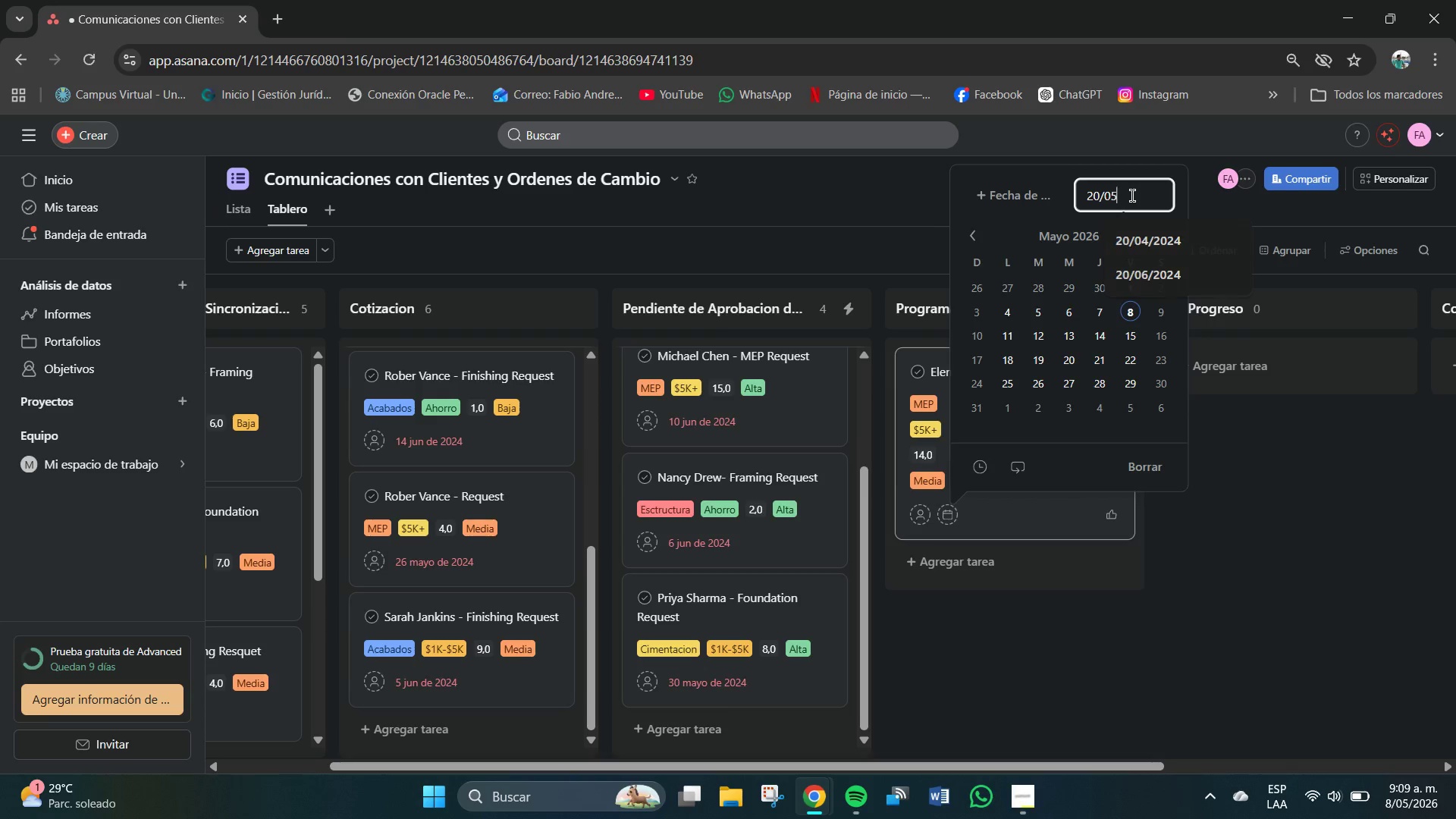 
key(Numpad5)
 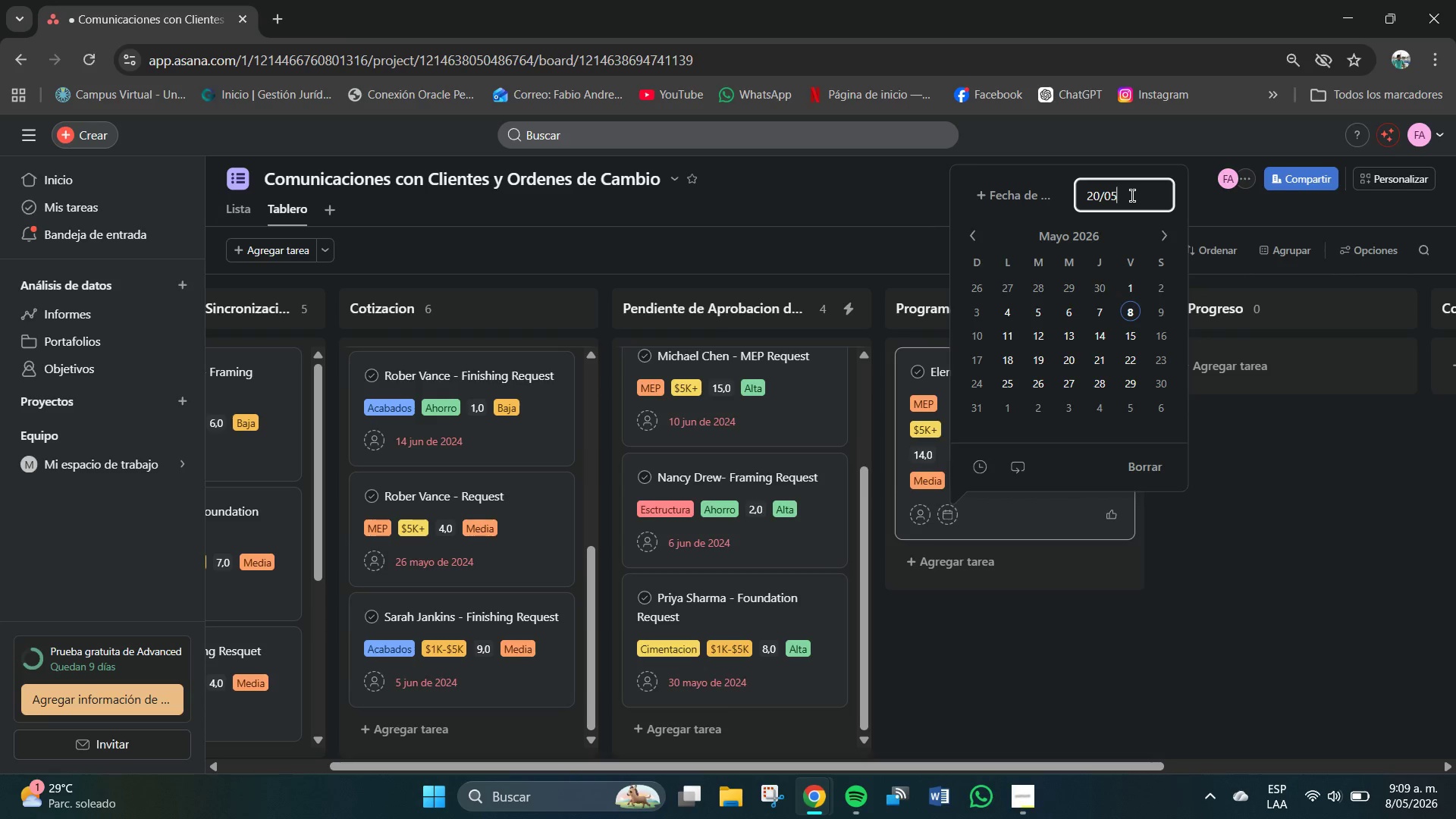 
key(Shift+7)
 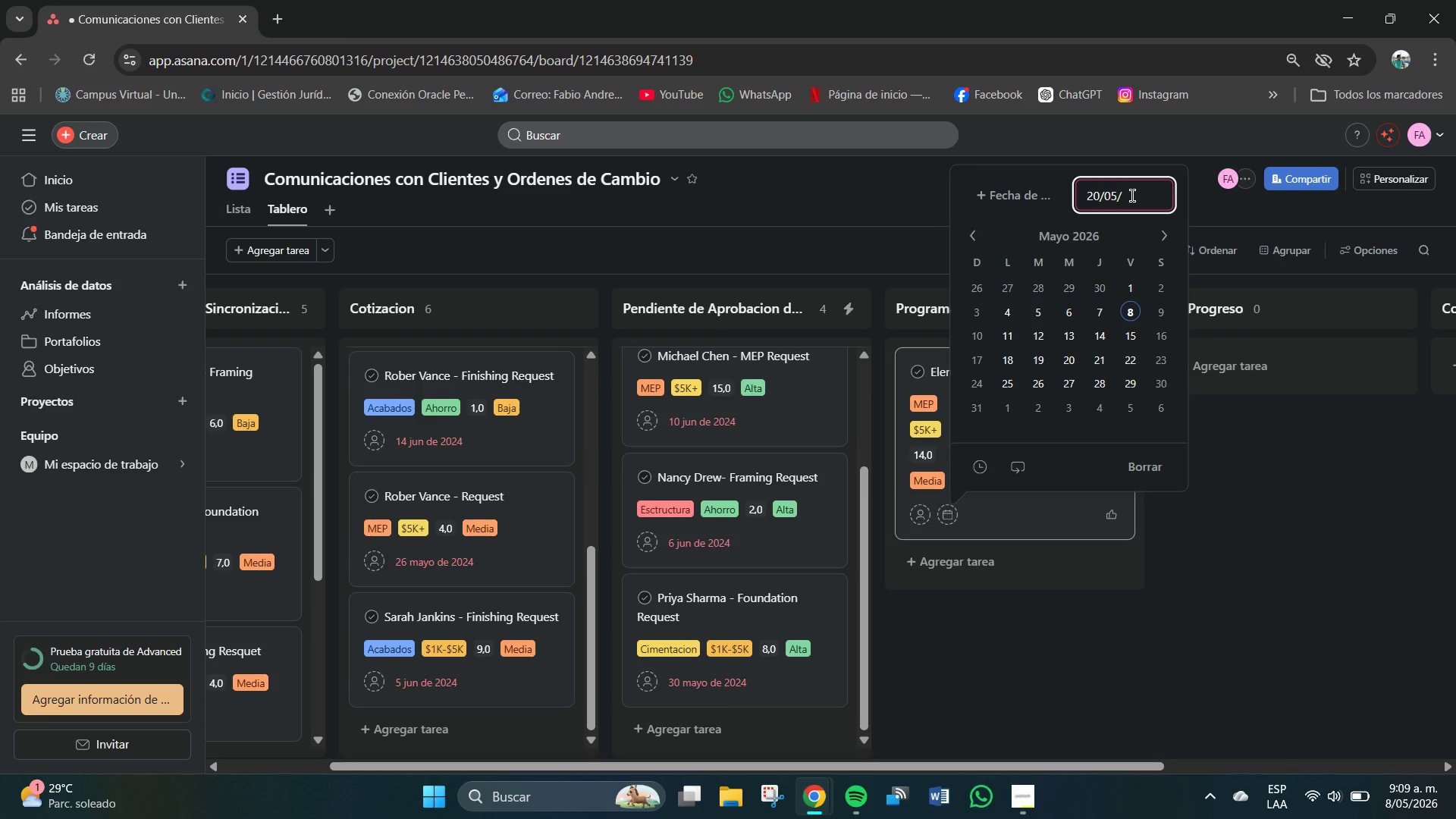 
key(Numpad2)
 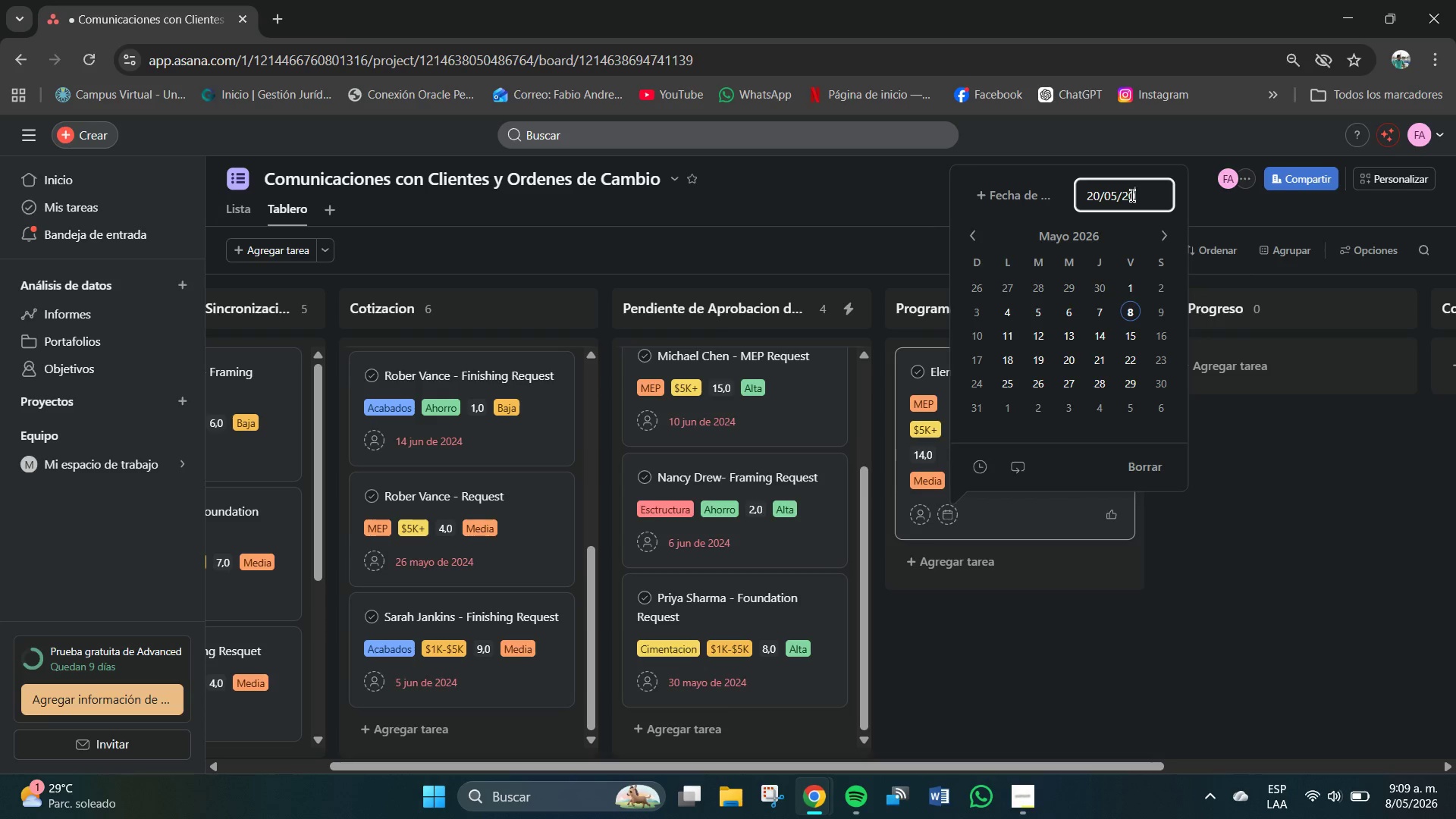 
key(Numpad0)
 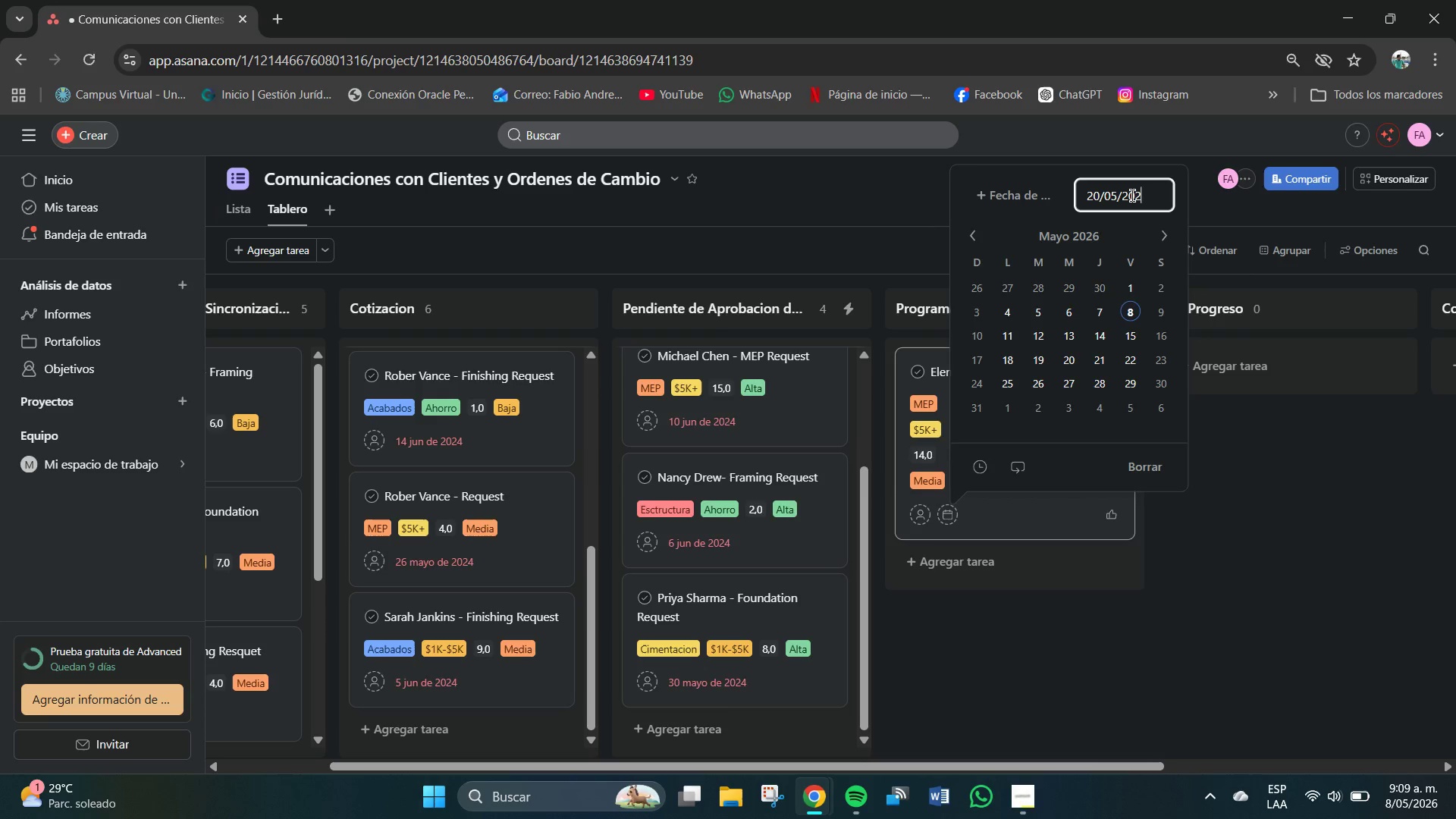 
key(Numpad2)
 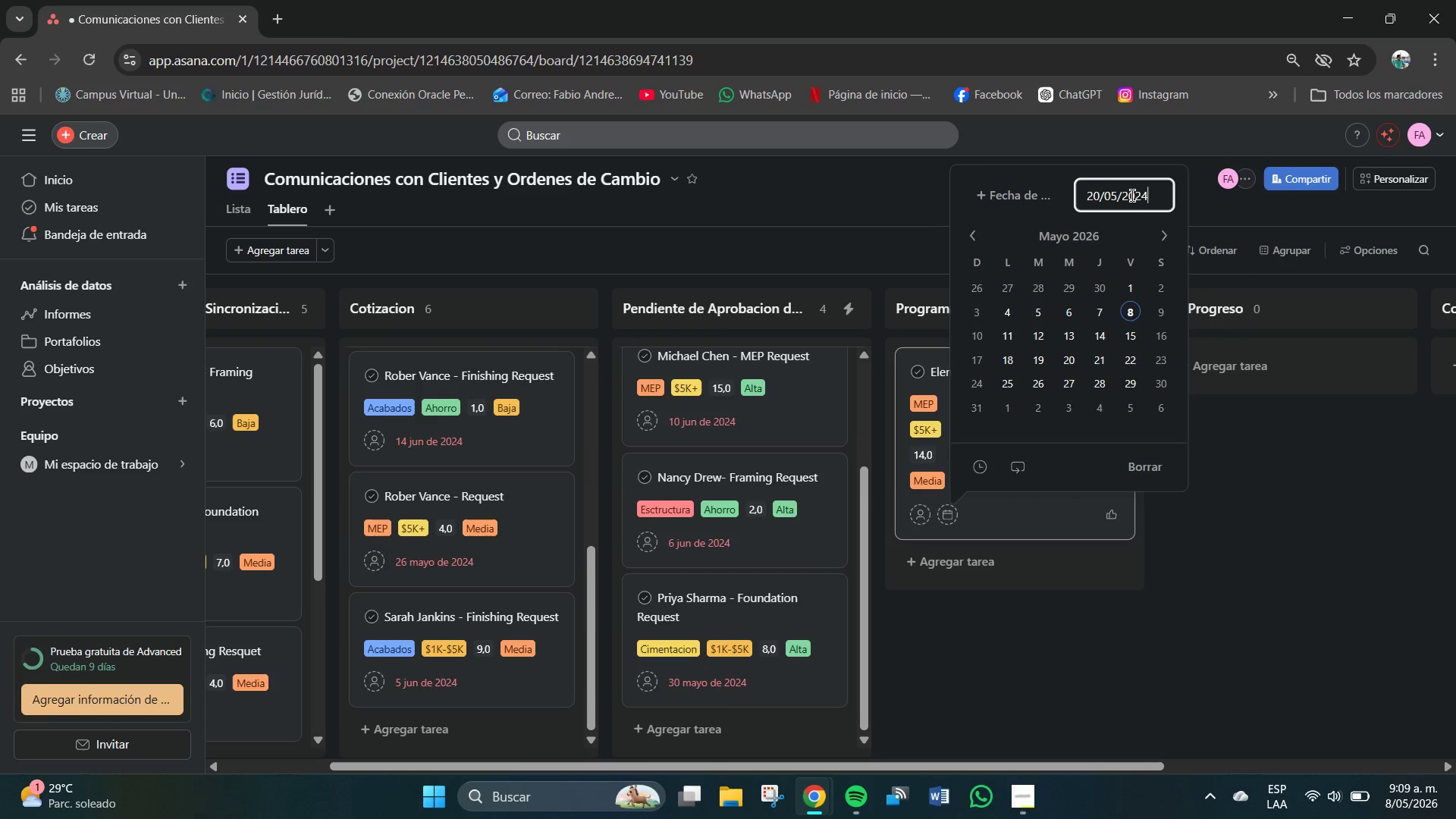 
key(Numpad4)
 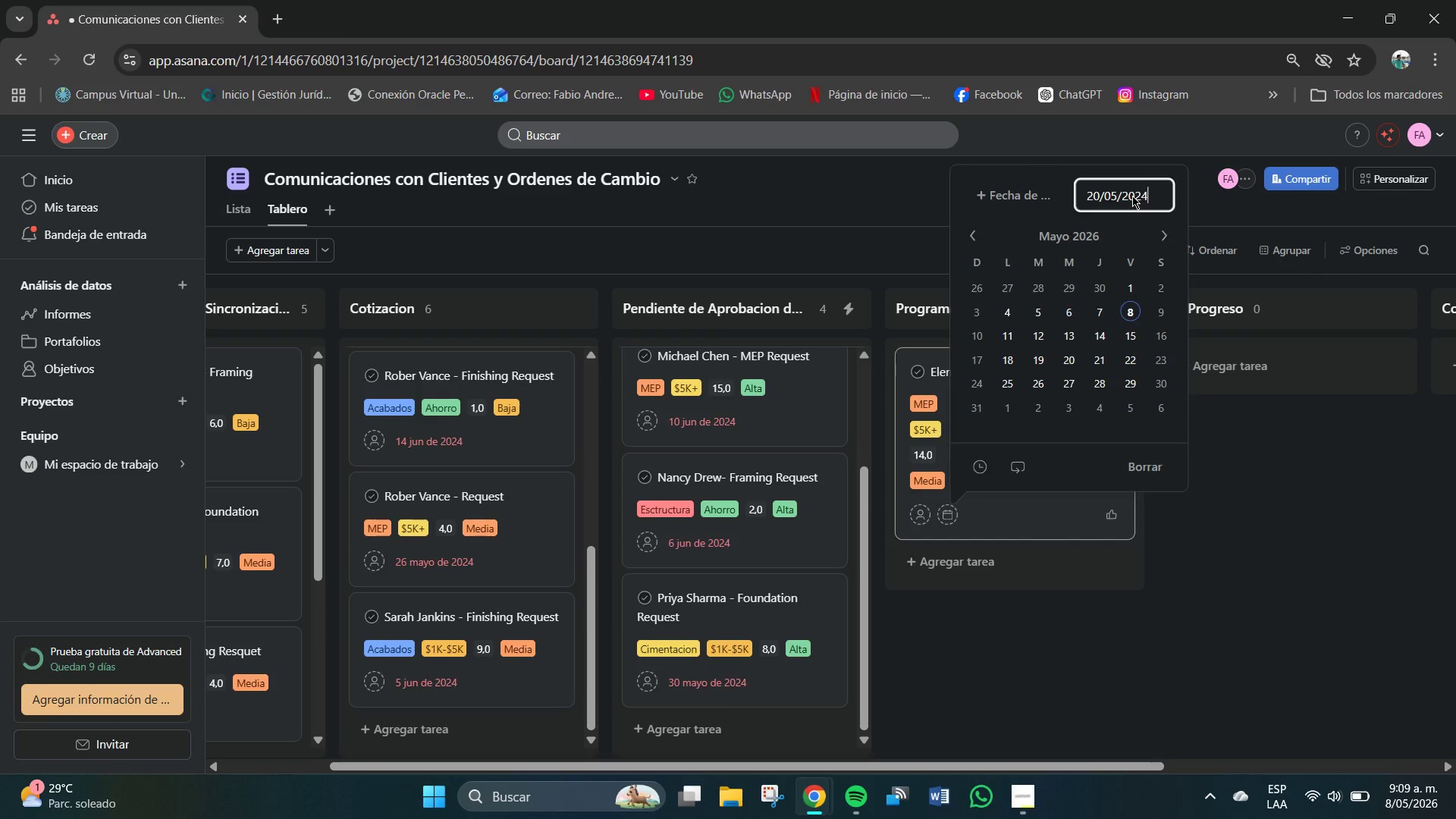 
key(NumpadEnter)
 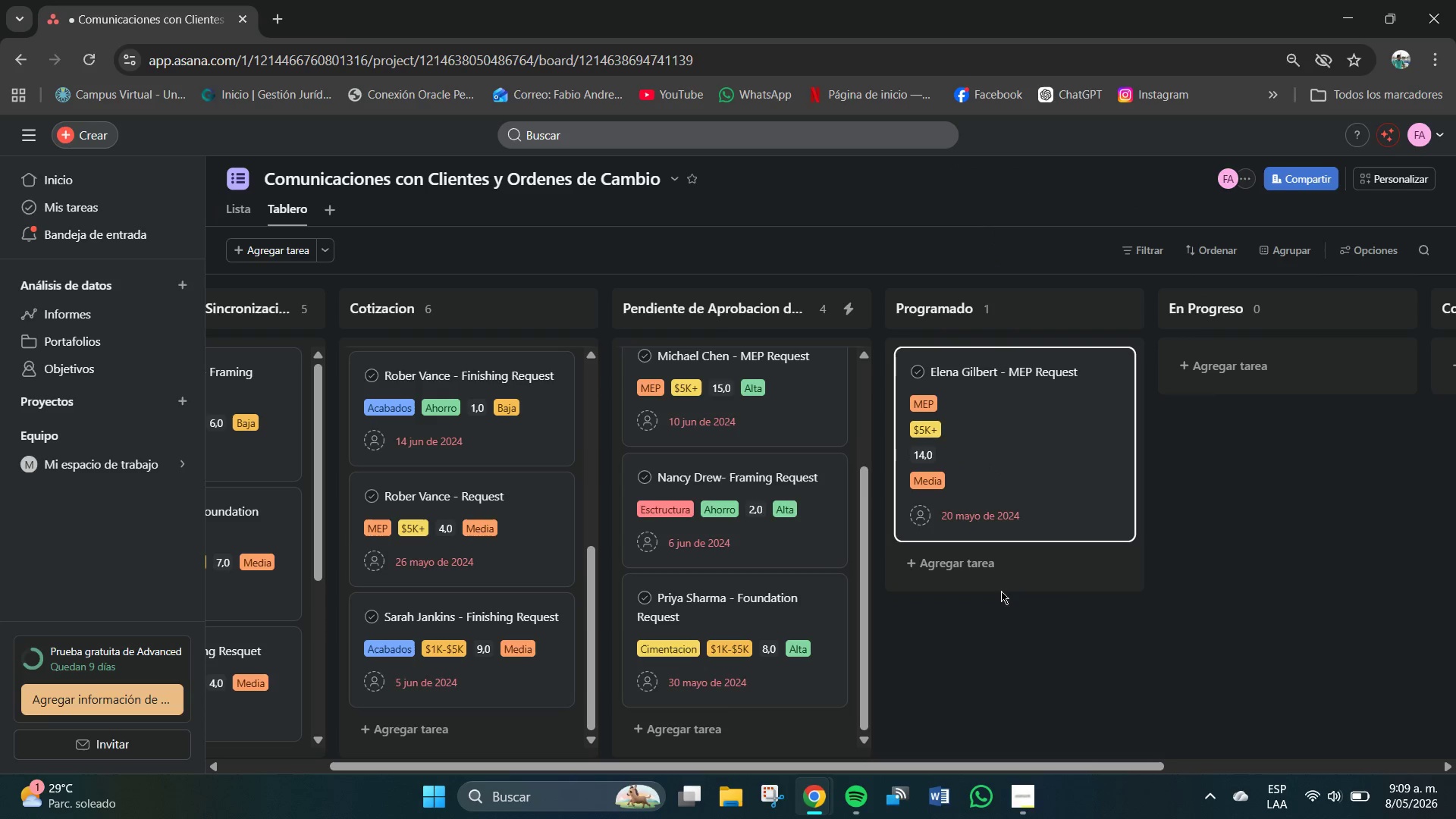 
left_click([992, 574])
 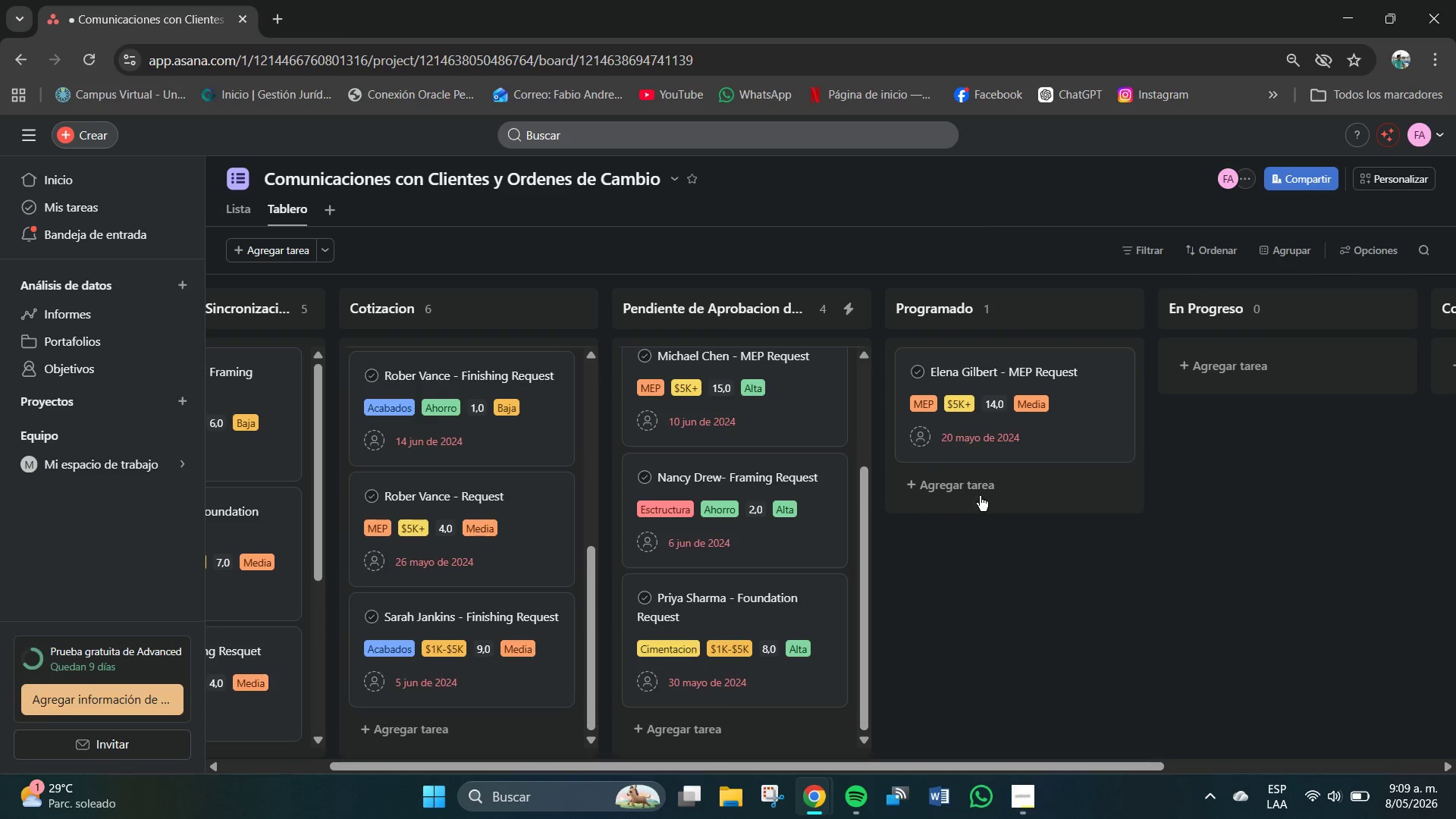 
left_click([964, 472])
 